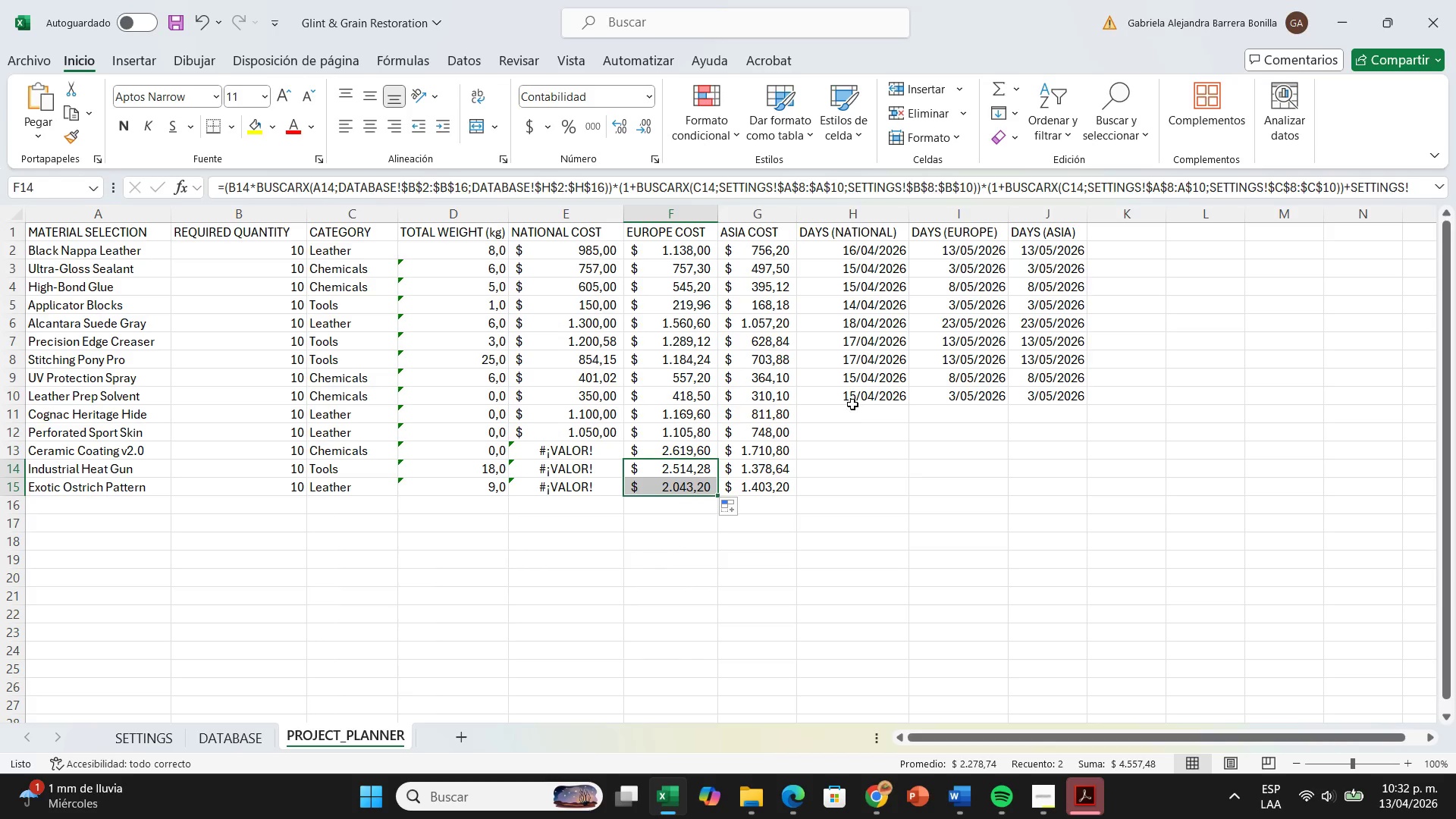 
left_click([855, 395])
 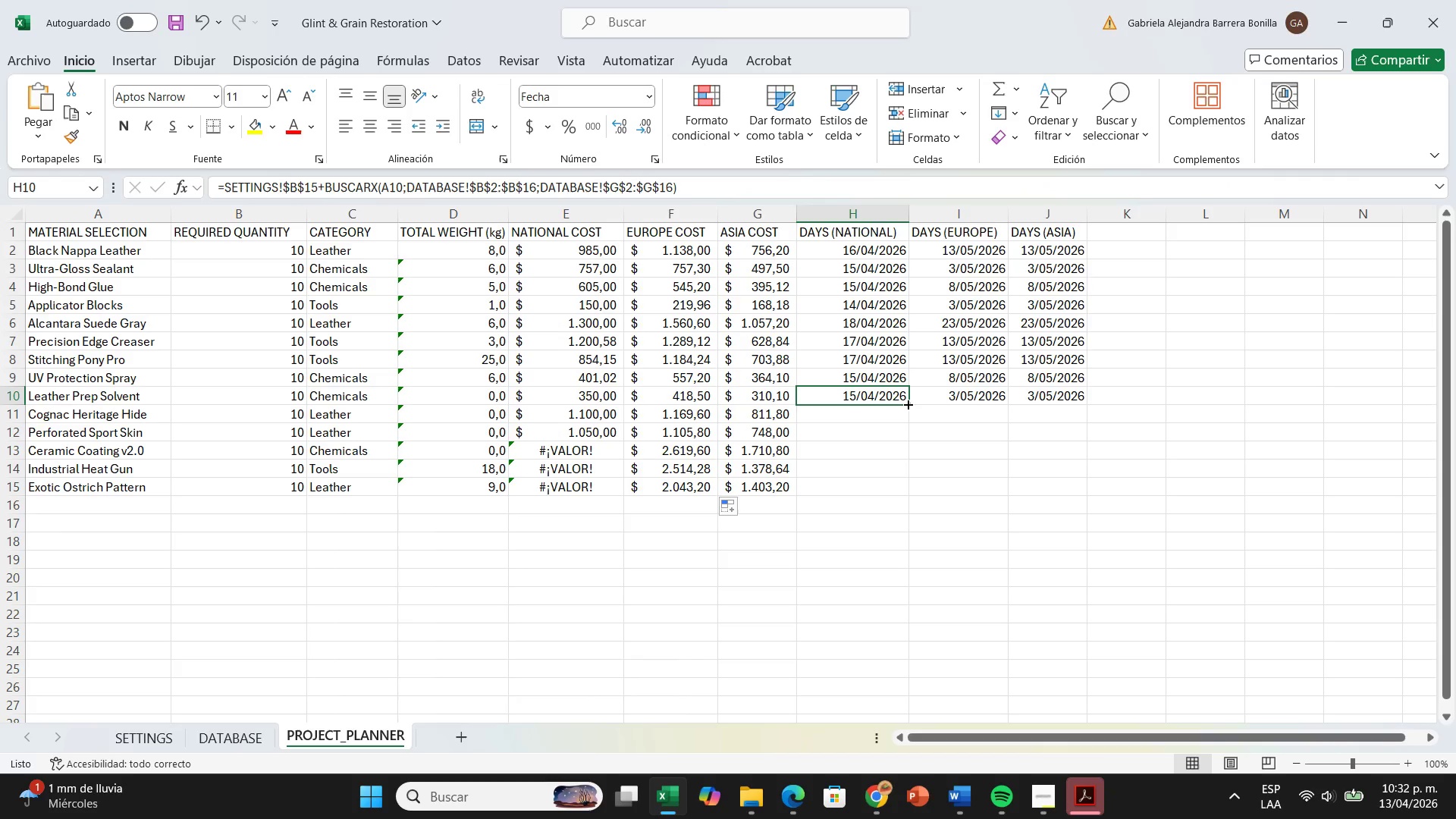 
left_click_drag(start_coordinate=[907, 403], to_coordinate=[907, 490])
 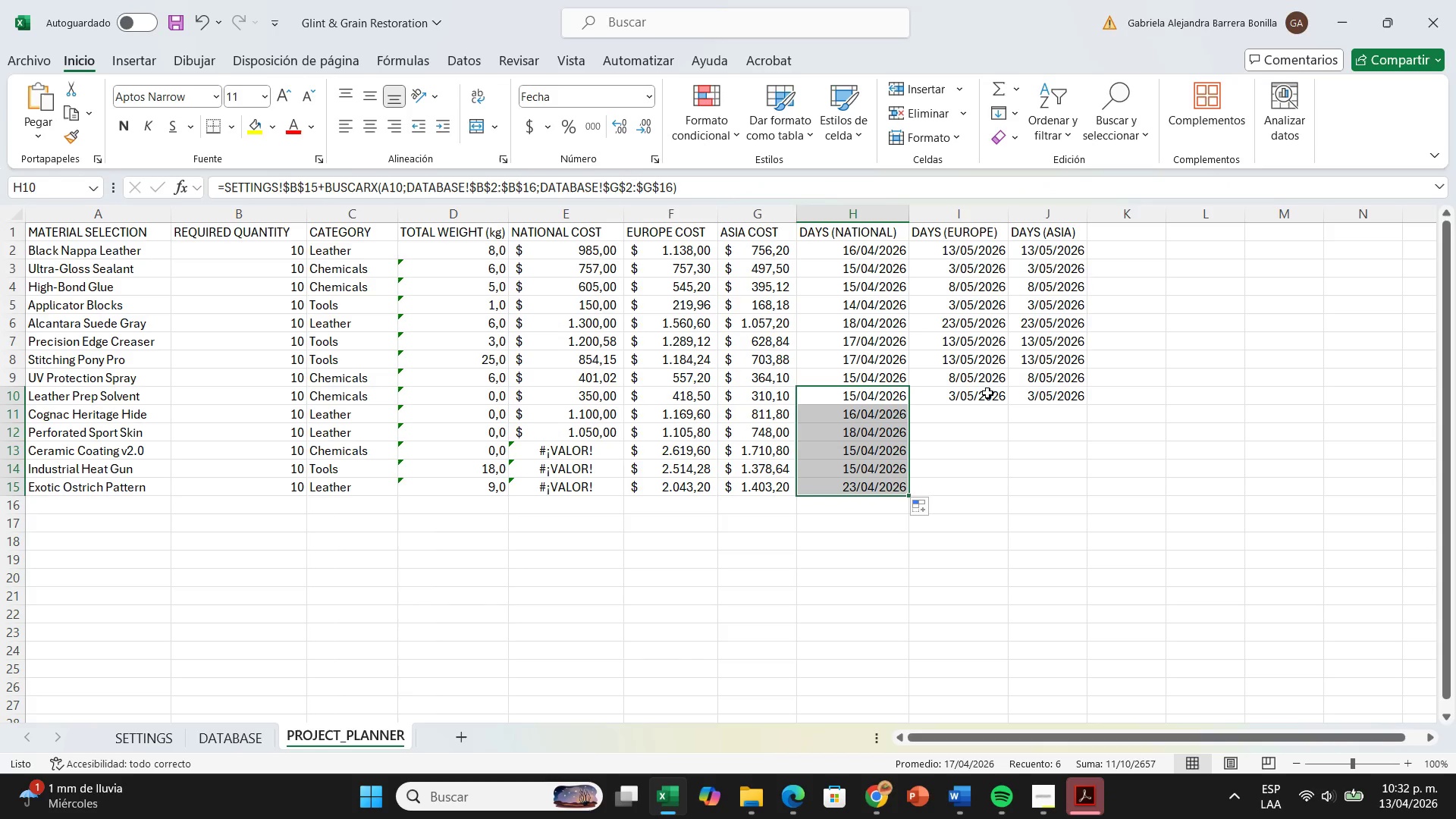 
left_click([987, 393])
 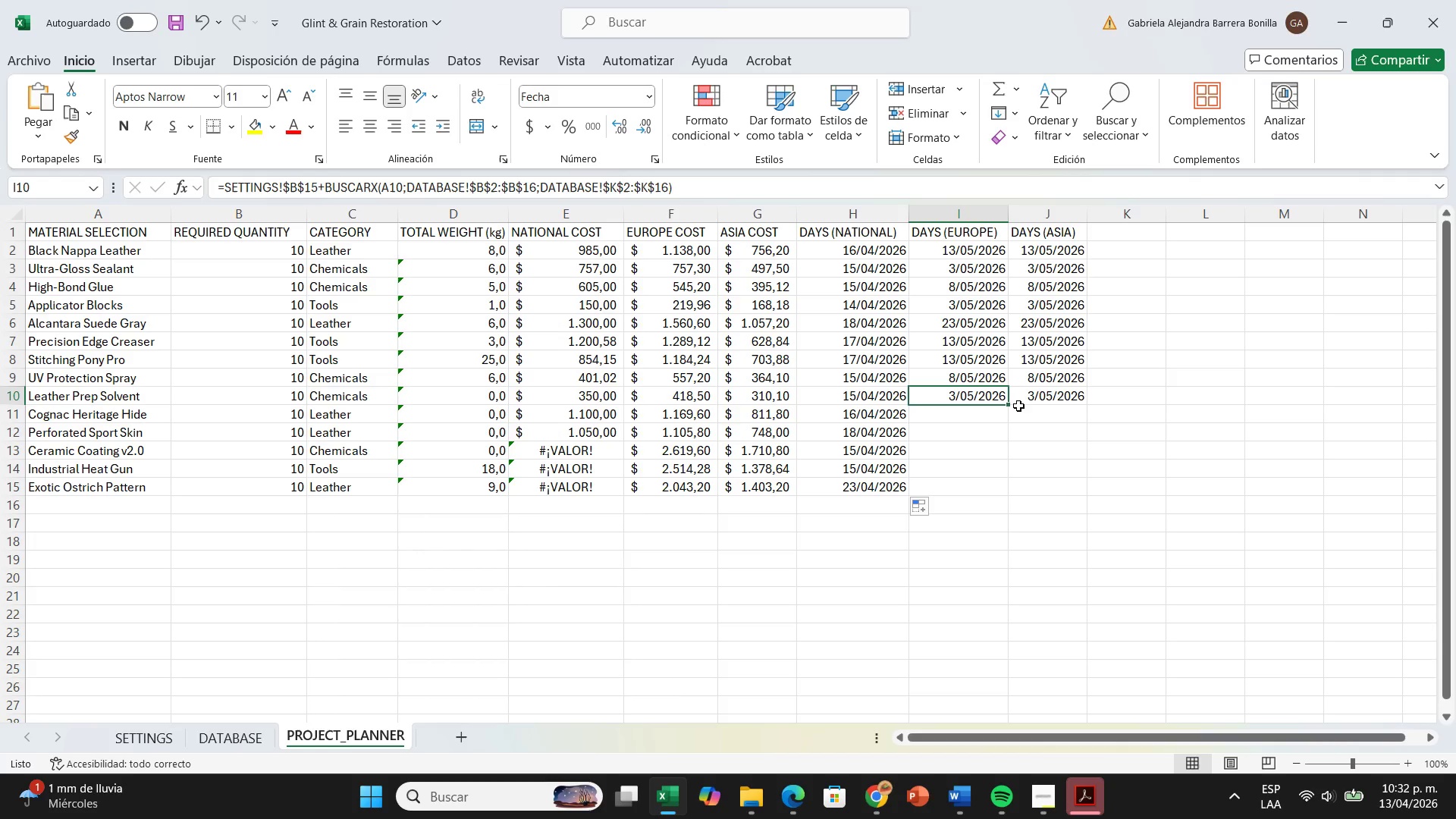 
left_click_drag(start_coordinate=[1012, 406], to_coordinate=[1018, 497])
 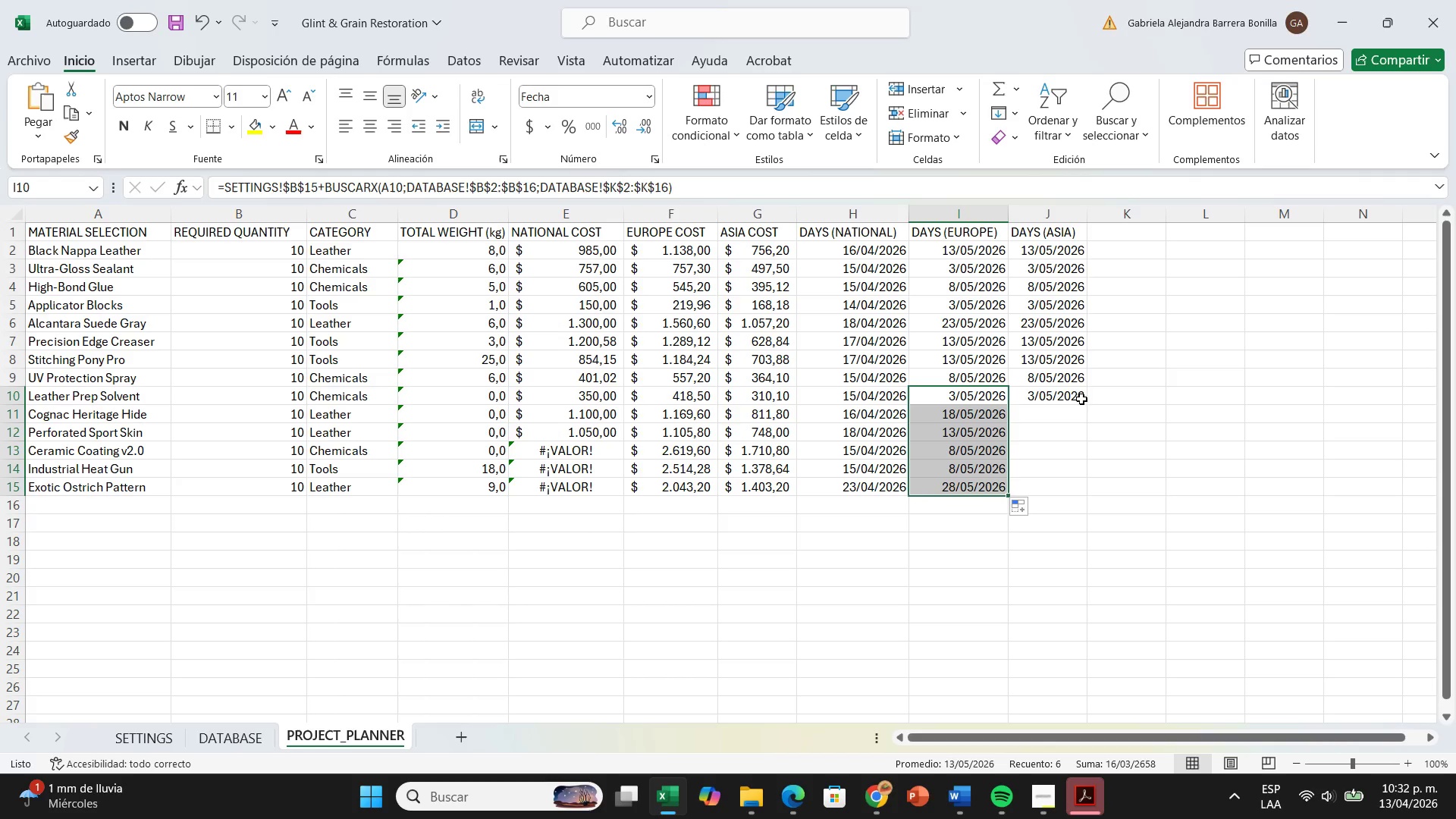 
left_click([1081, 393])
 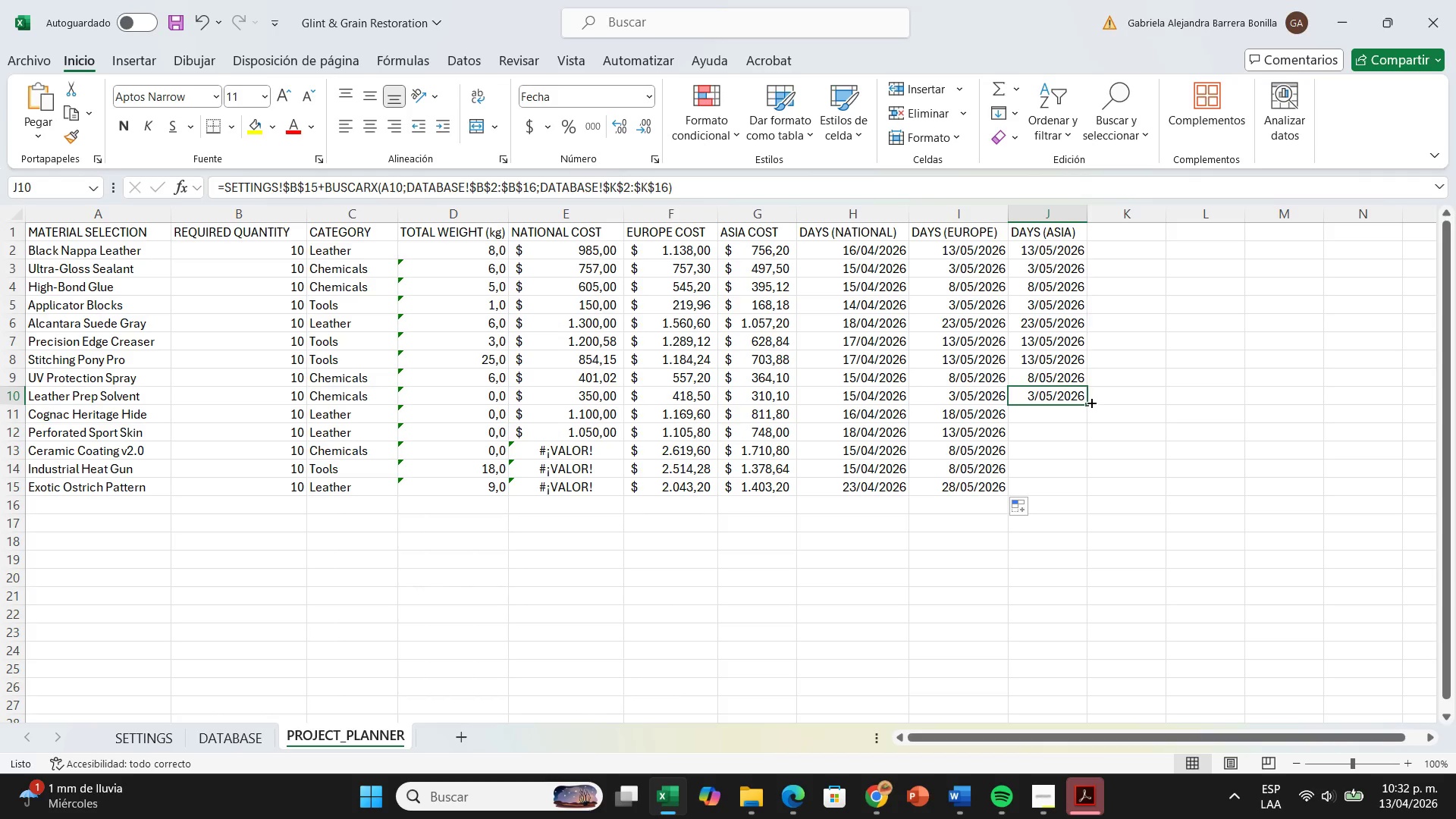 
left_click_drag(start_coordinate=[1087, 403], to_coordinate=[1093, 488])
 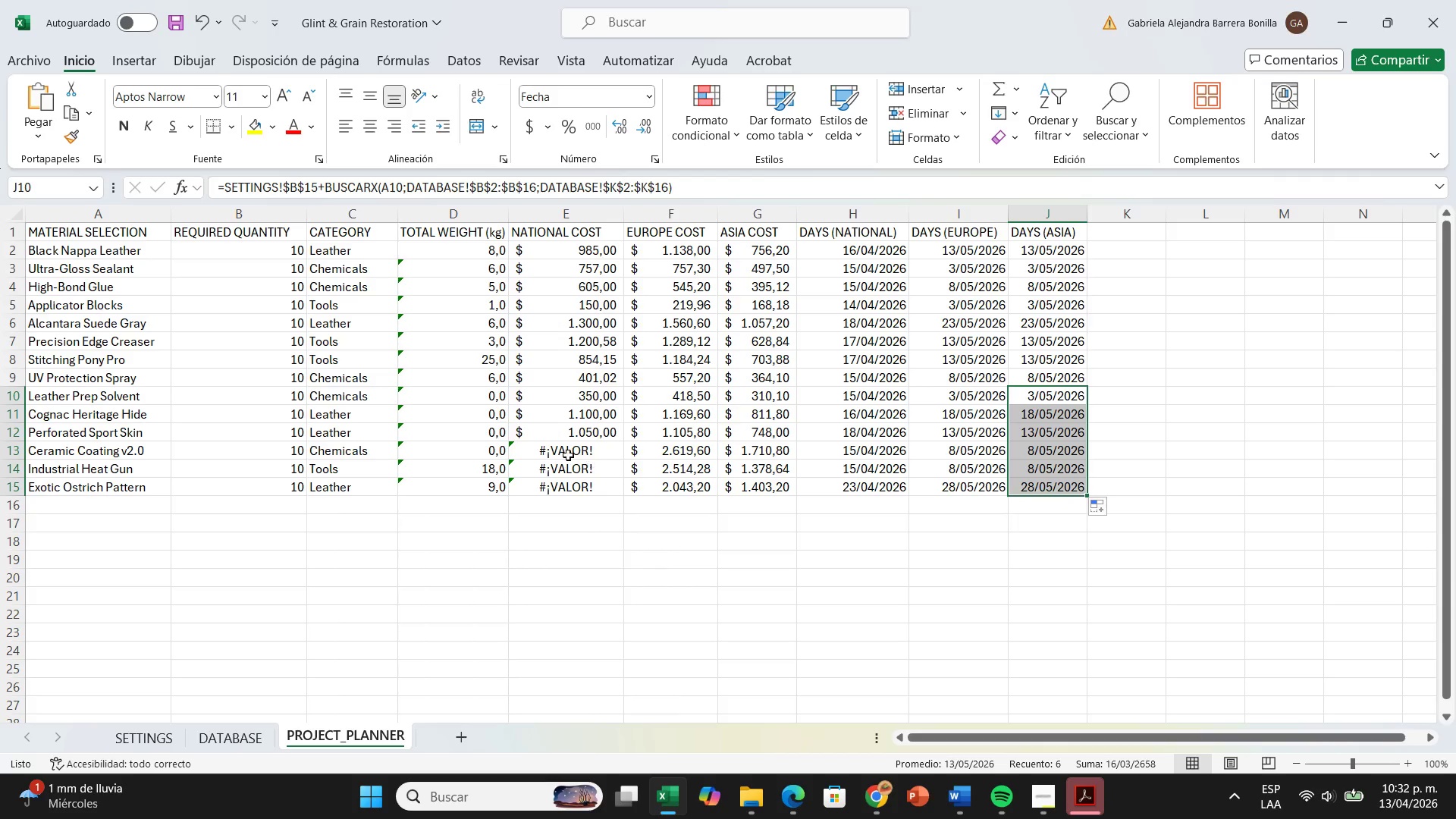 
left_click([567, 454])
 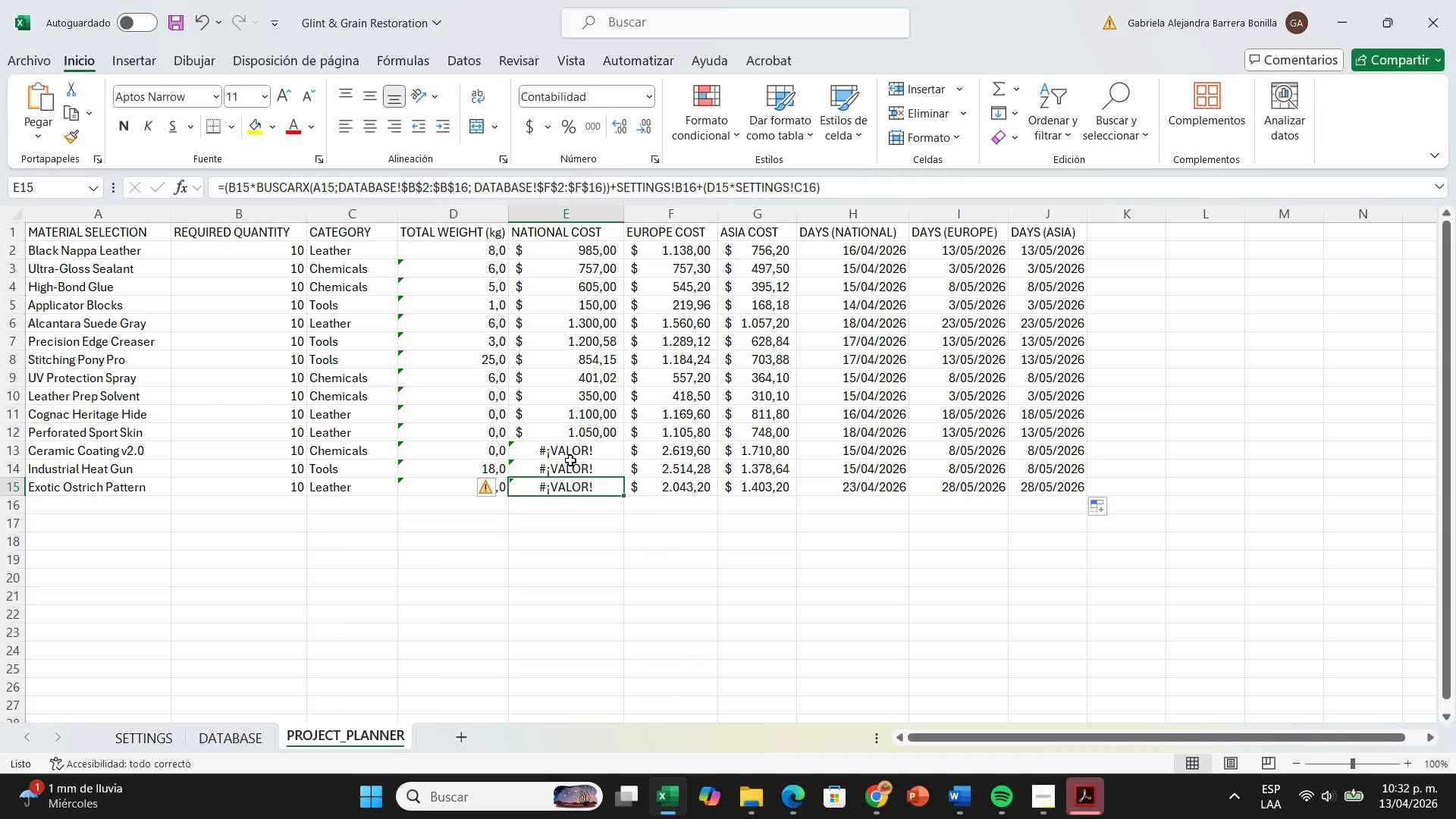 
wait(6.05)
 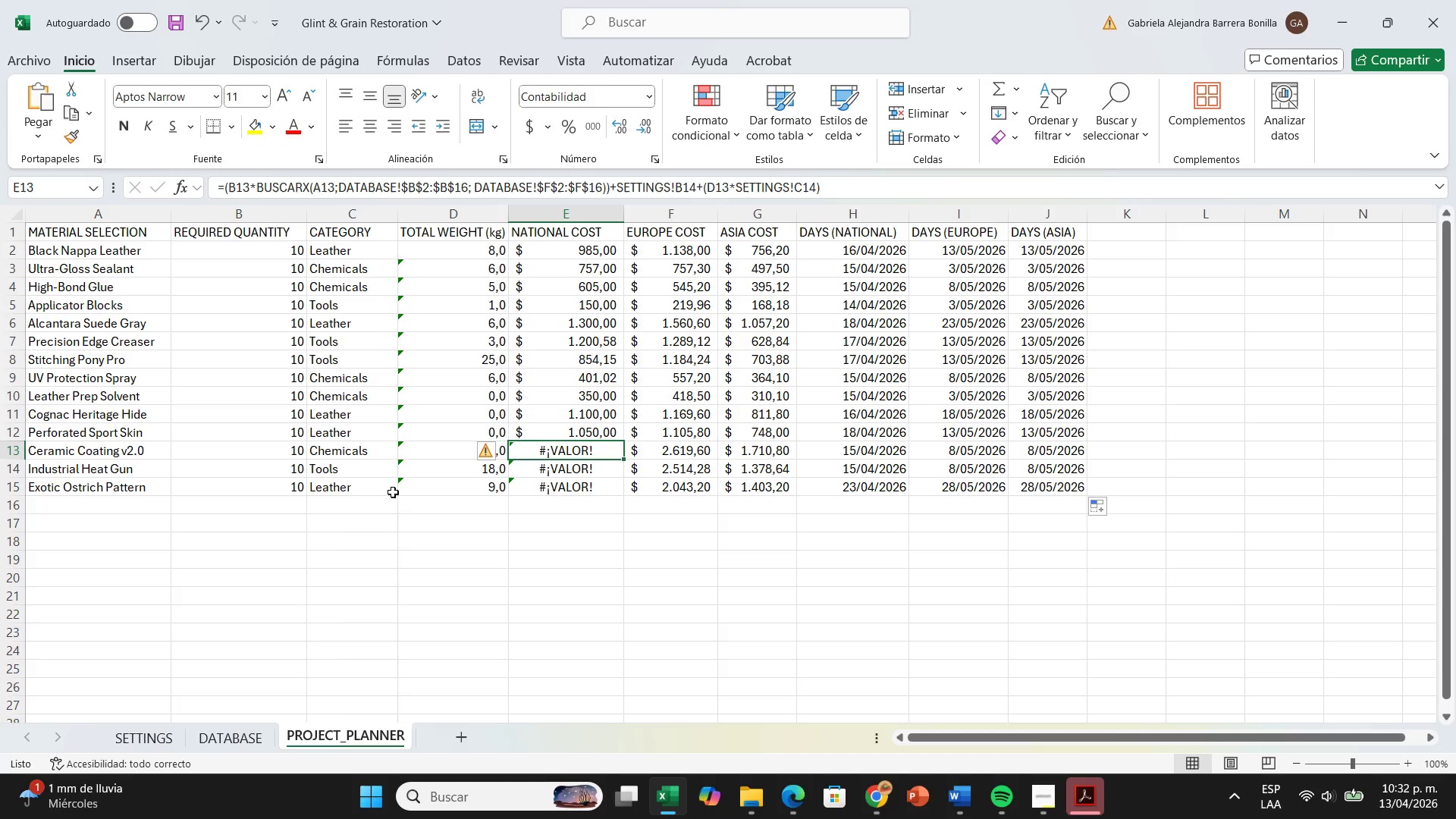 
left_click([579, 450])
 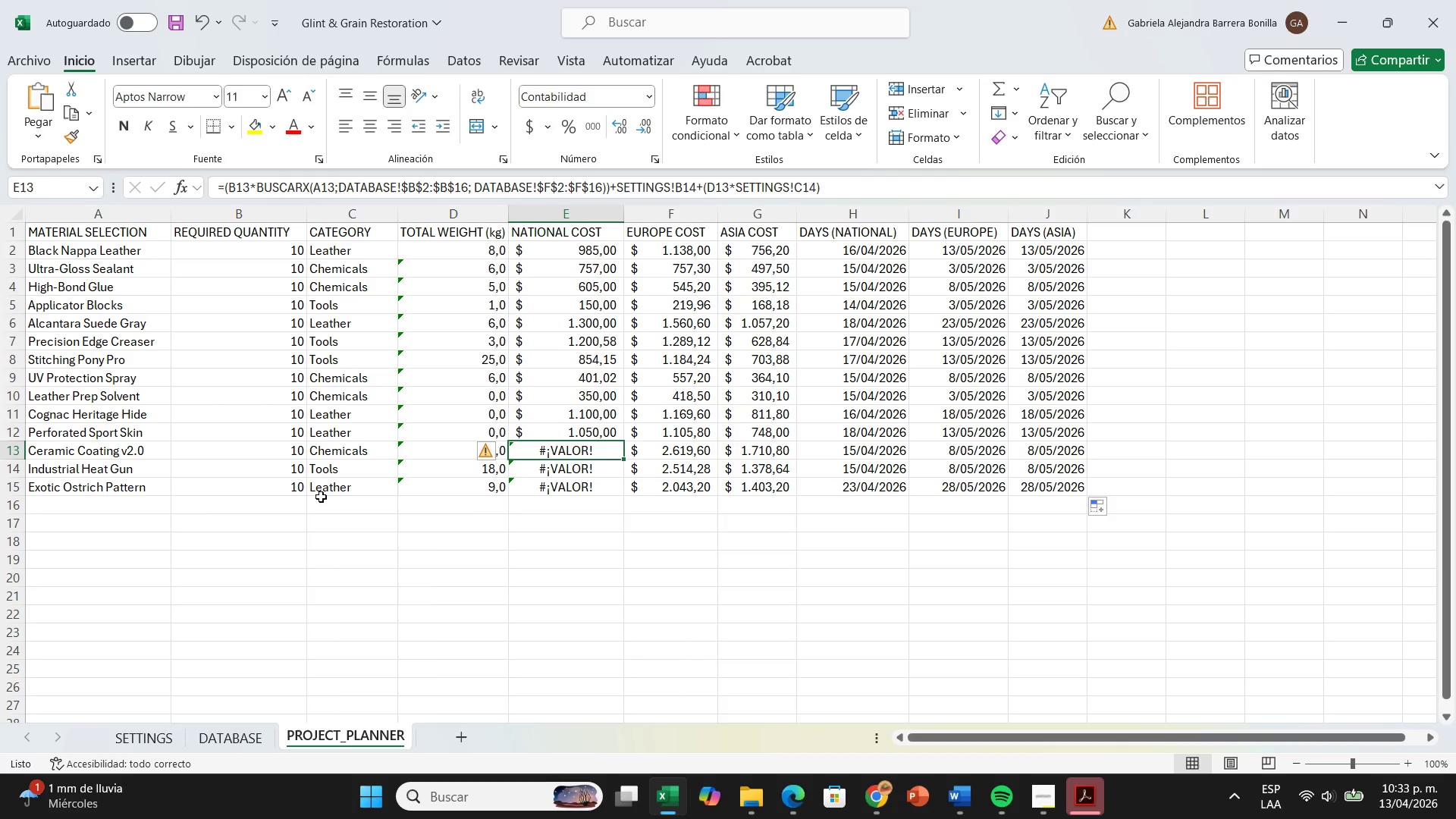 
left_click([126, 508])
 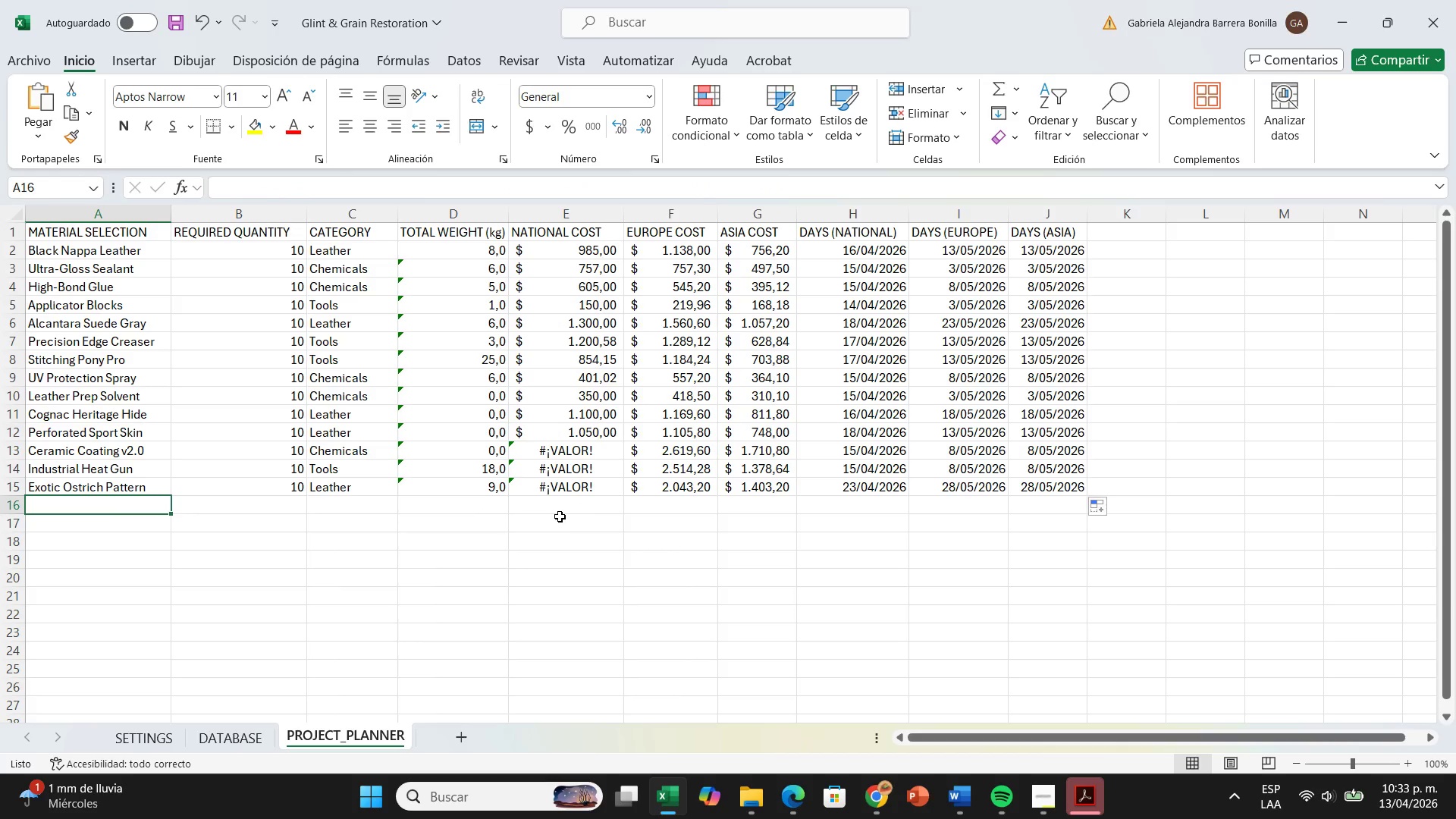 
left_click([560, 515])
 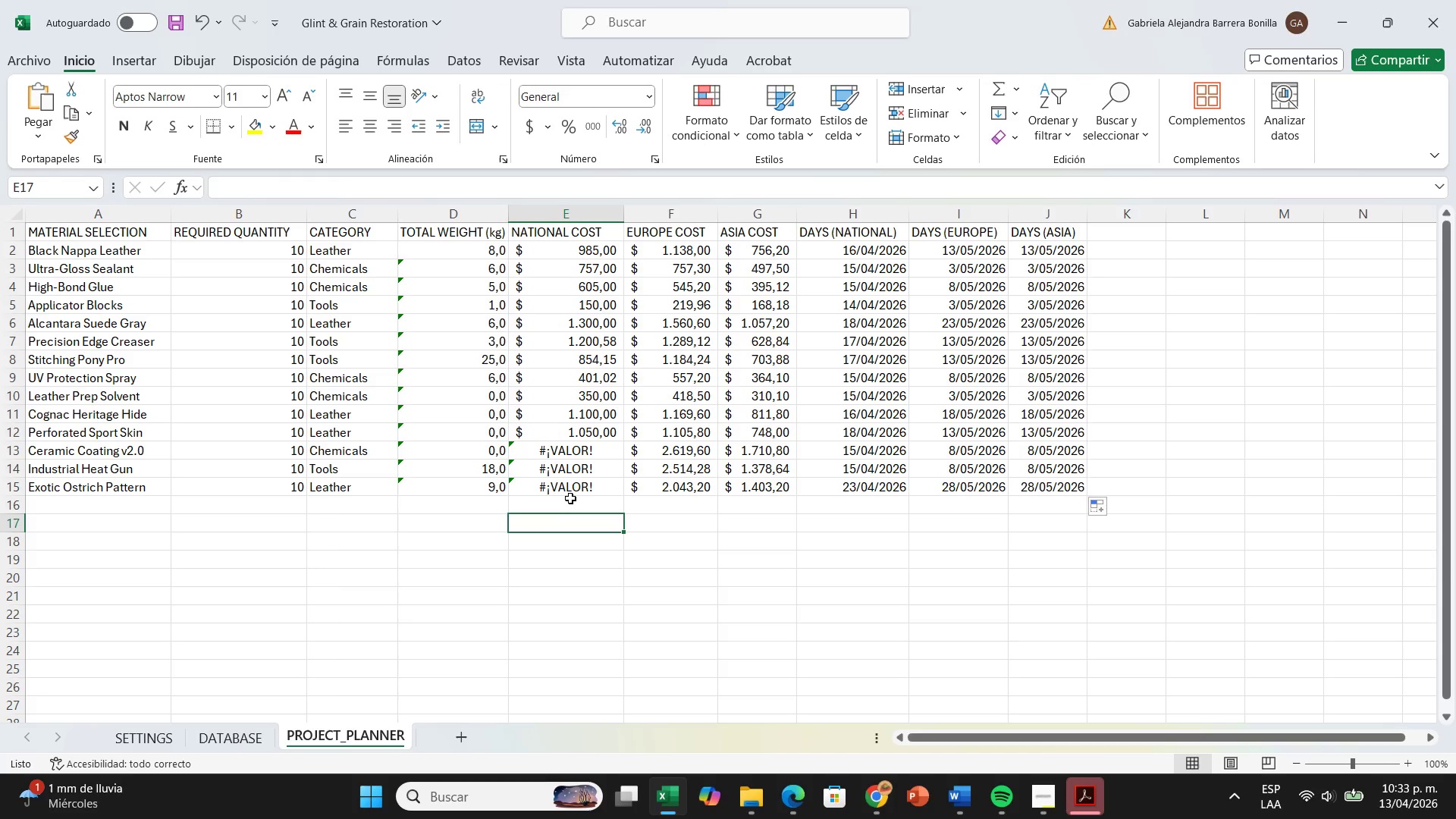 
left_click([570, 497])
 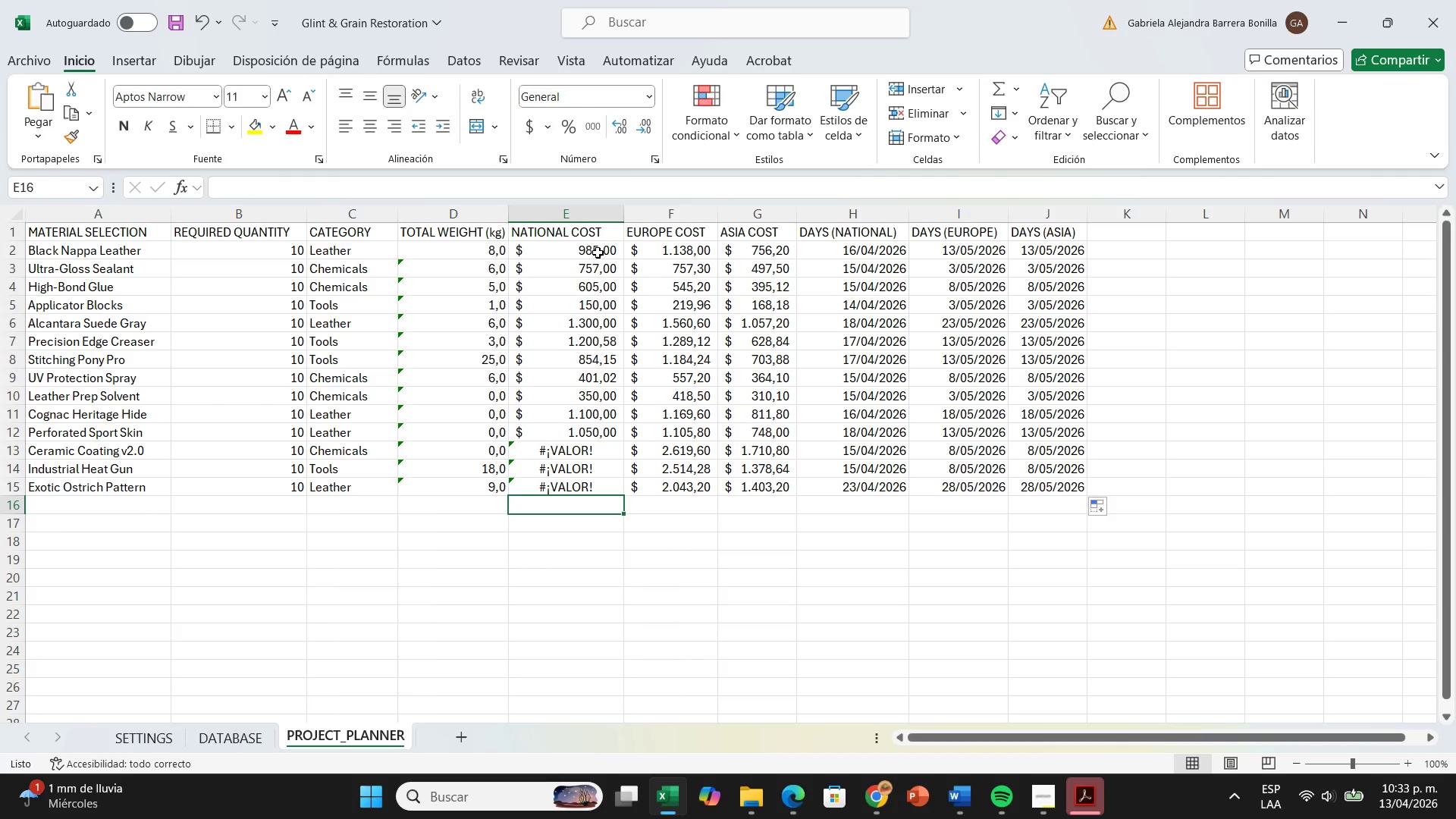 
left_click([573, 446])
 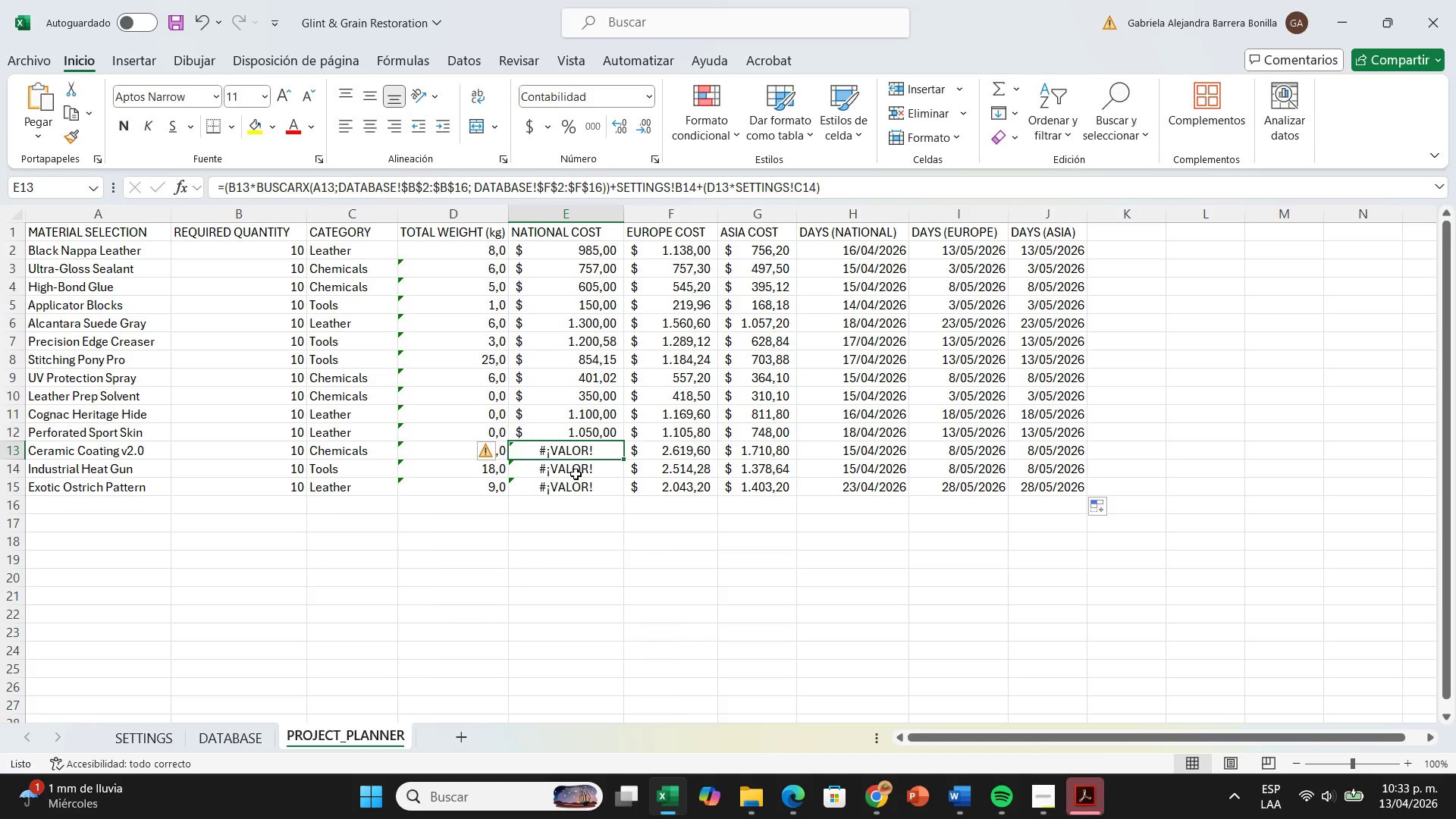 
left_click([573, 511])
 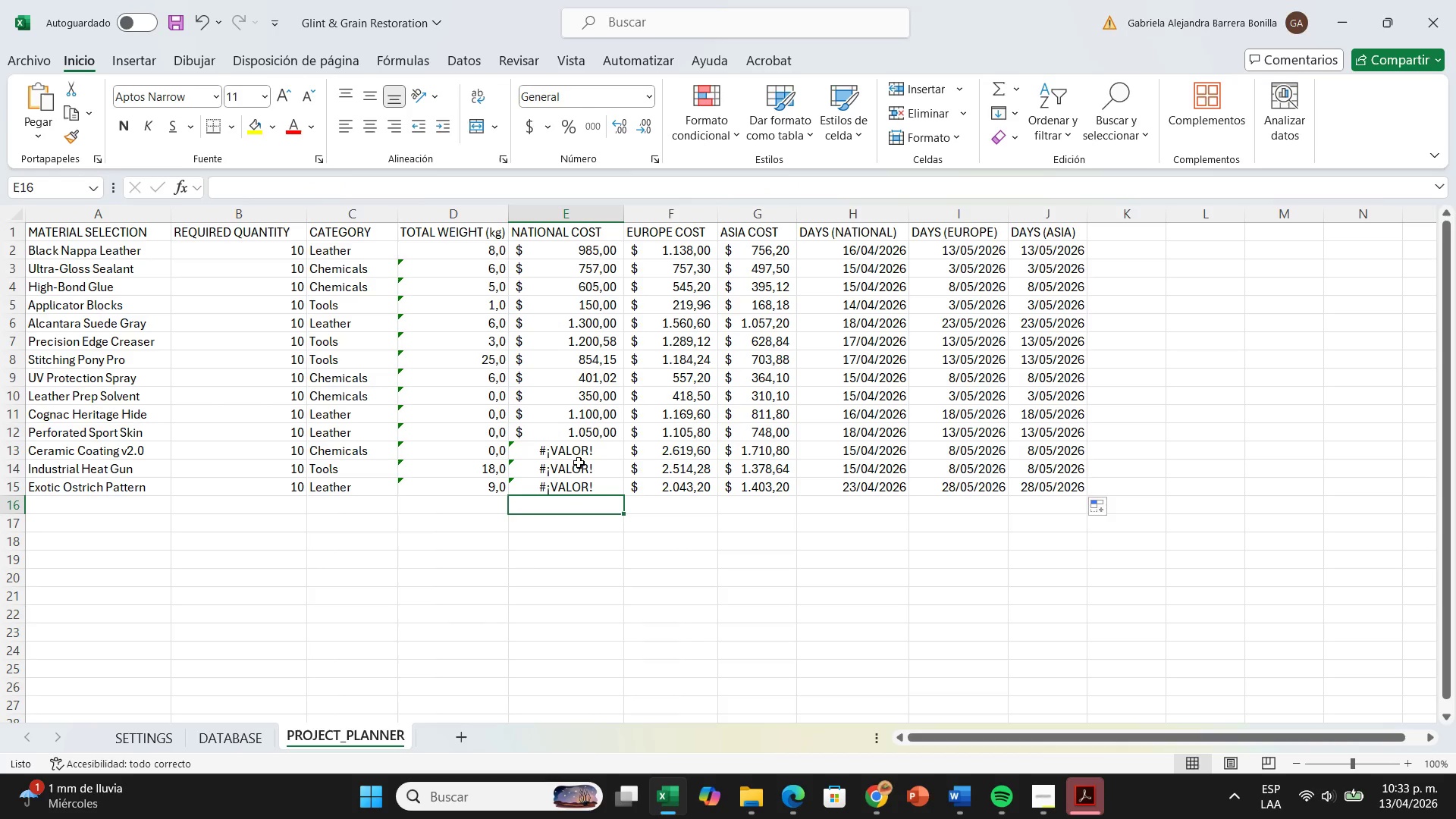 
left_click([579, 457])
 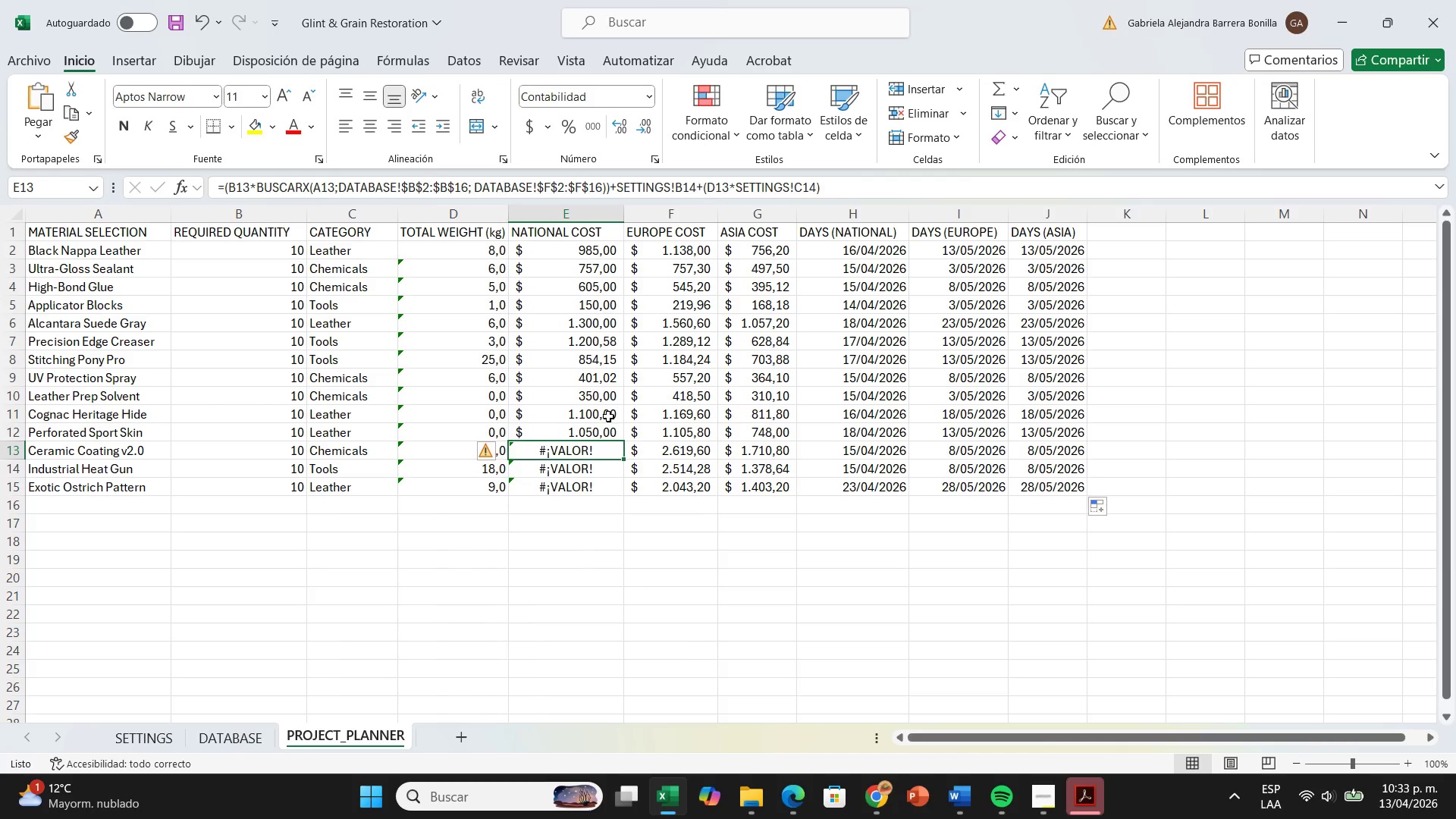 
left_click([604, 248])
 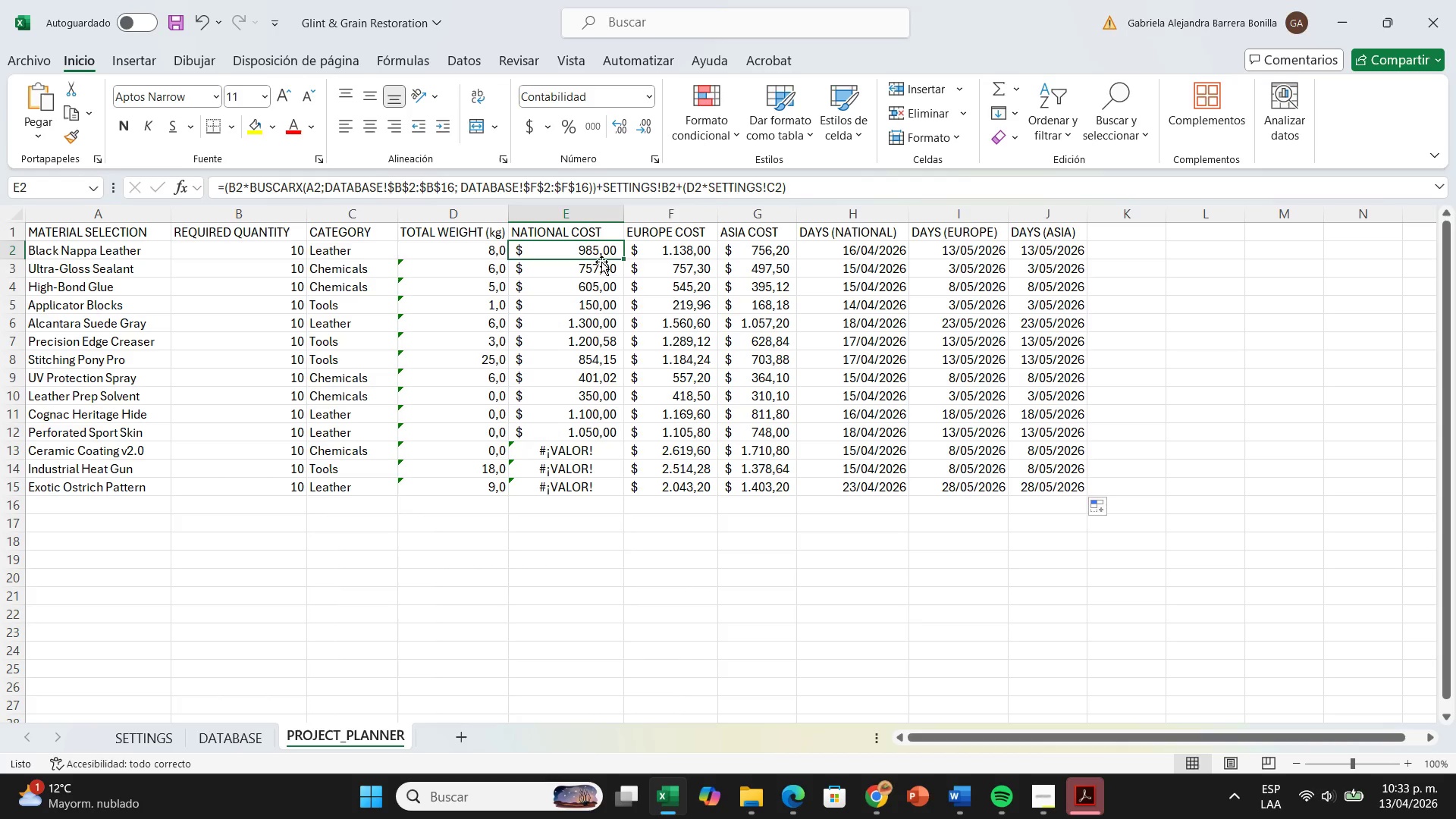 
left_click([600, 268])
 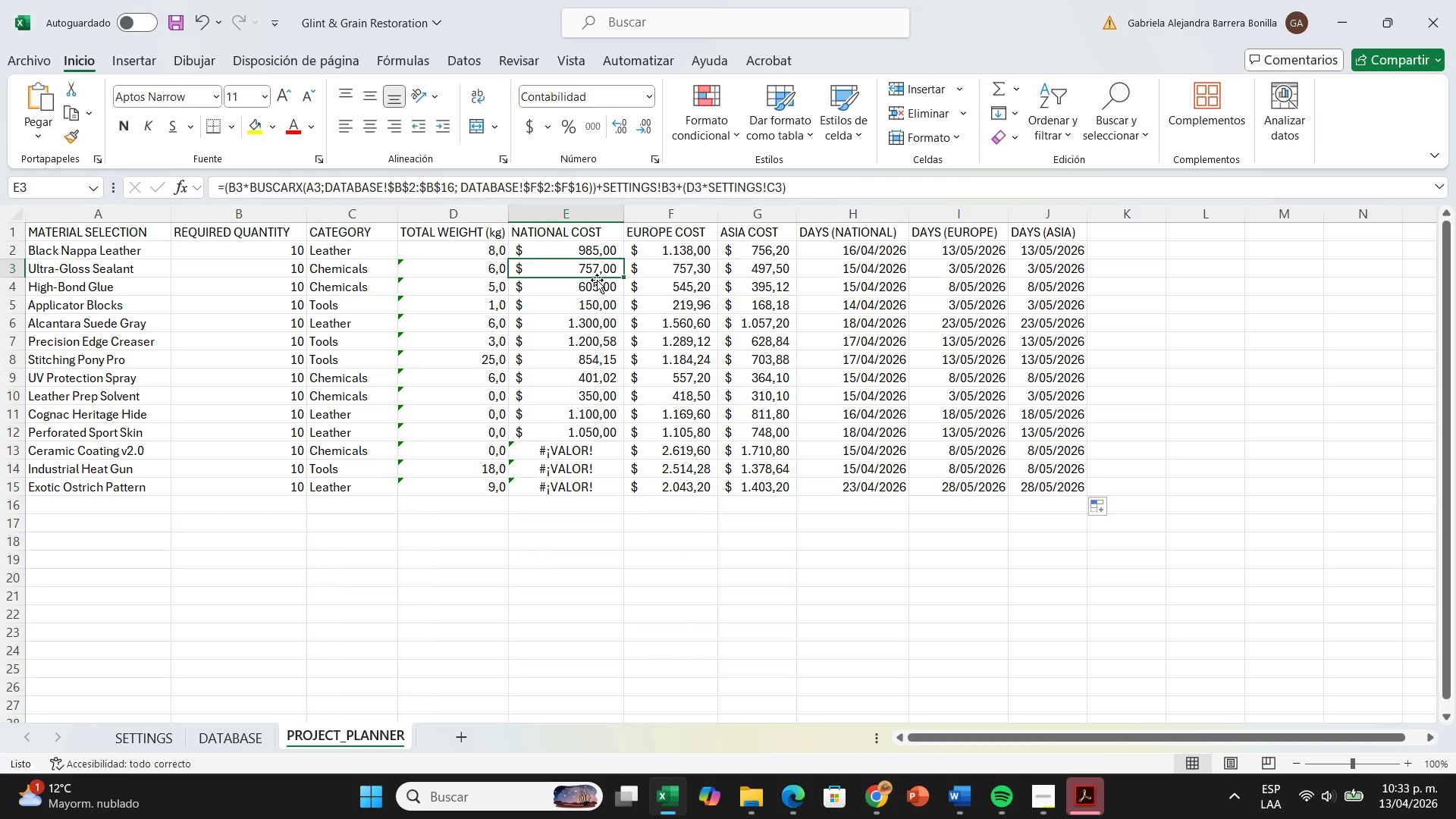 
left_click([597, 280])
 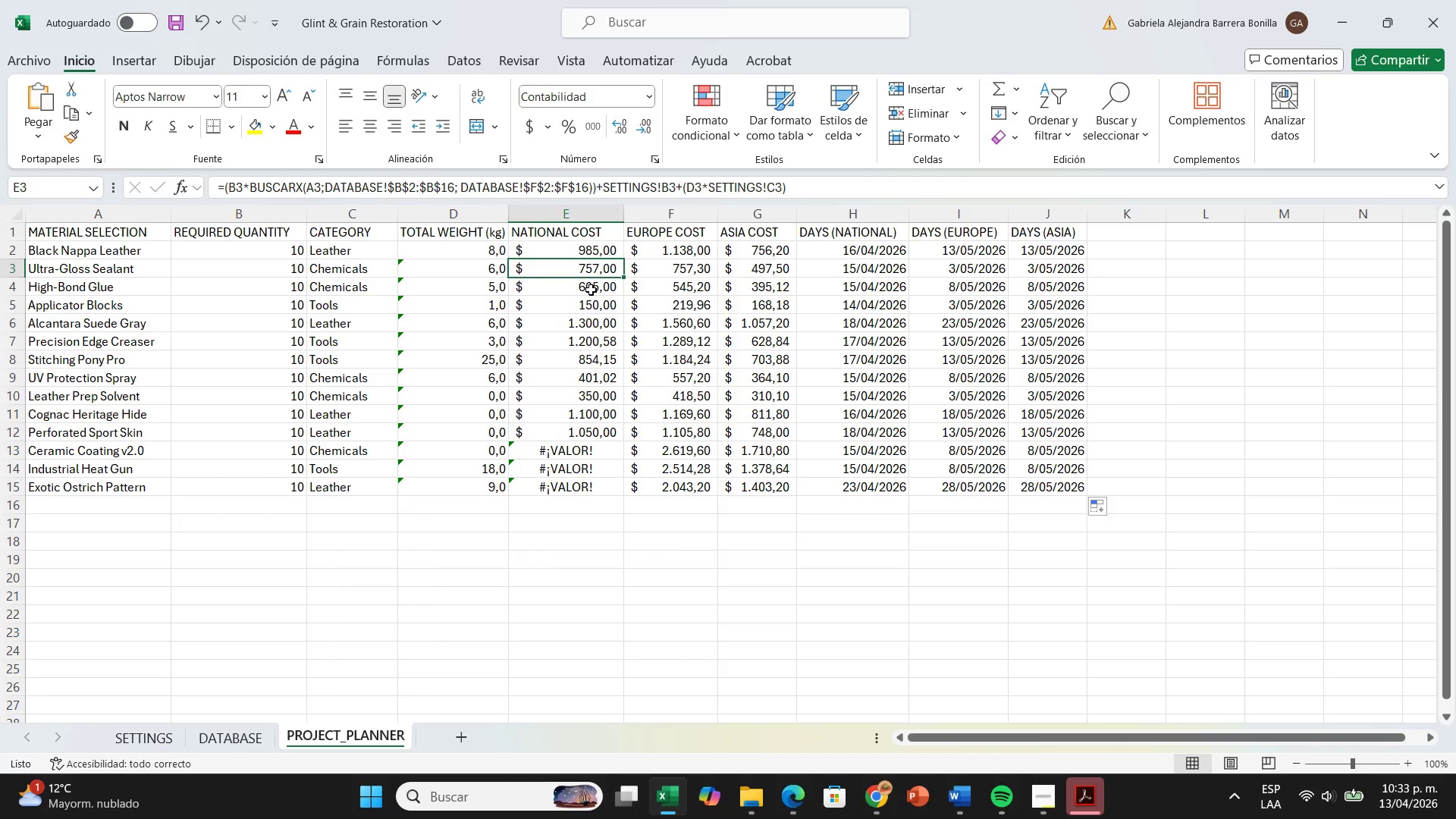 
left_click([591, 290])
 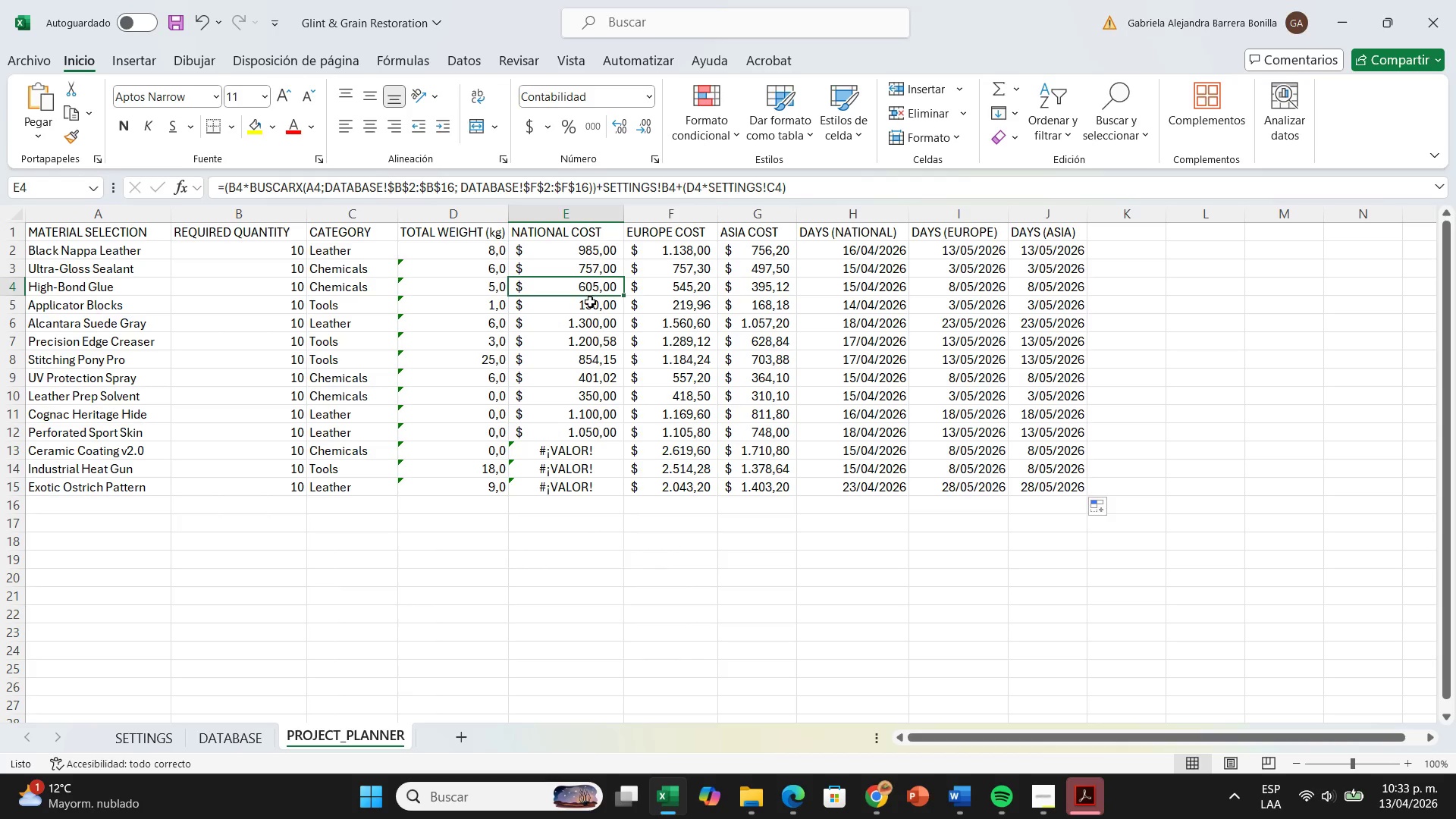 
left_click([590, 302])
 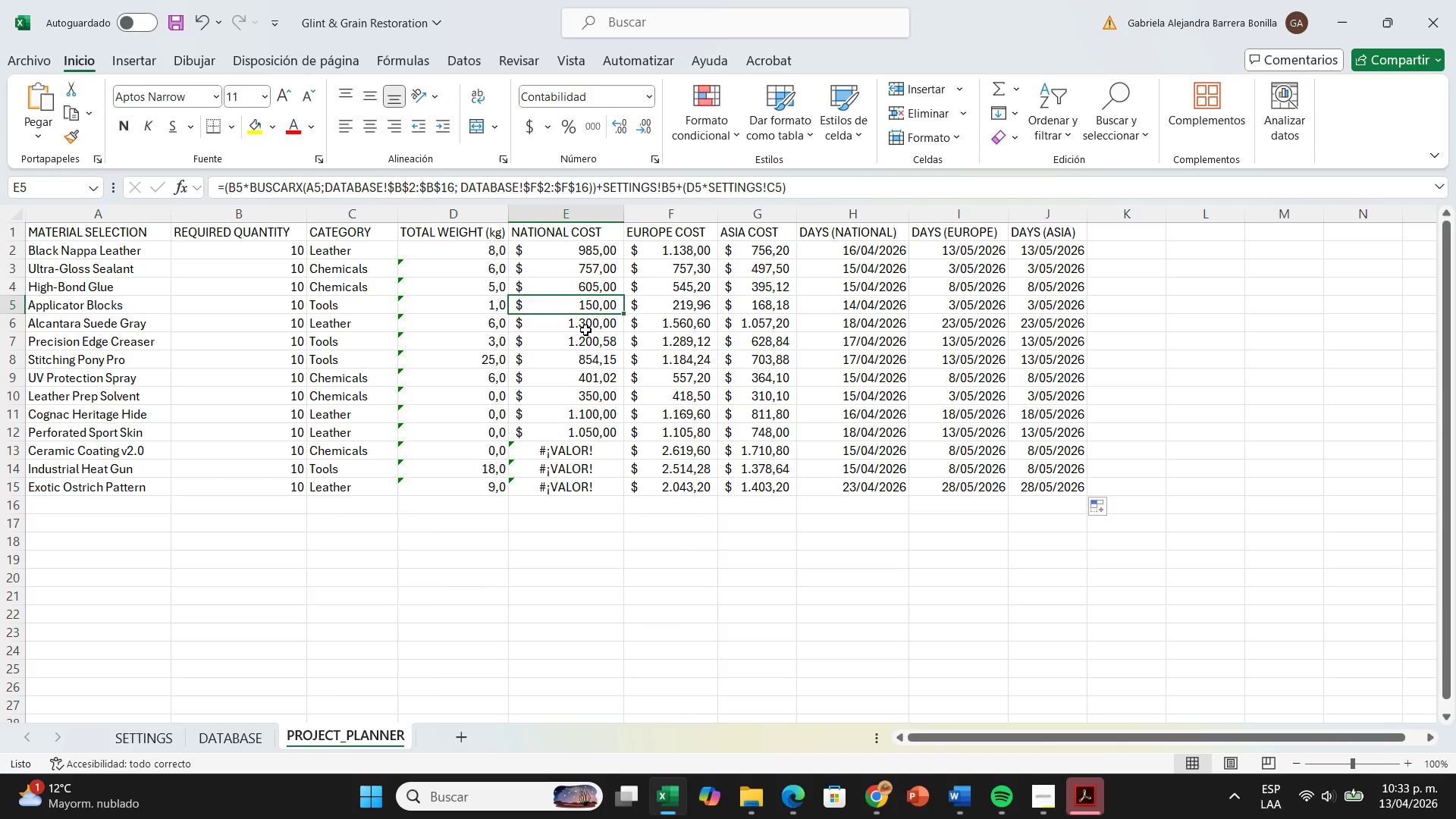 
left_click([585, 331])
 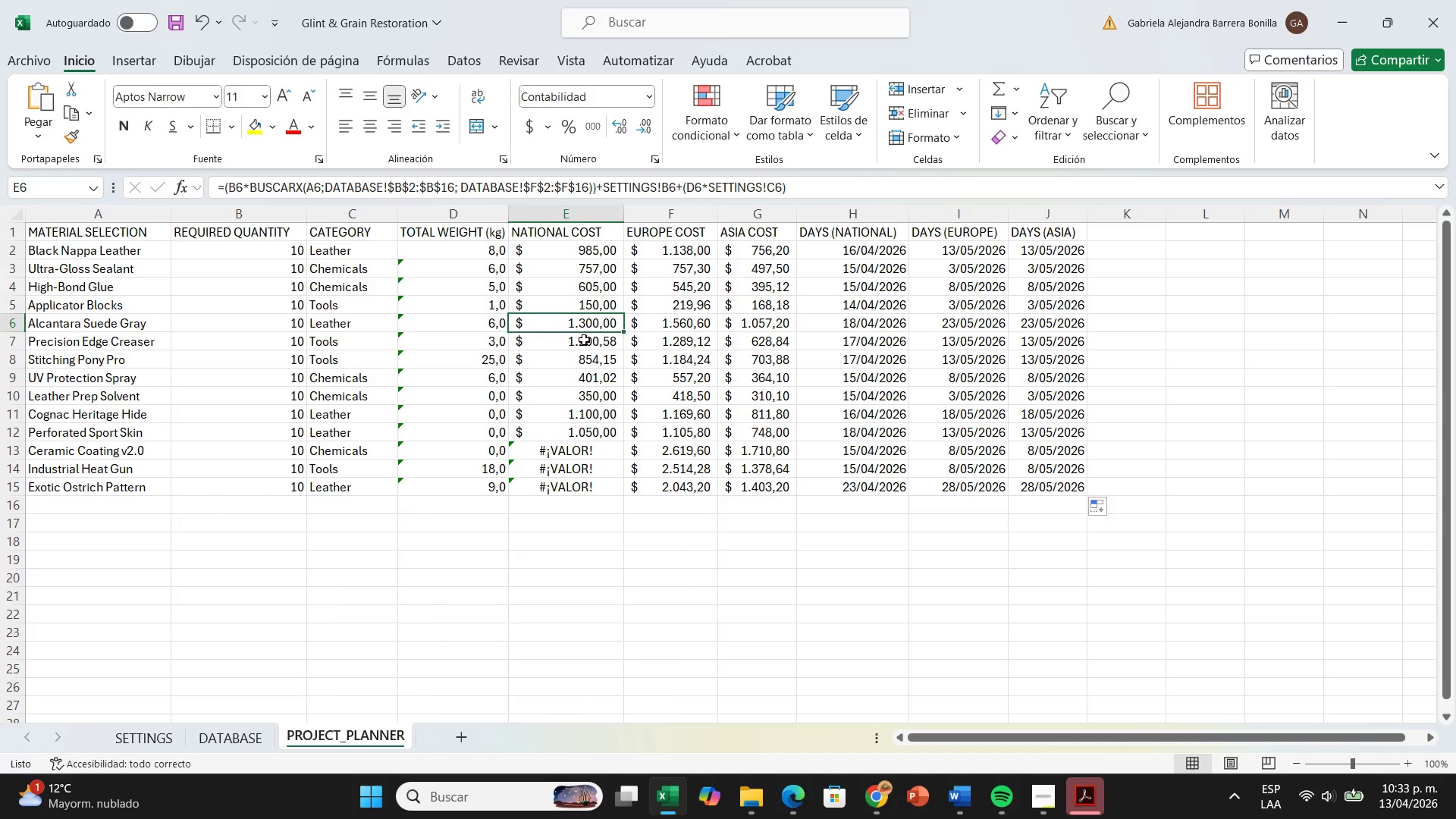 
left_click([584, 340])
 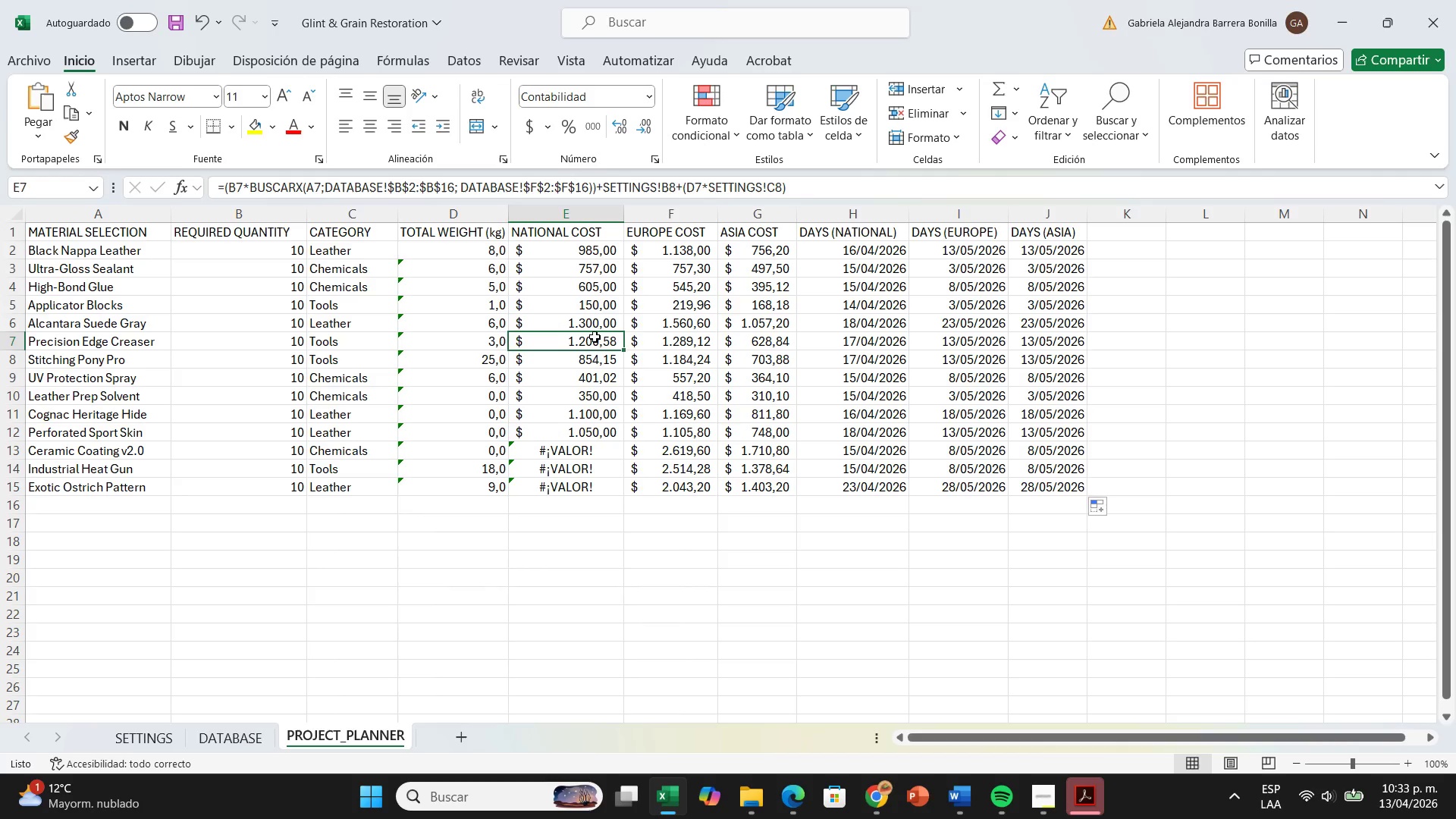 
left_click([595, 321])
 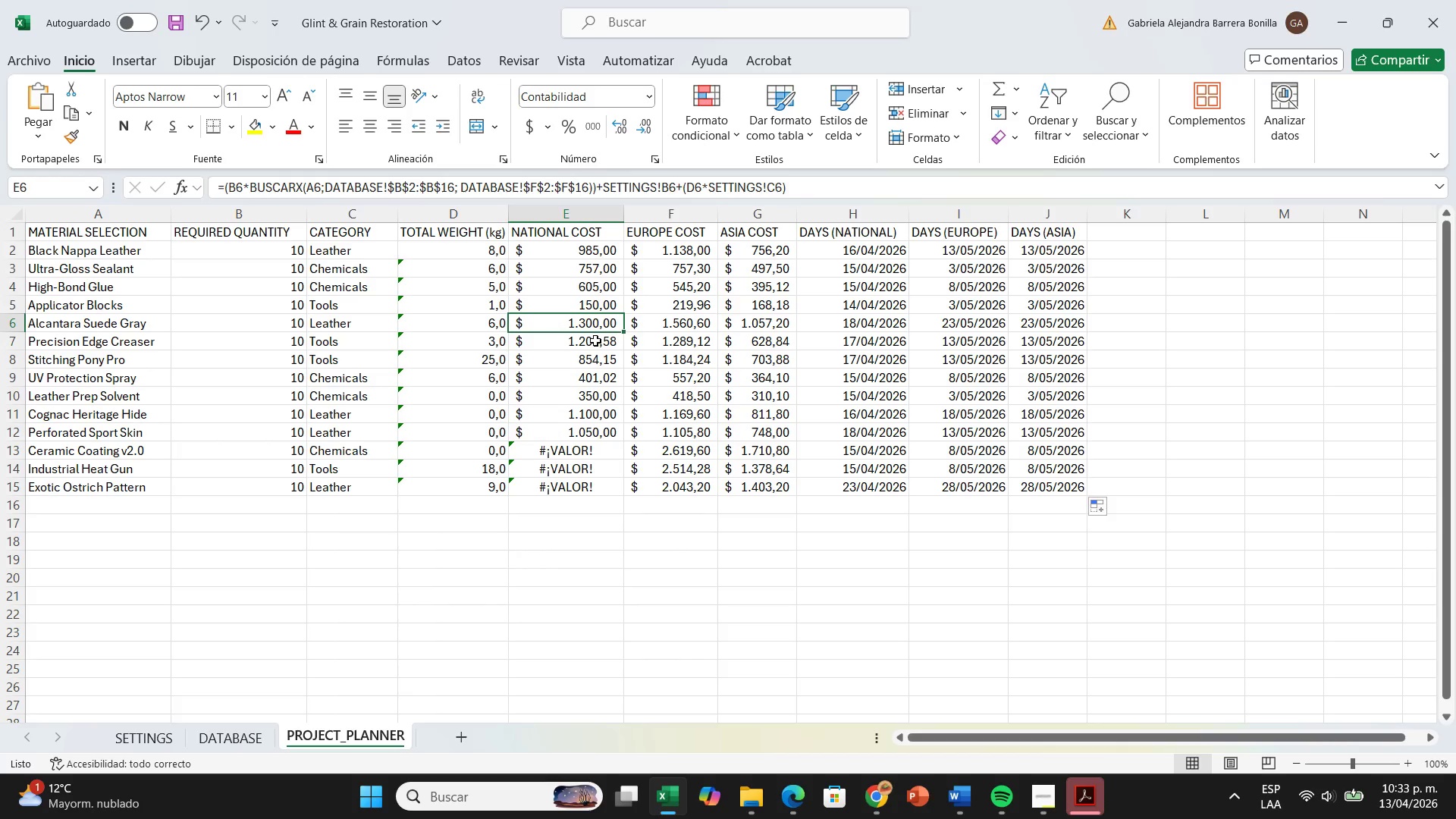 
left_click([595, 340])
 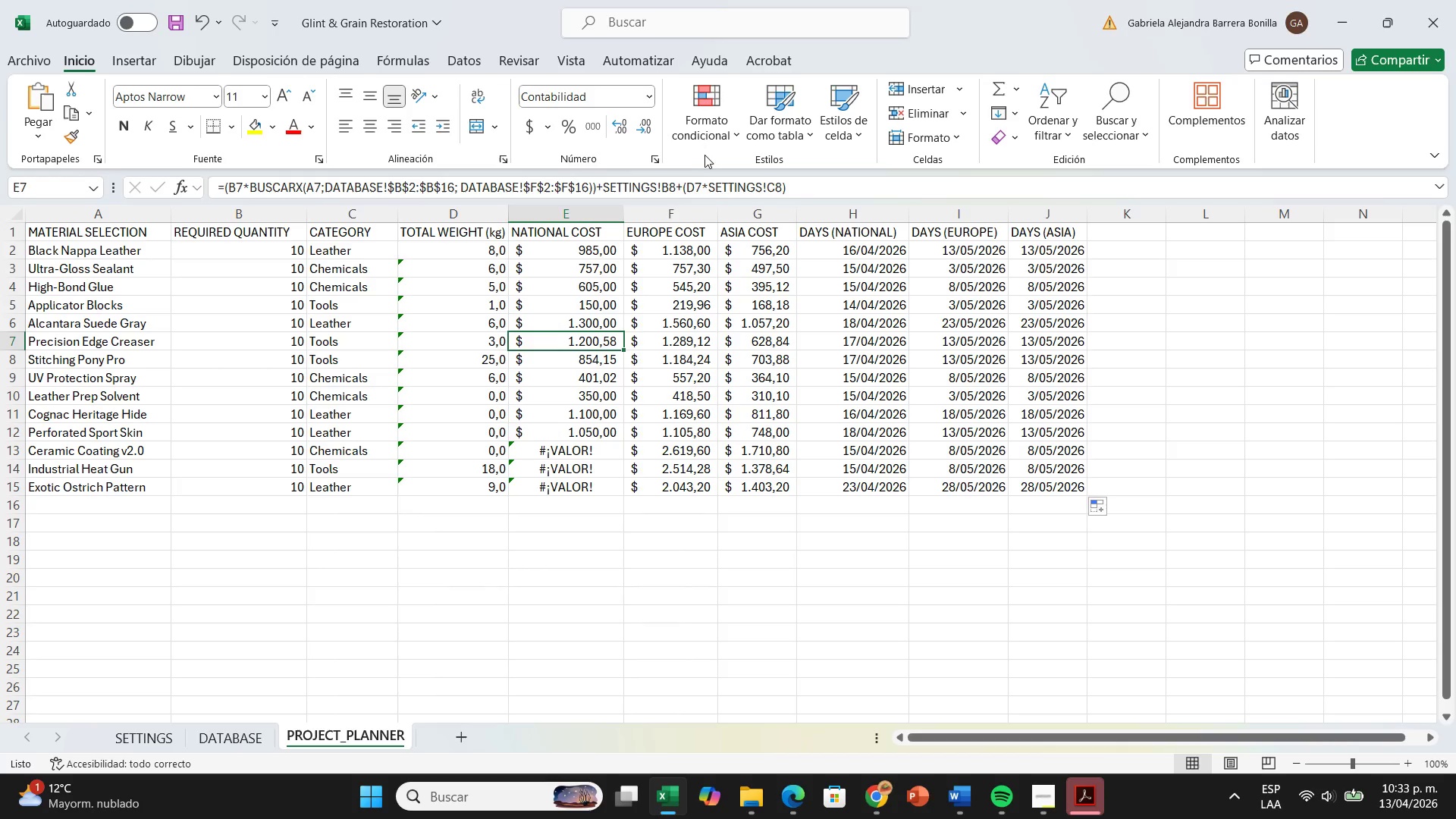 
mouse_move([674, 185])
 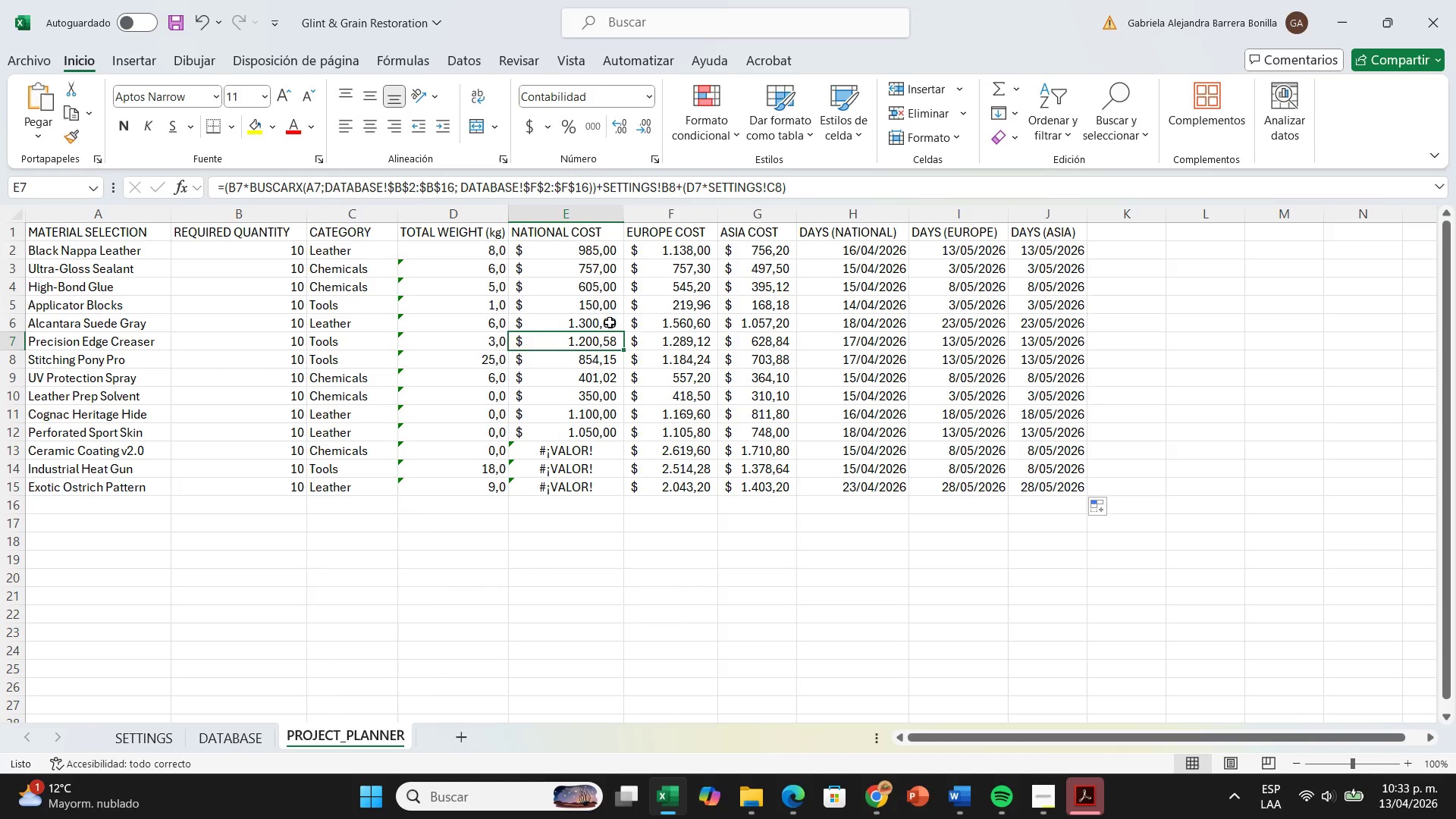 
left_click([601, 320])
 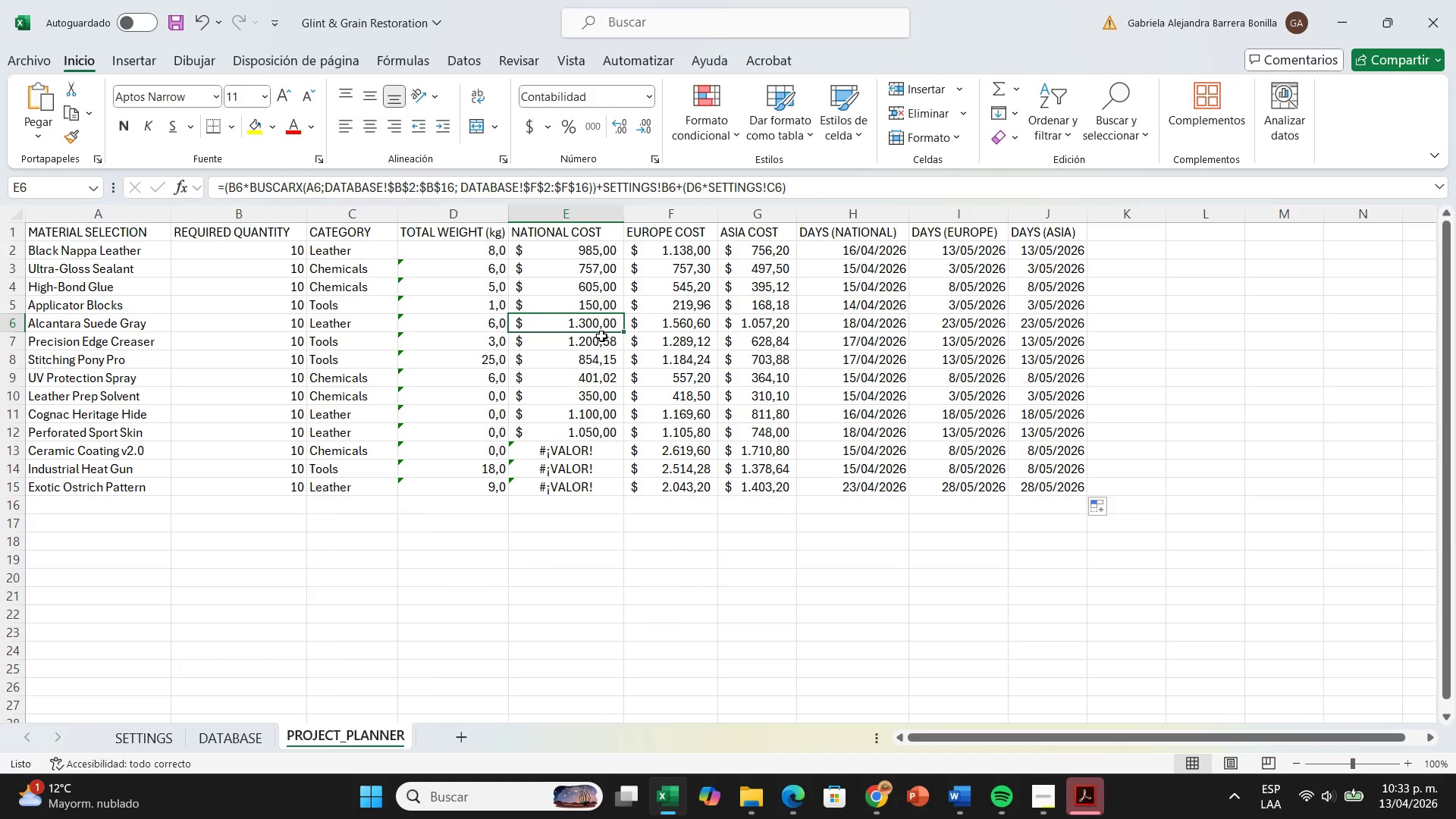 
left_click([601, 341])
 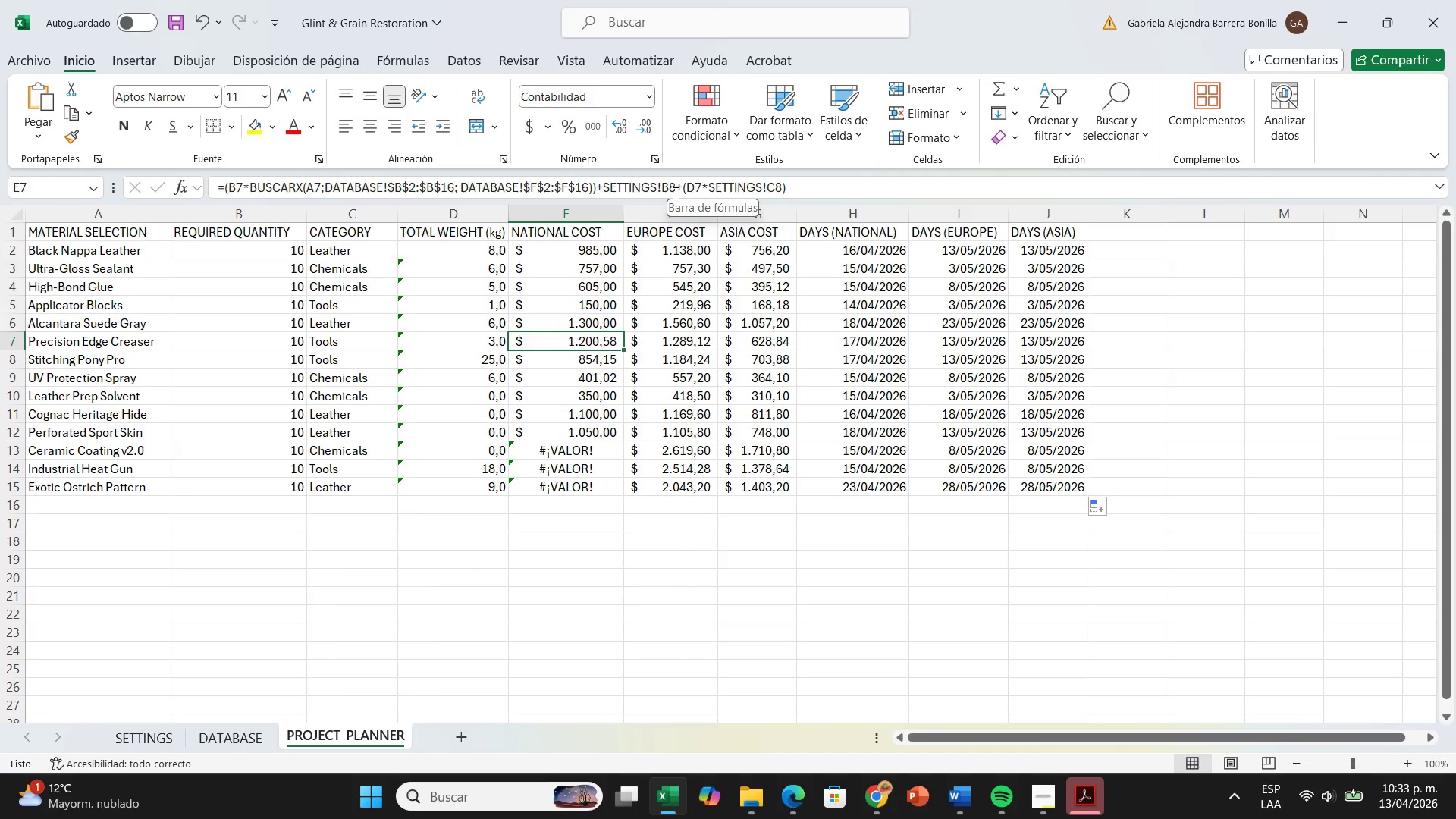 
left_click([674, 193])
 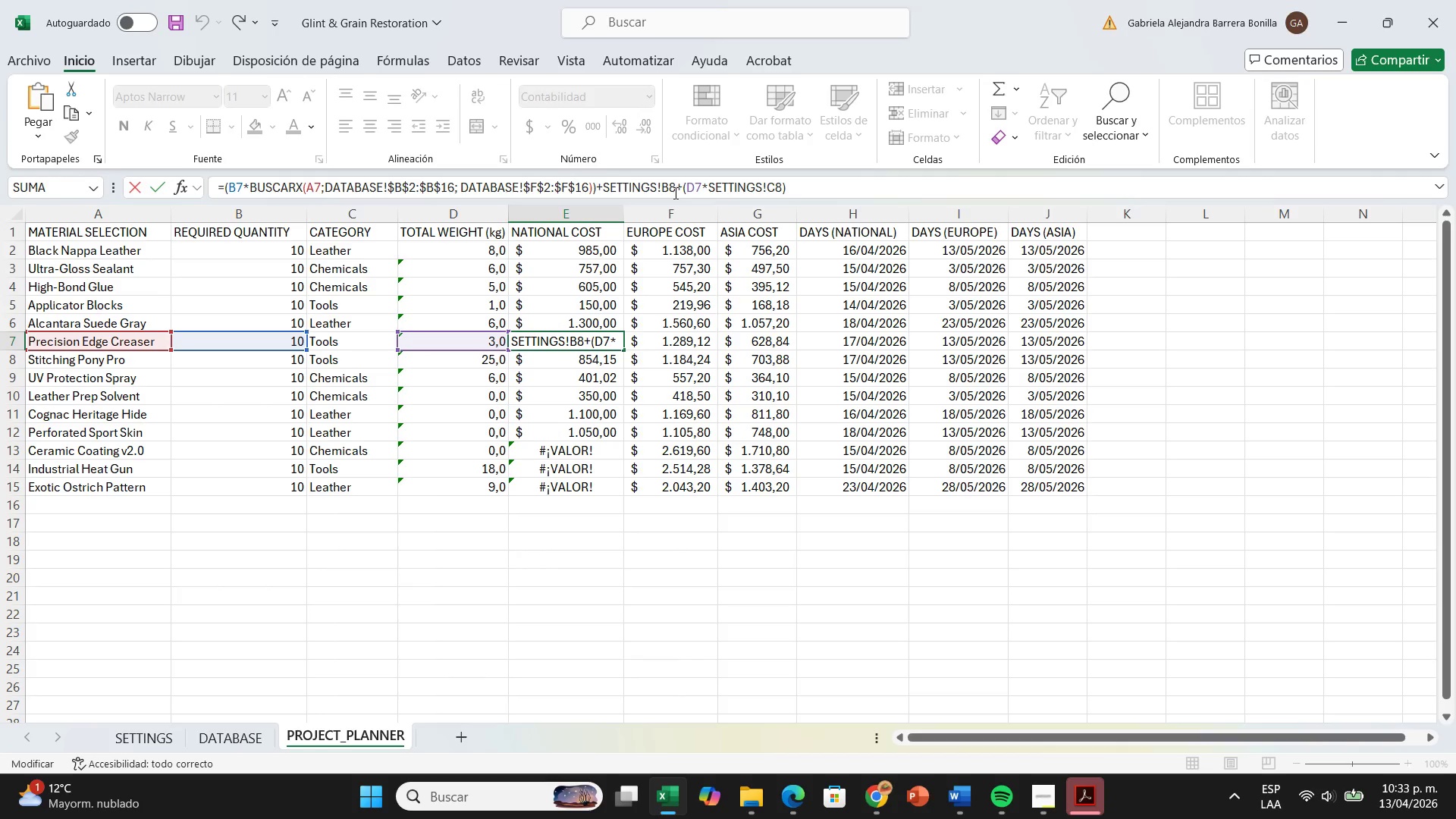 
key(Backspace)
 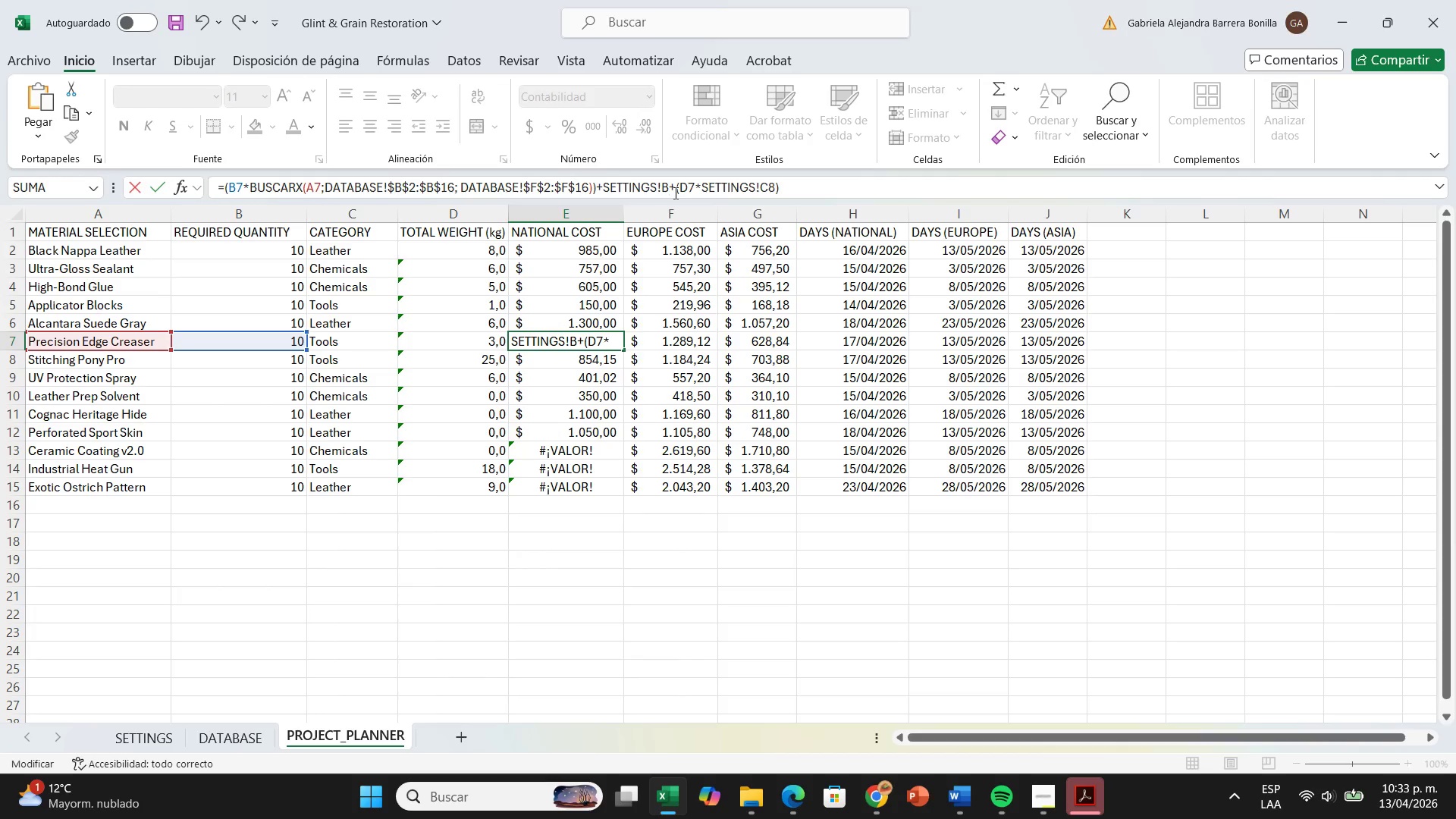 
key(7)
 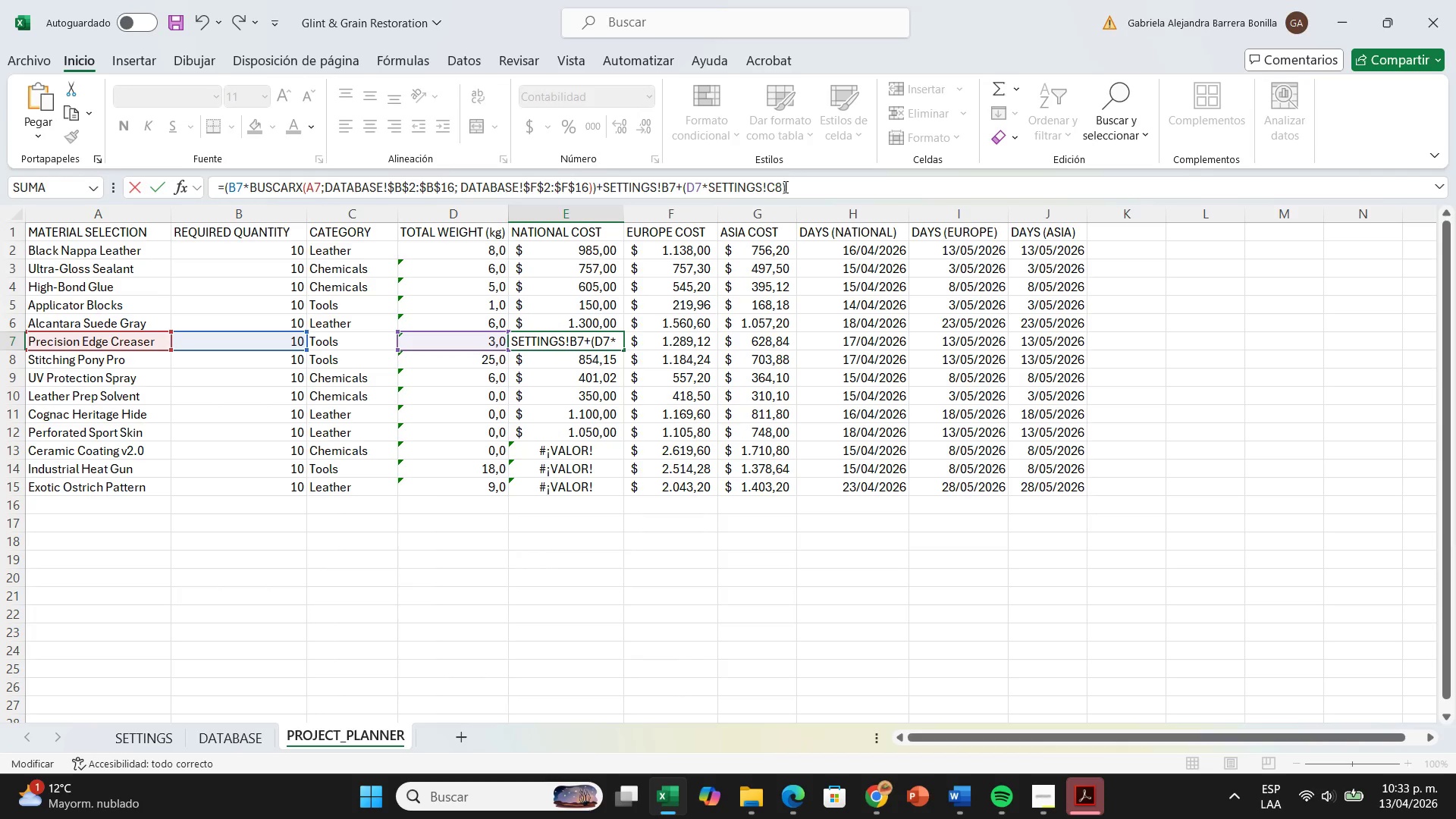 
left_click([782, 187])
 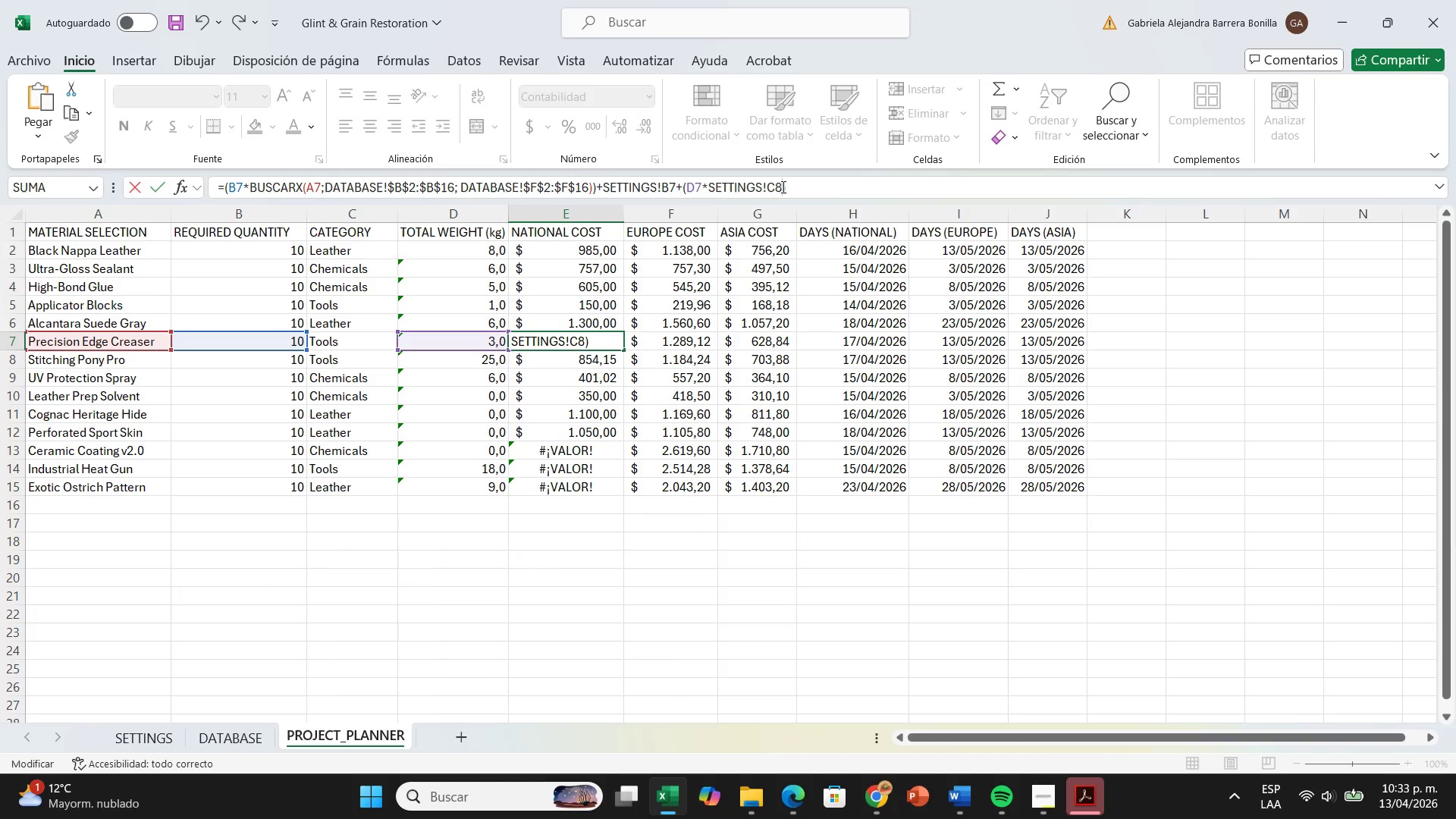 
key(Backspace)
 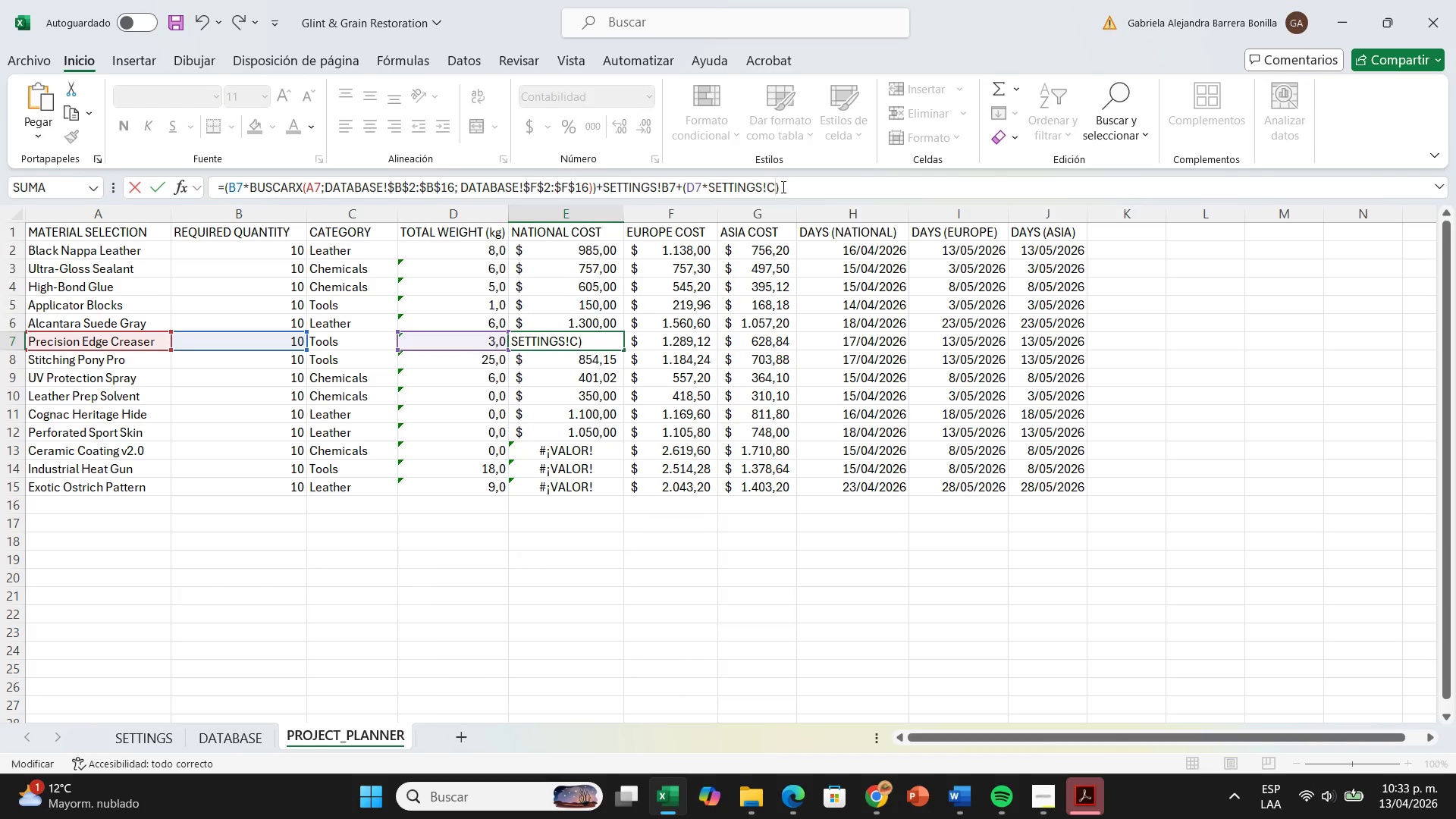 
key(7)
 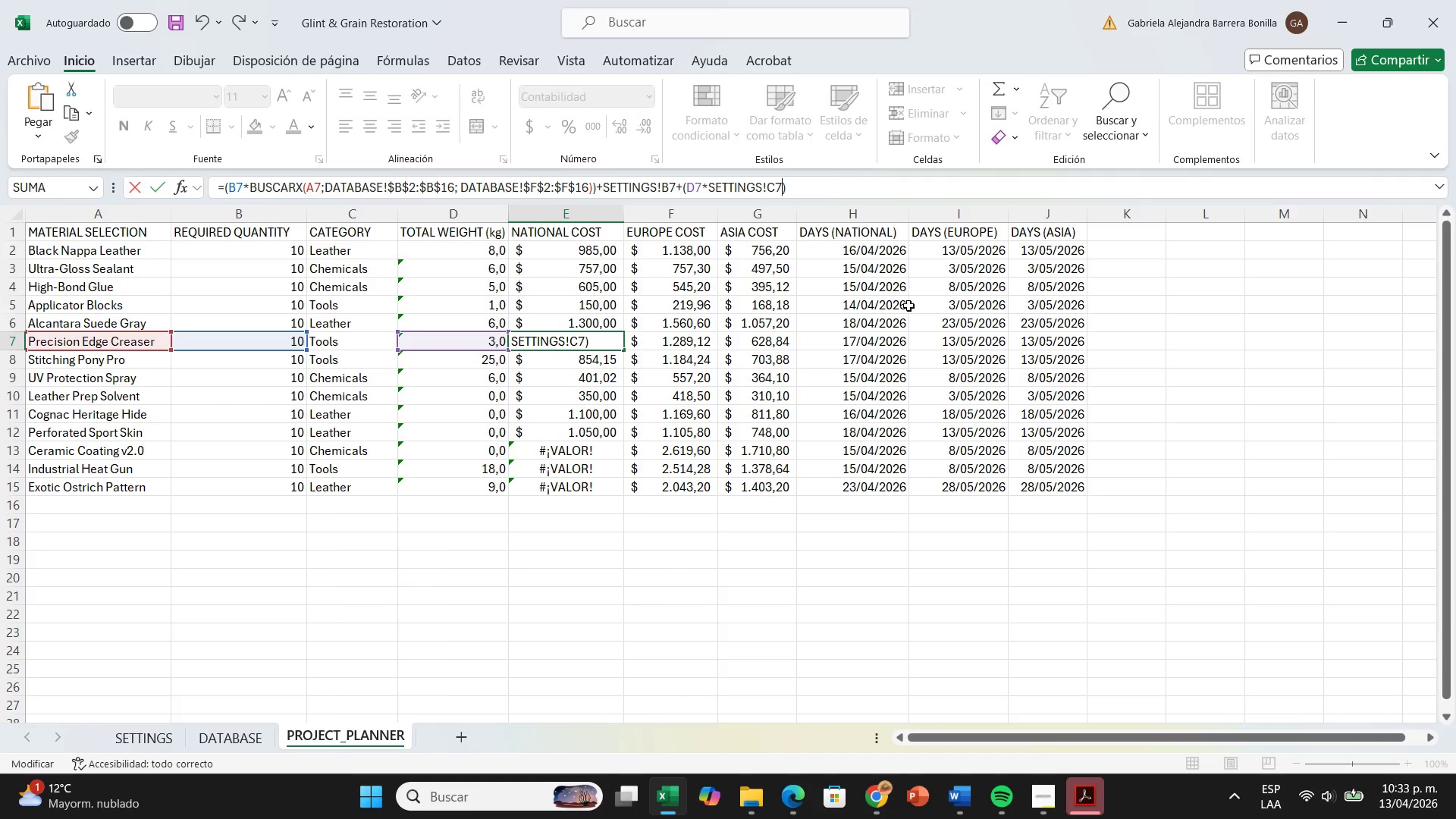 
key(Enter)
 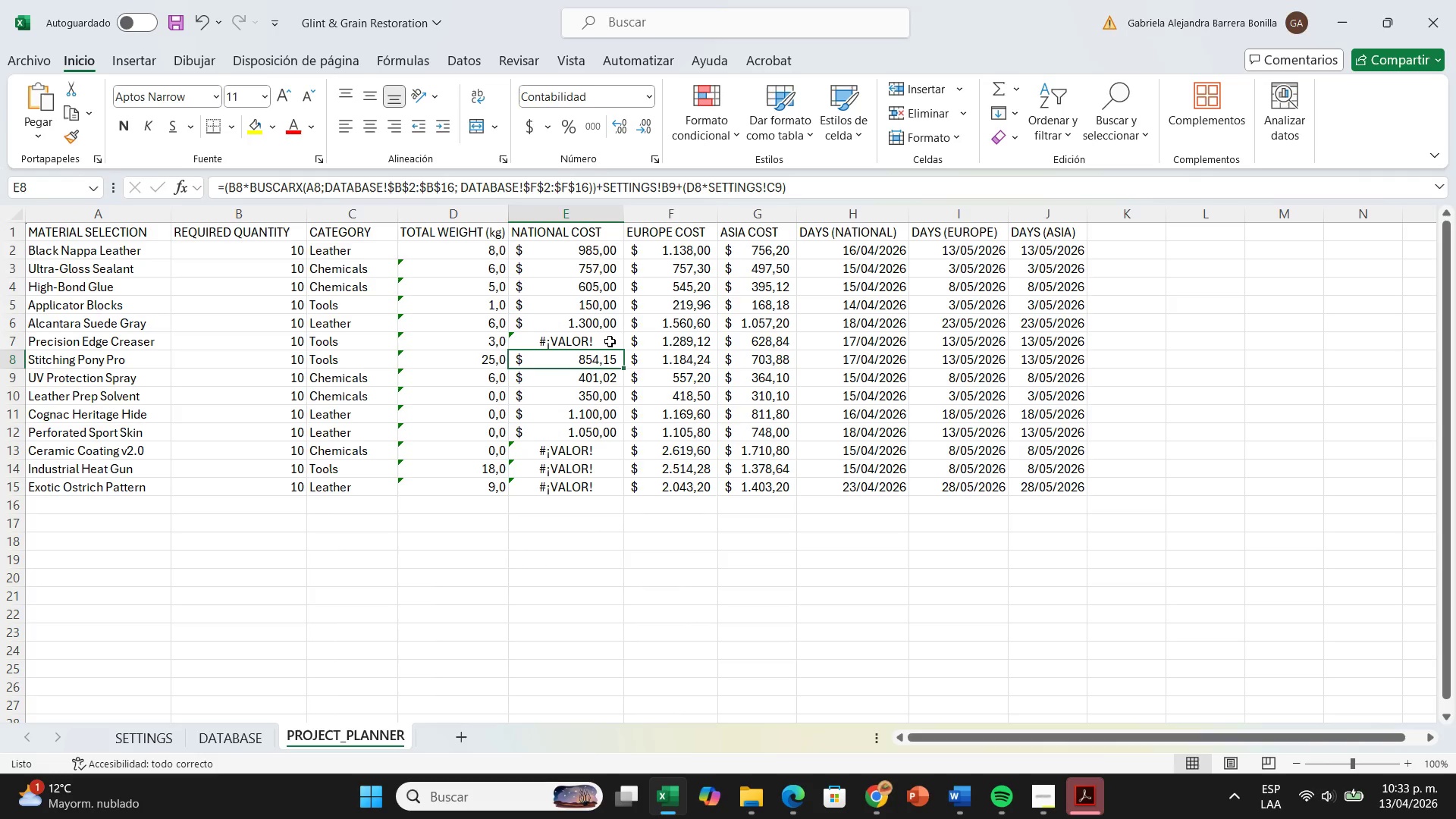 
left_click([610, 341])
 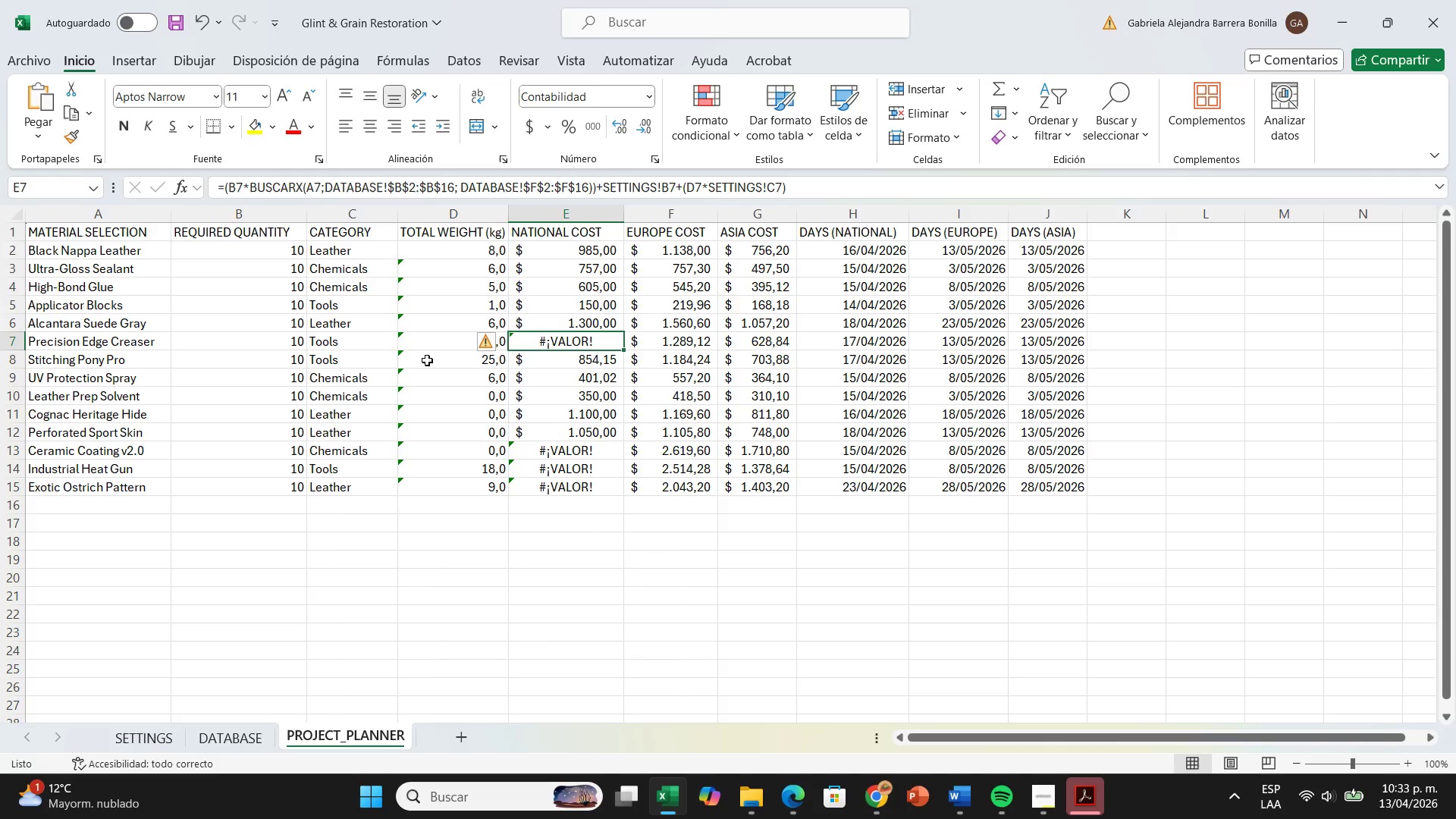 
left_click([291, 342])
 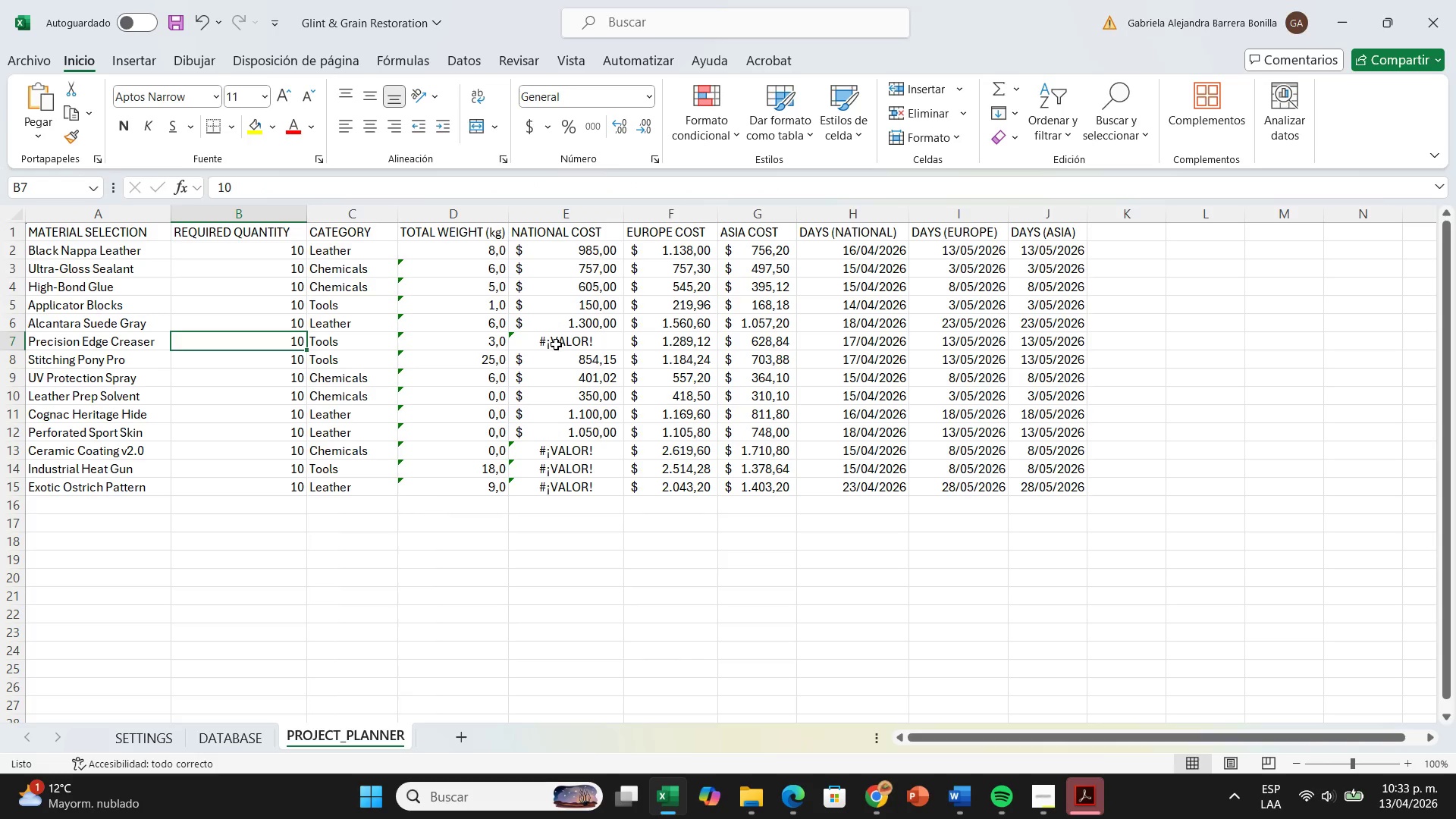 
left_click([557, 344])
 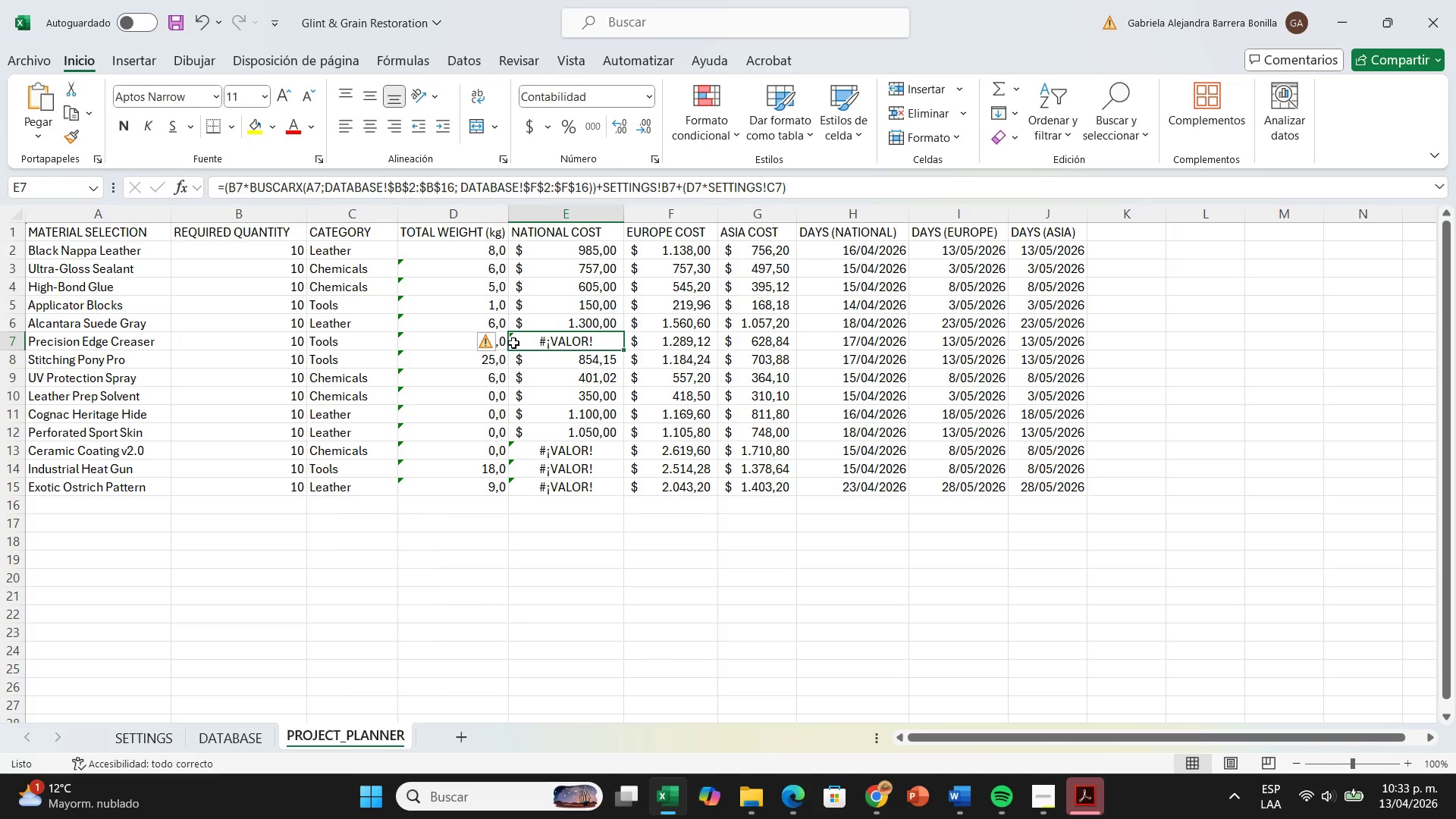 
left_click([501, 344])
 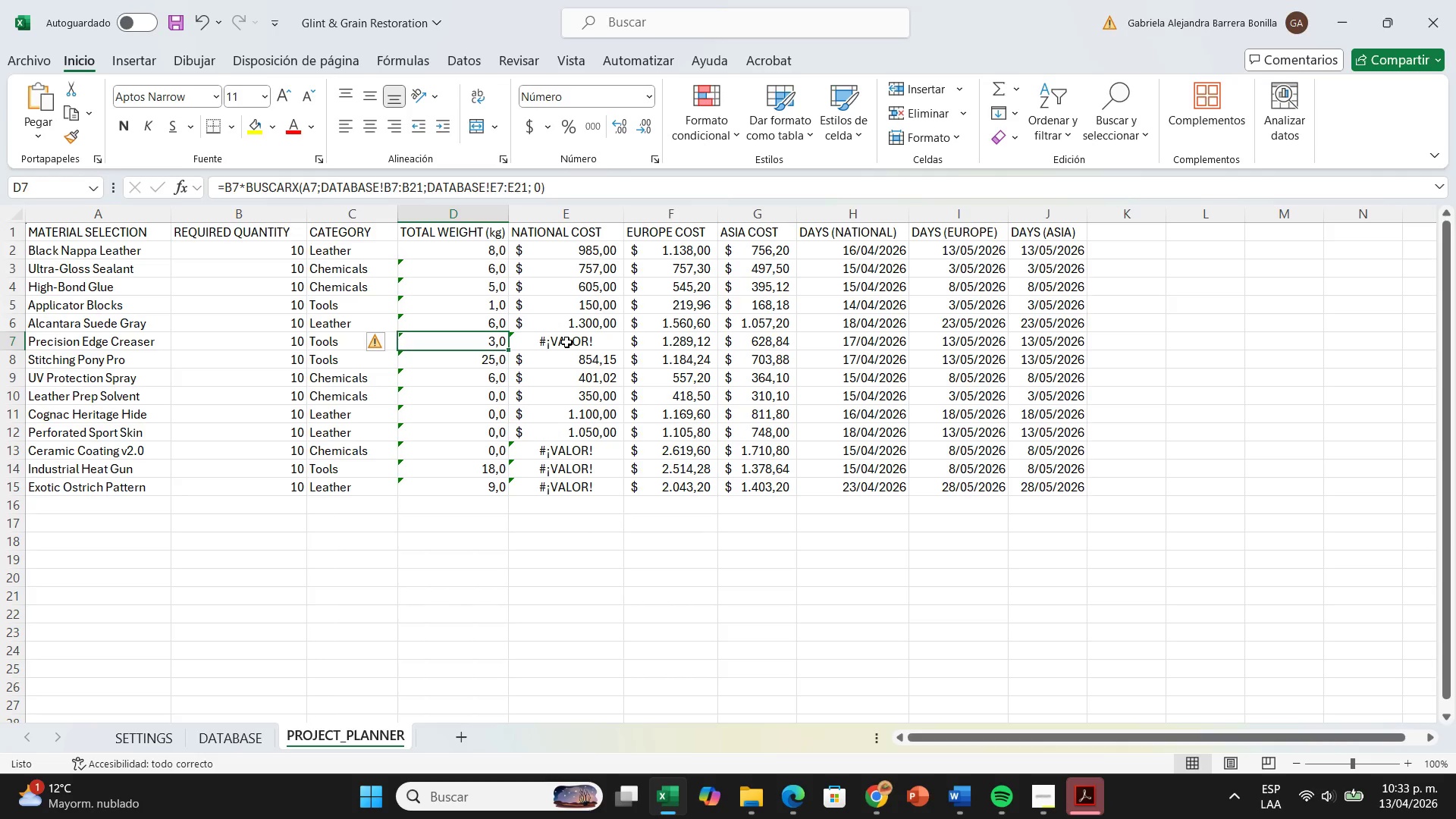 
left_click([566, 342])
 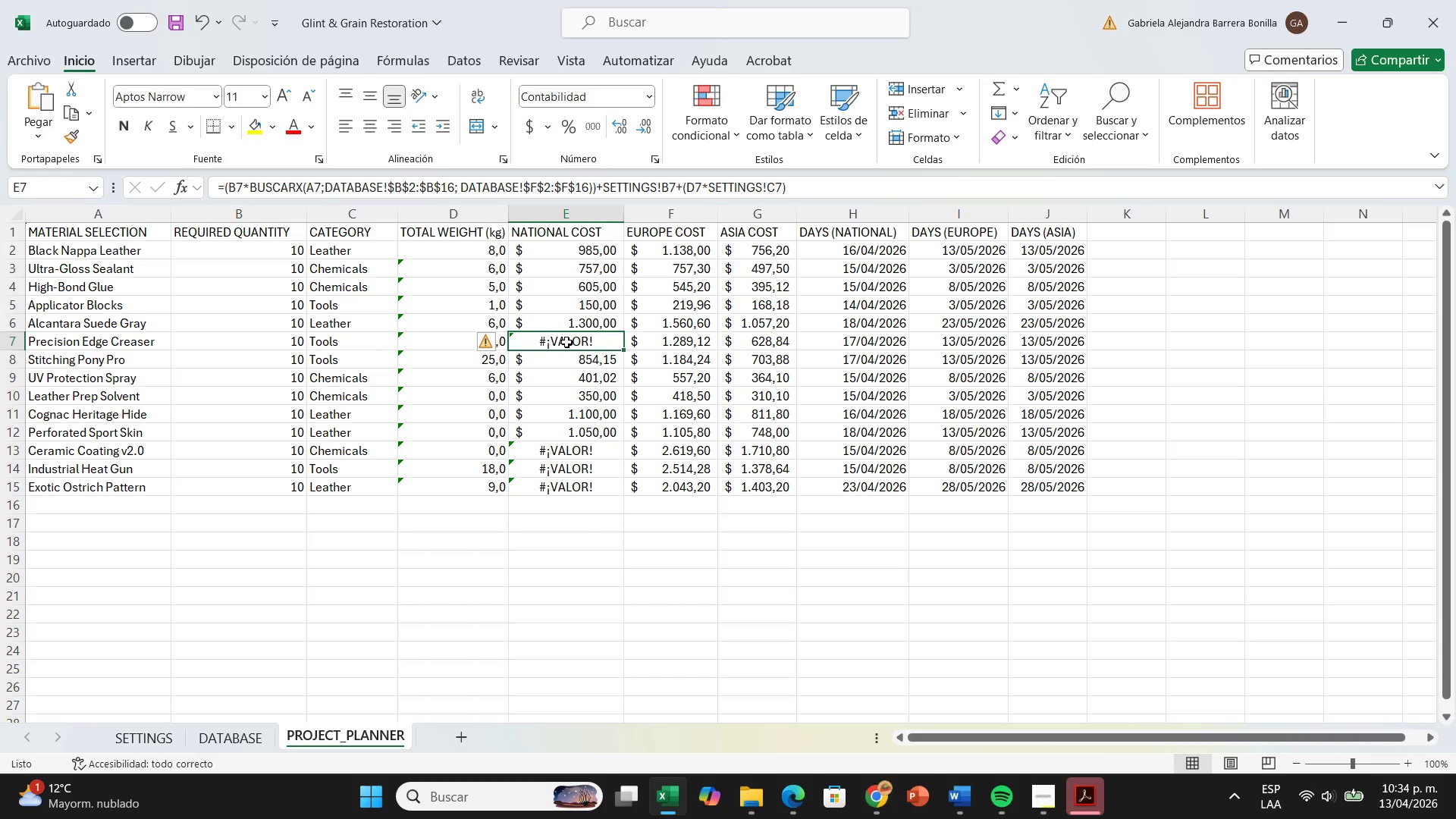 
left_click([594, 359])
 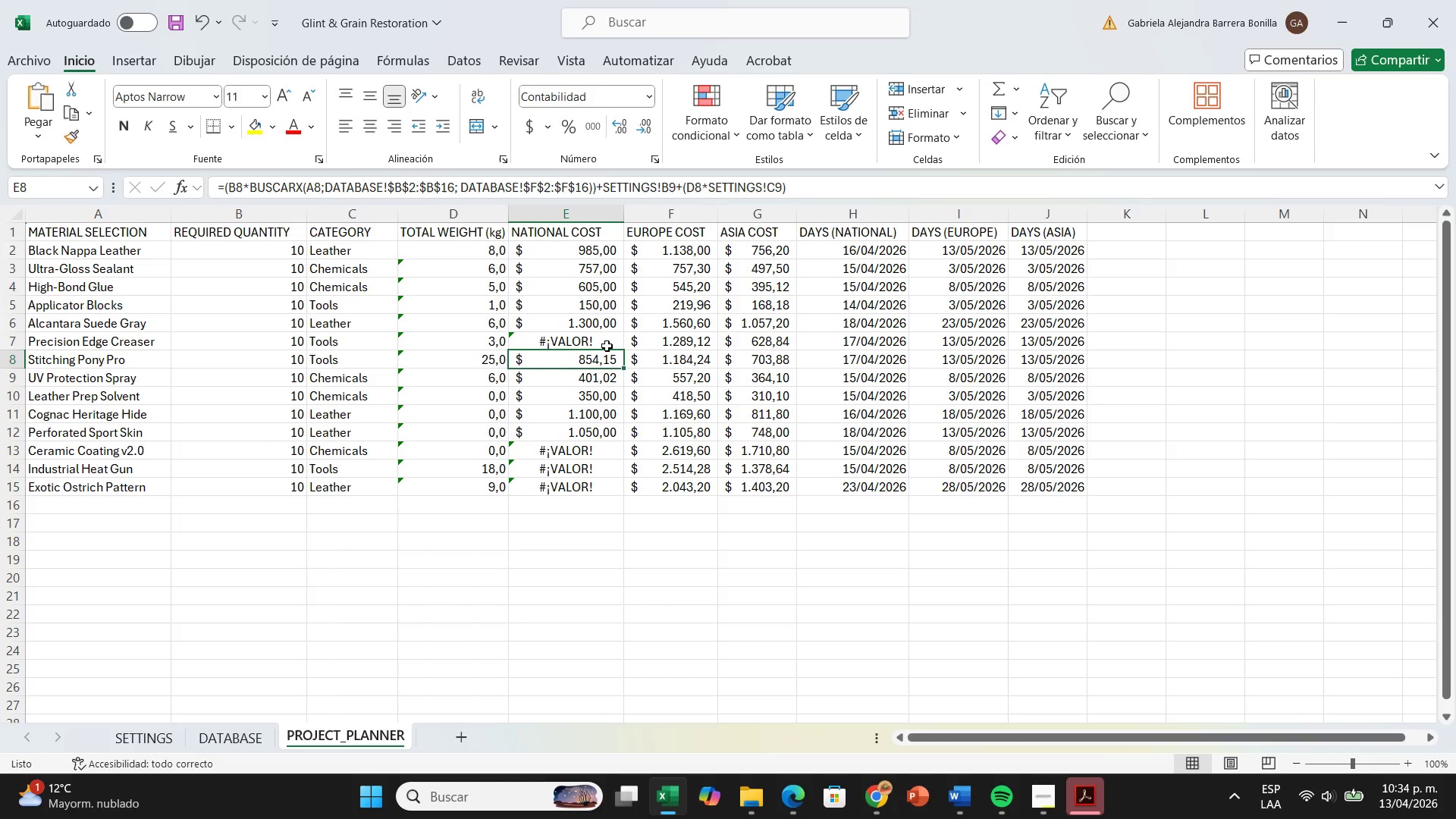 
left_click([598, 340])
 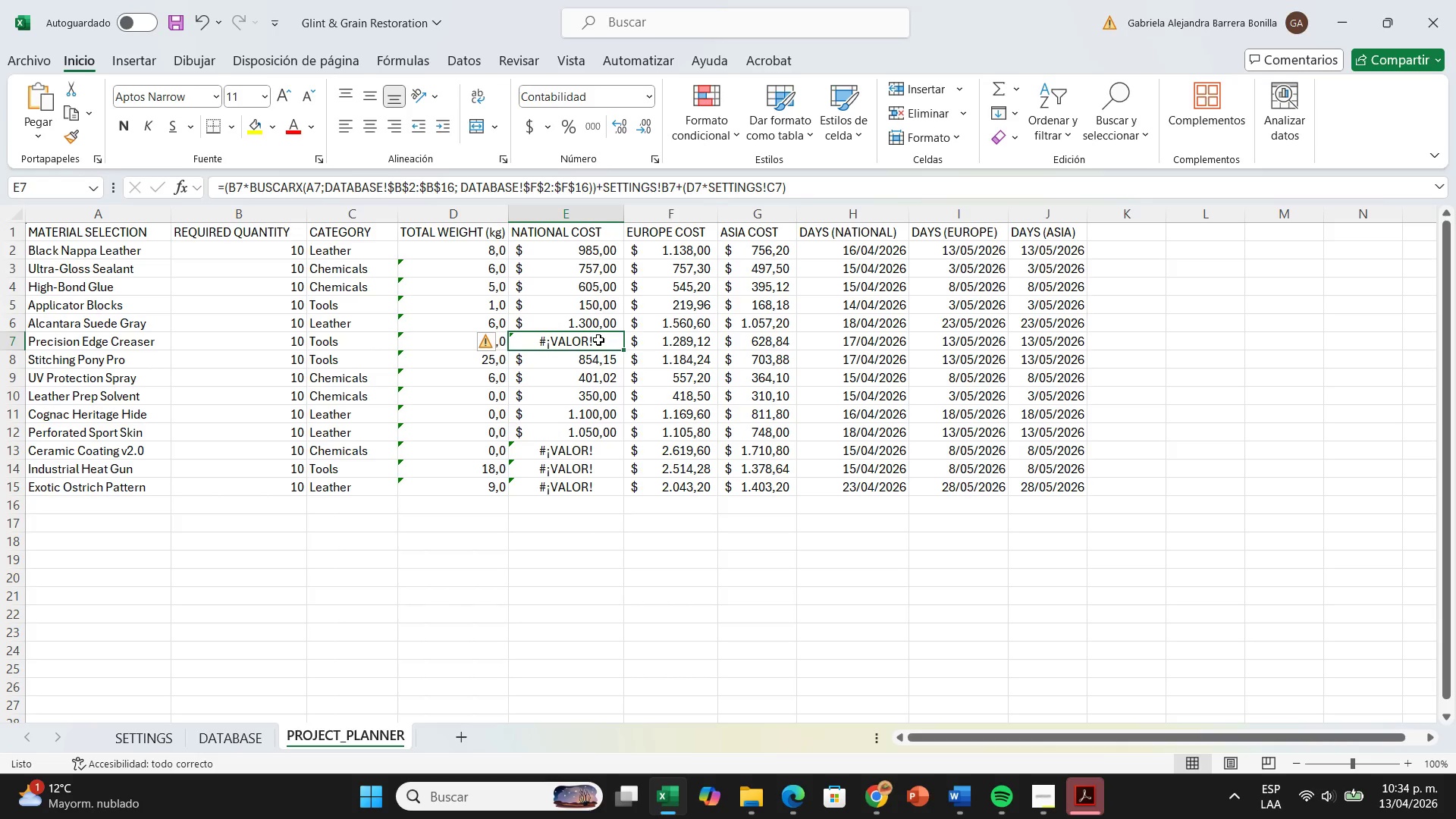 
key(Control+Z)
 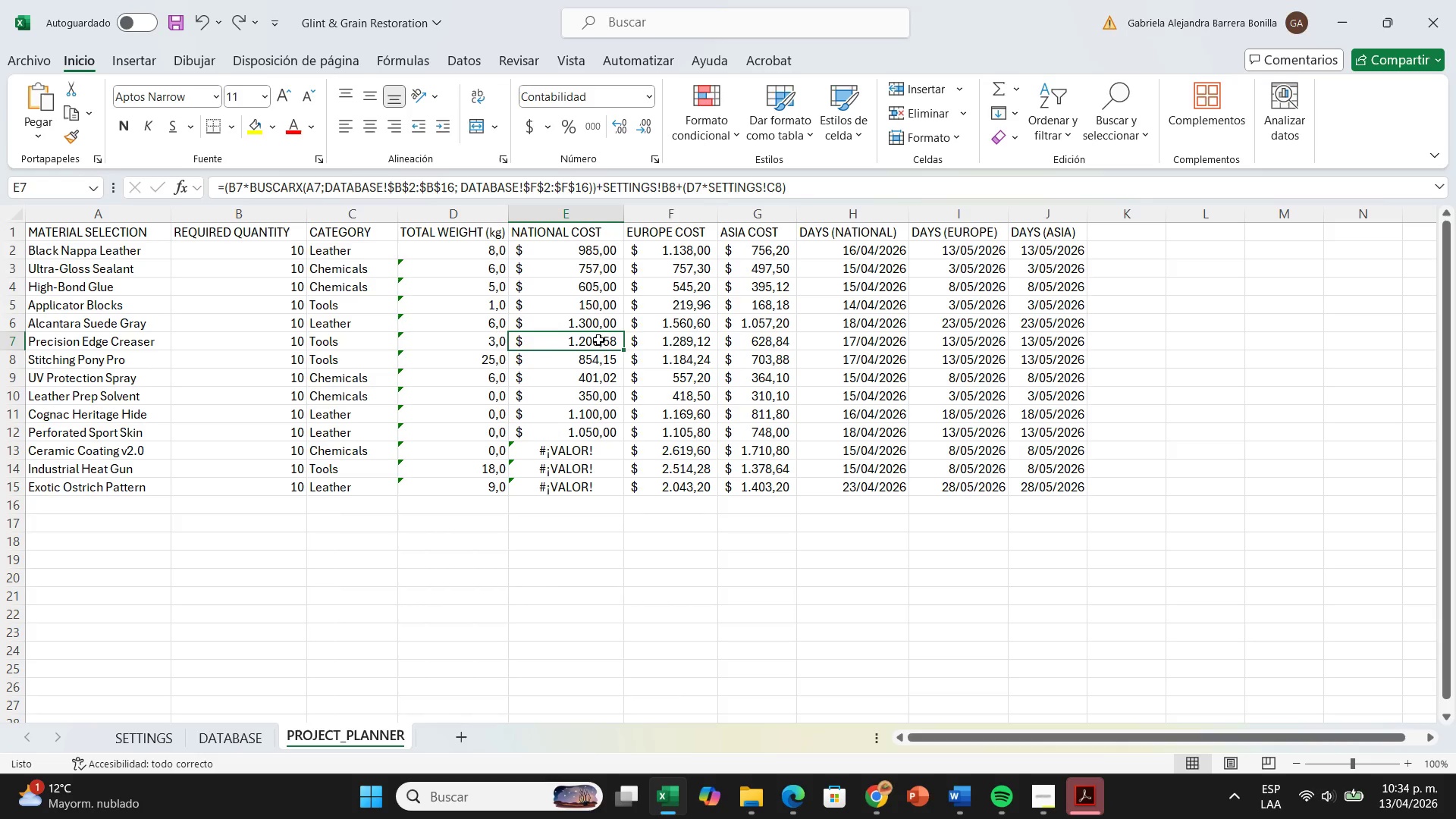 
key(Control+Z)
 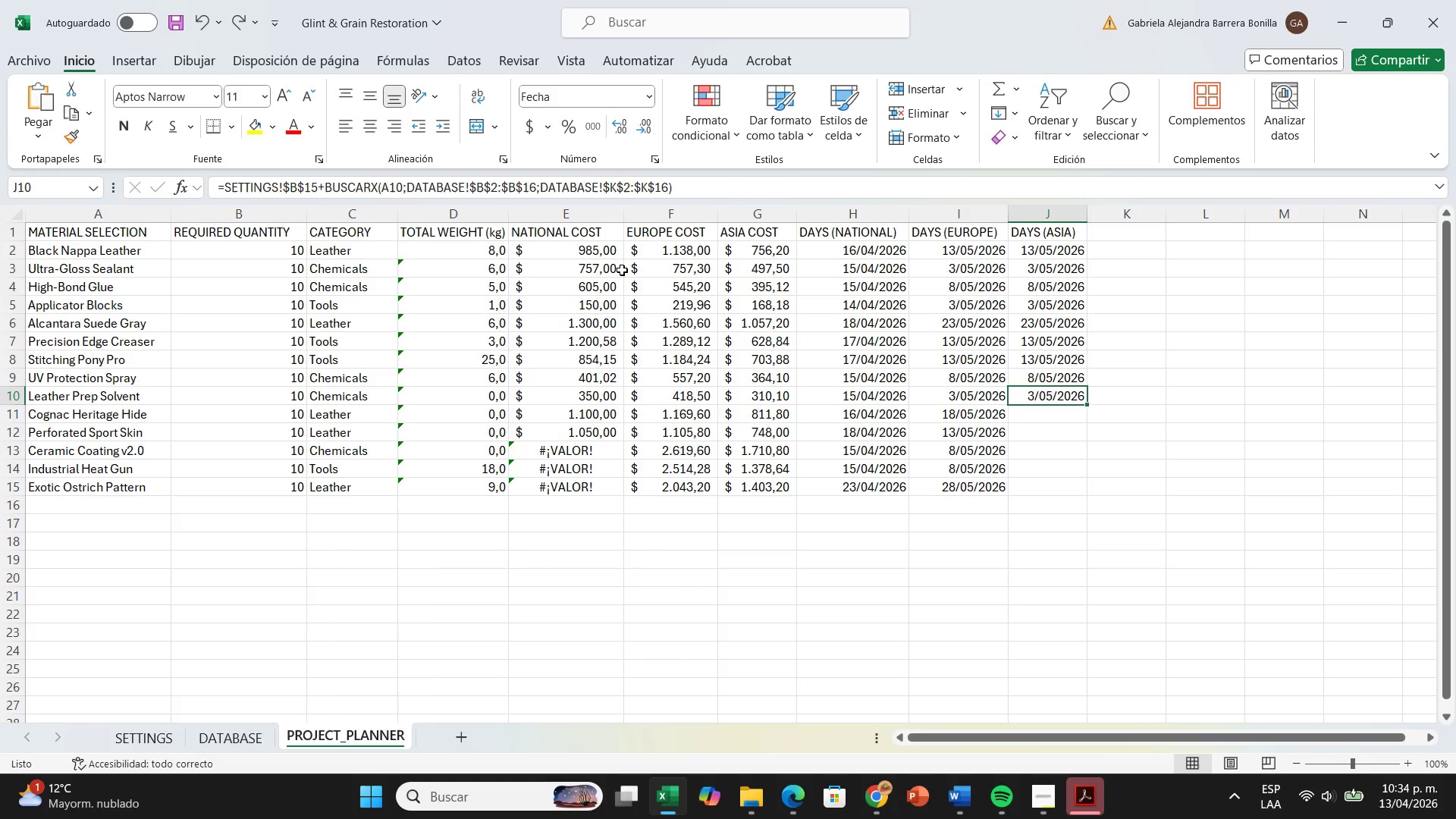 
left_click([607, 250])
 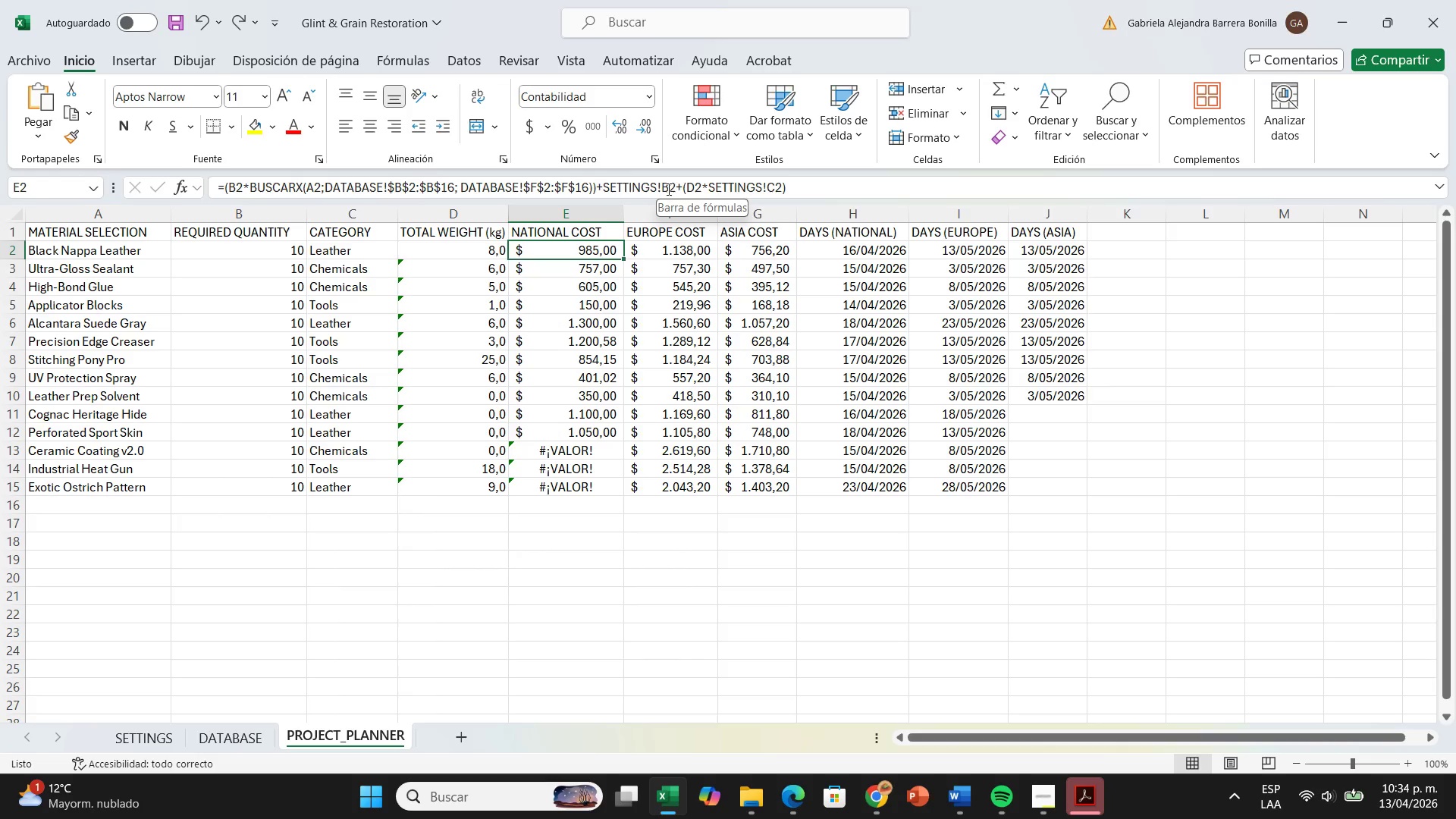 
left_click([661, 190])
 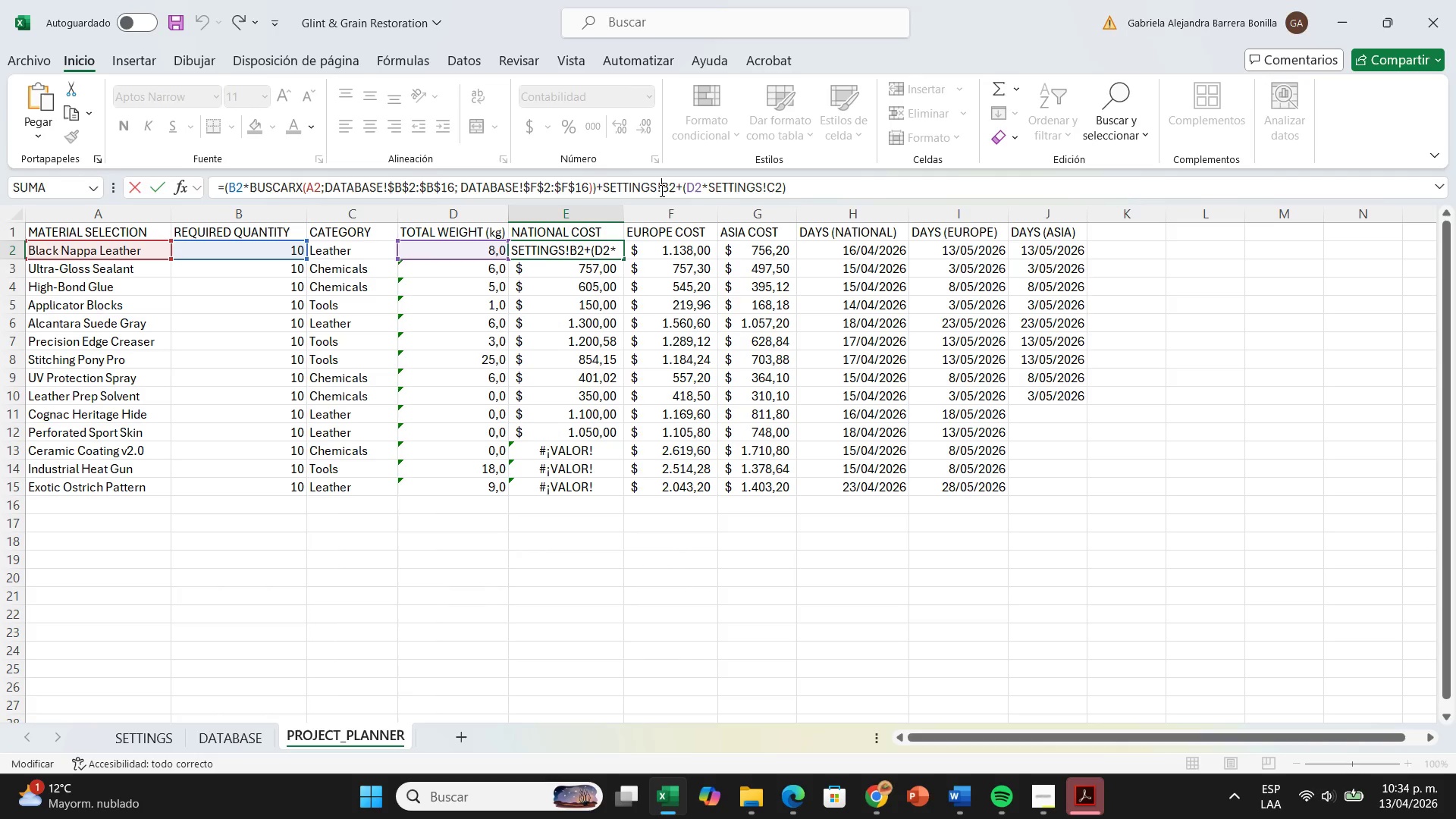 
key(Shift+4)
 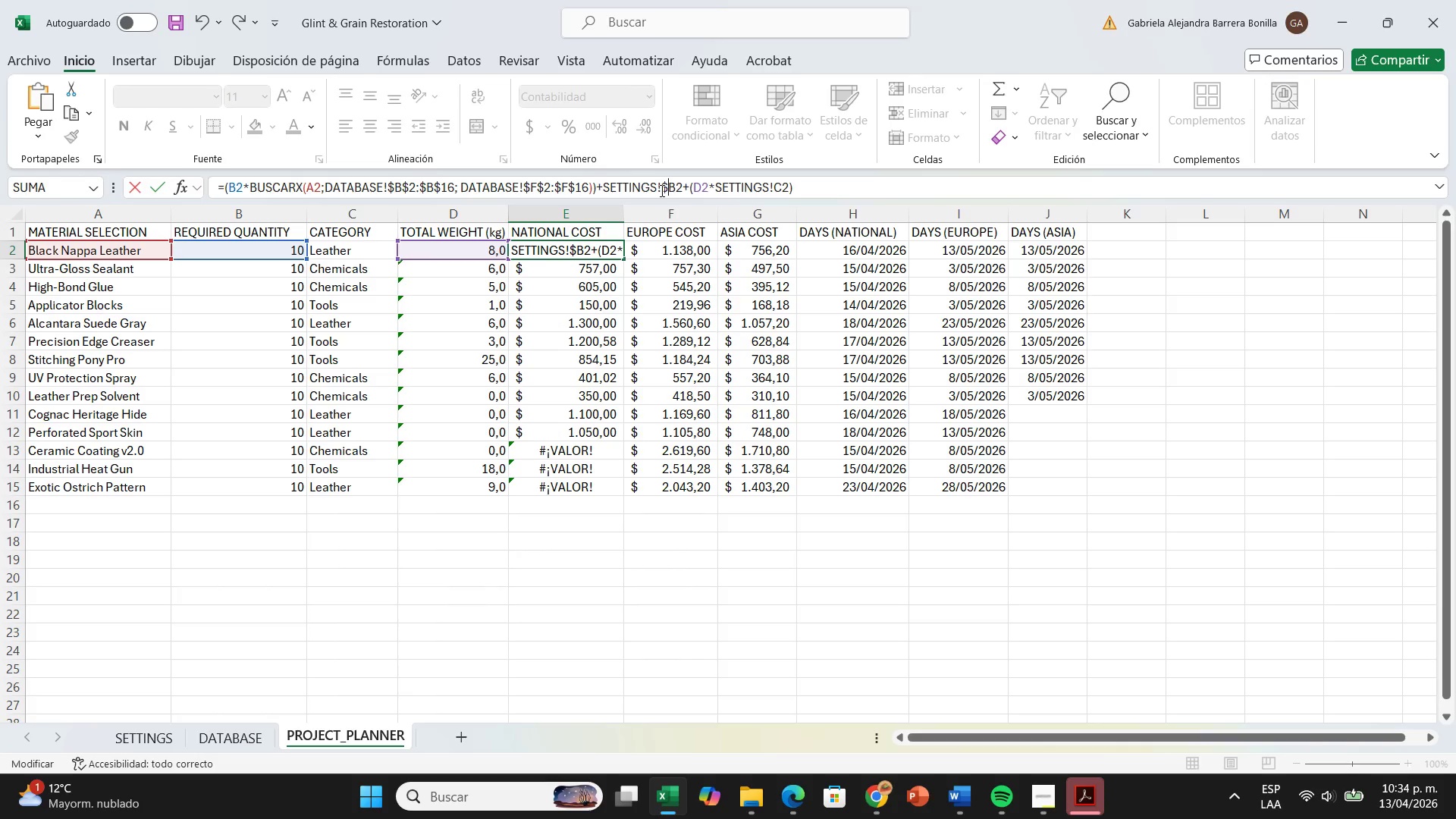 
key(ArrowRight)
 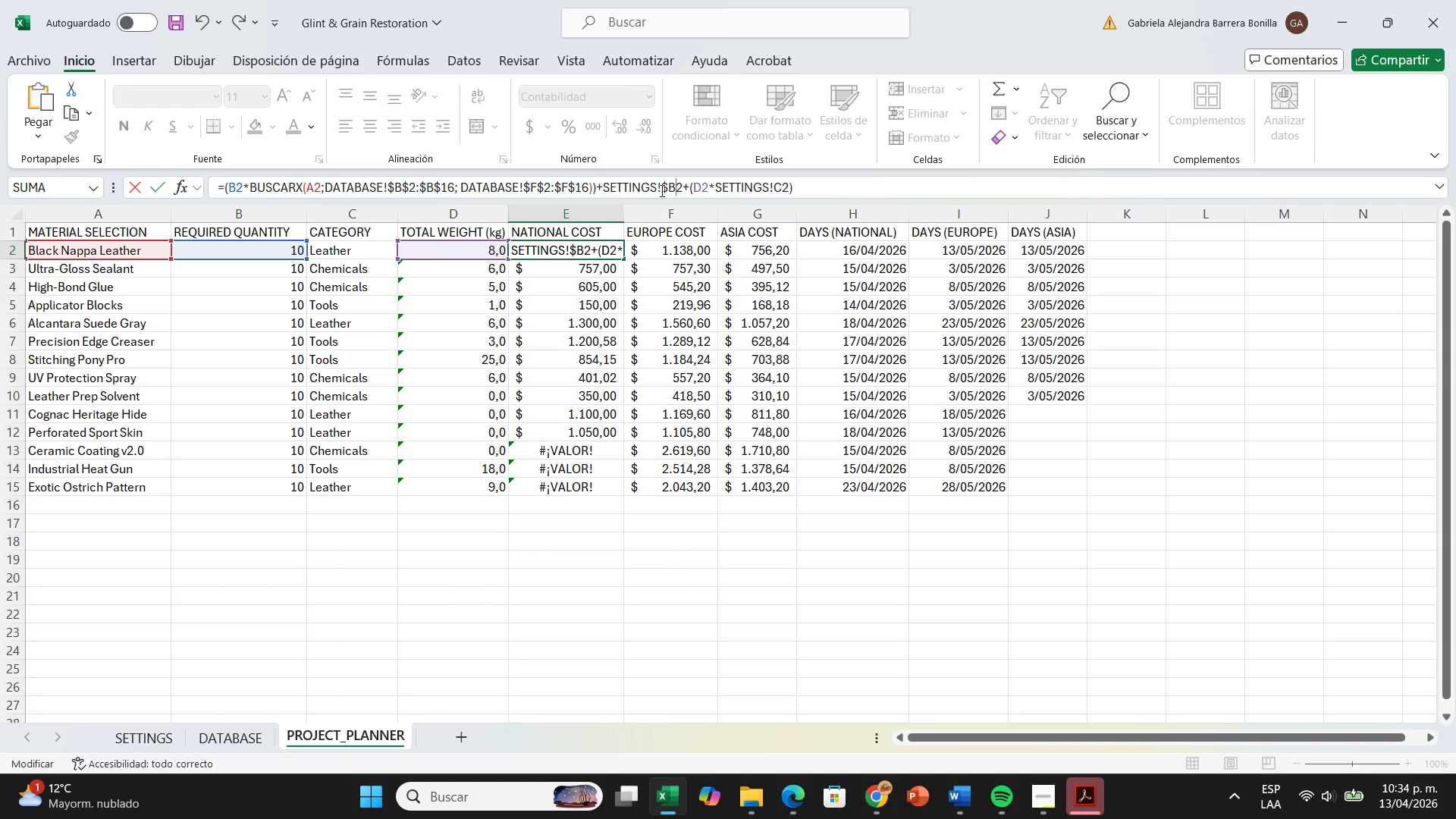 
key(Shift+ShiftRight)
 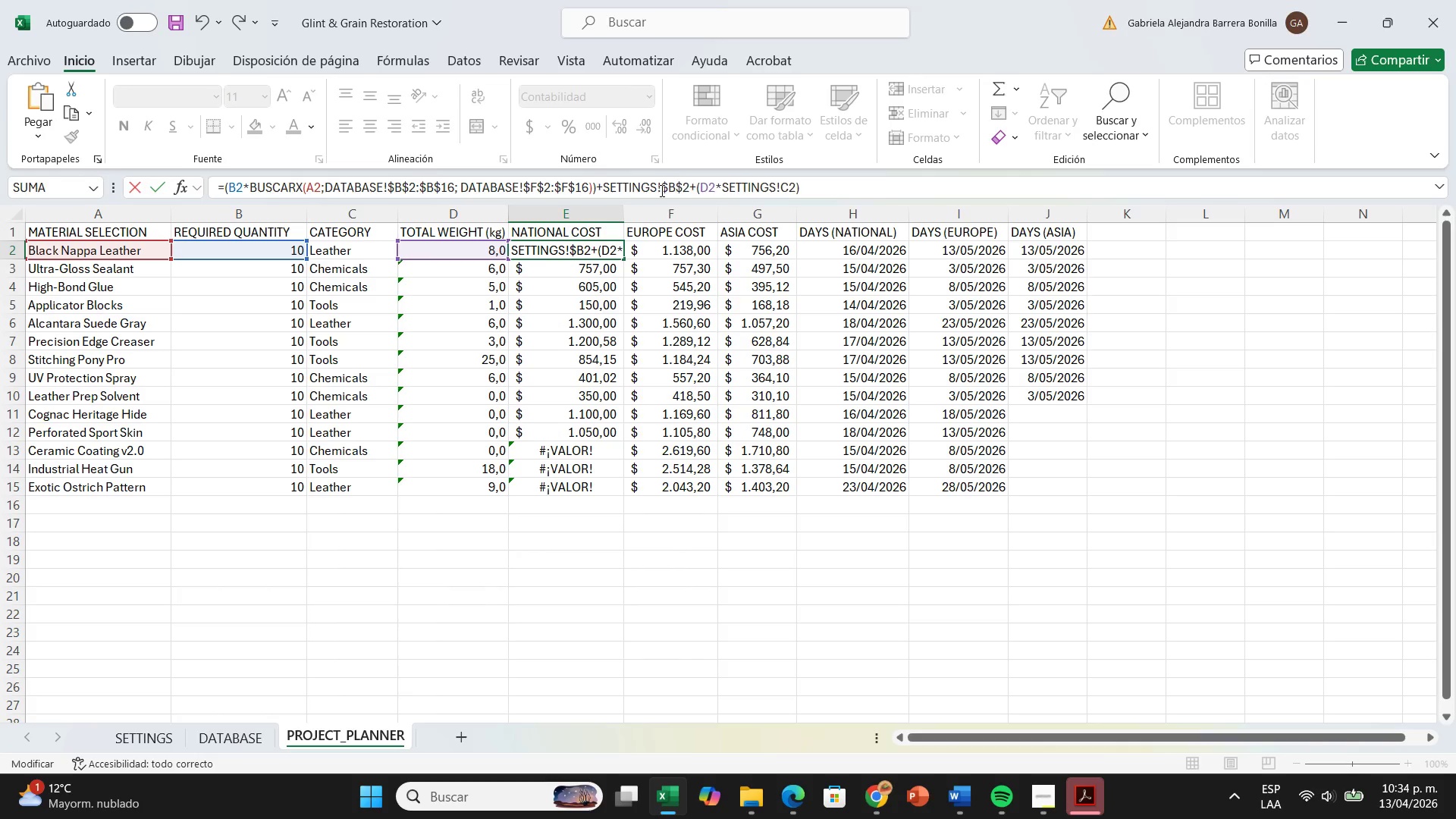 
key(Shift+4)
 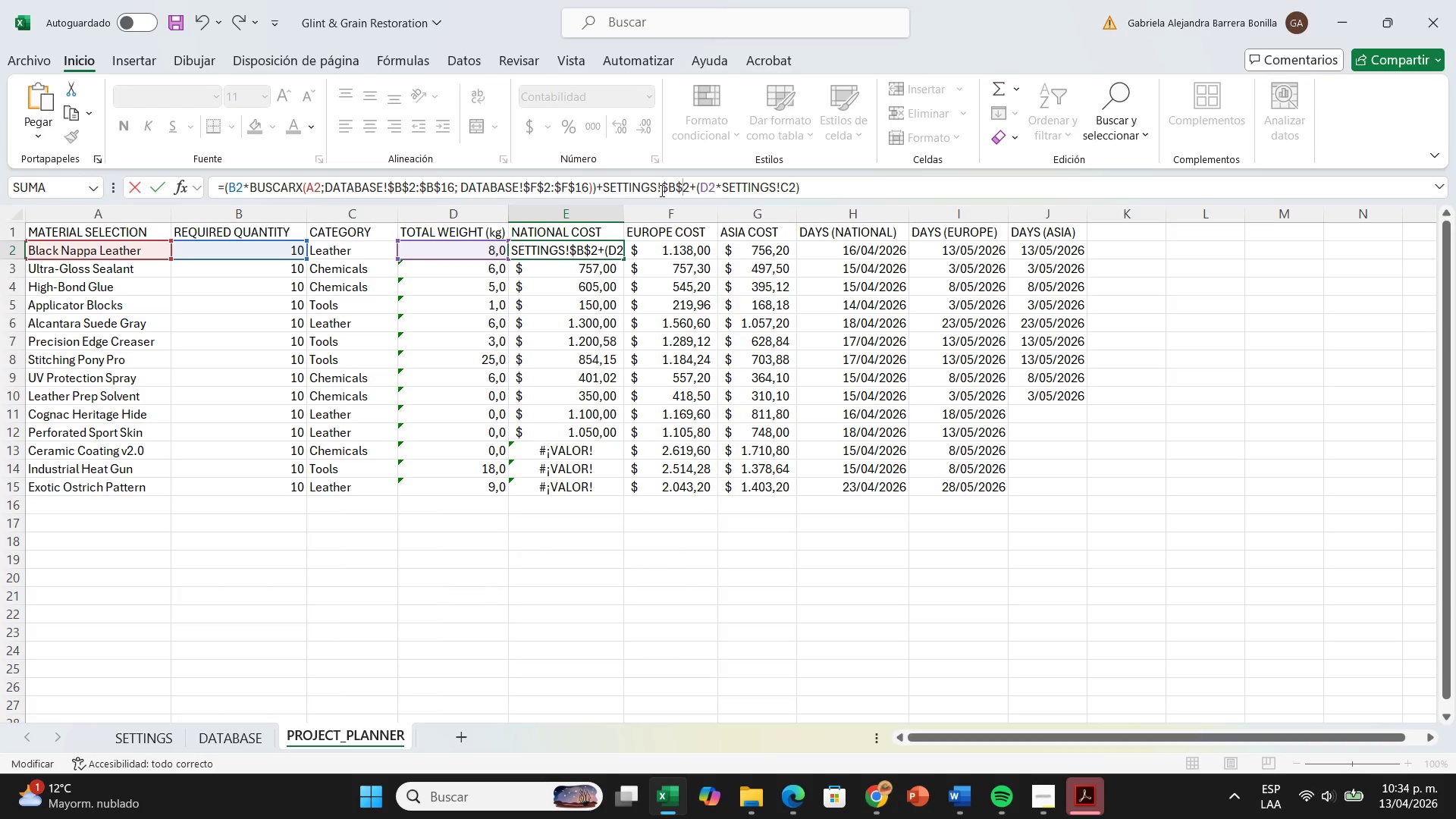 
key(ArrowRight)
 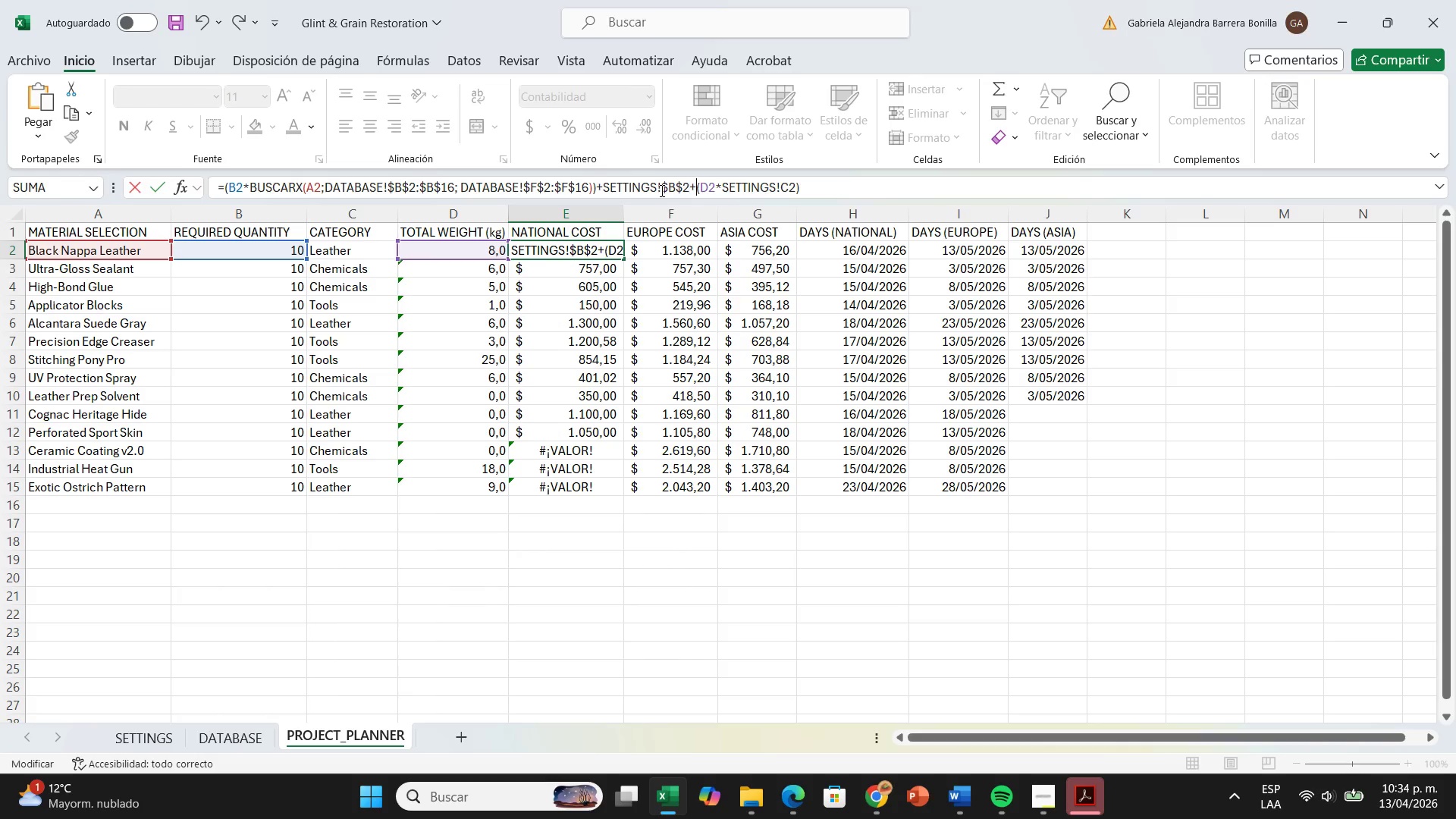 
hold_key(key=ArrowRight, duration=0.92)
 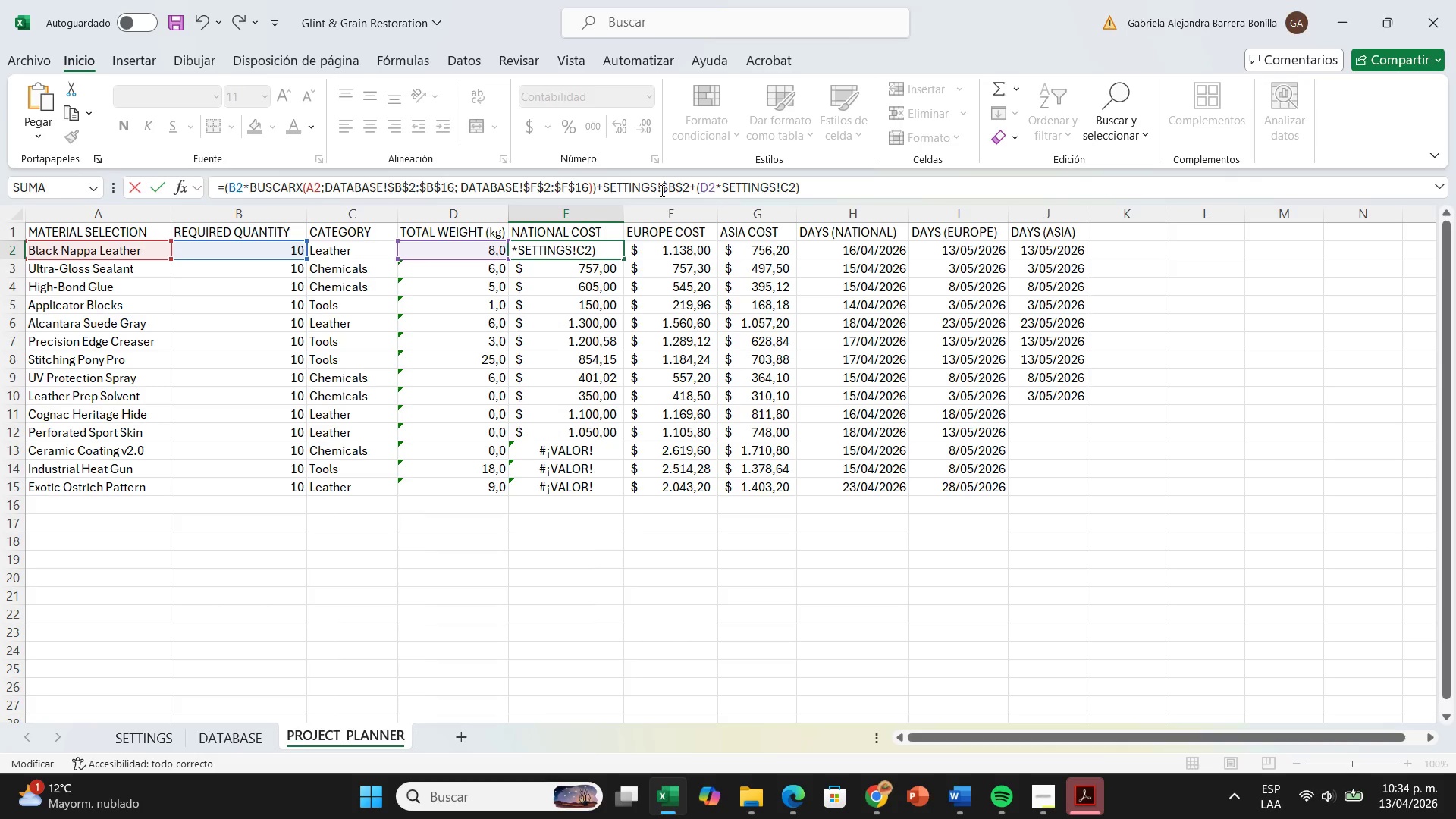 
key(ArrowLeft)
 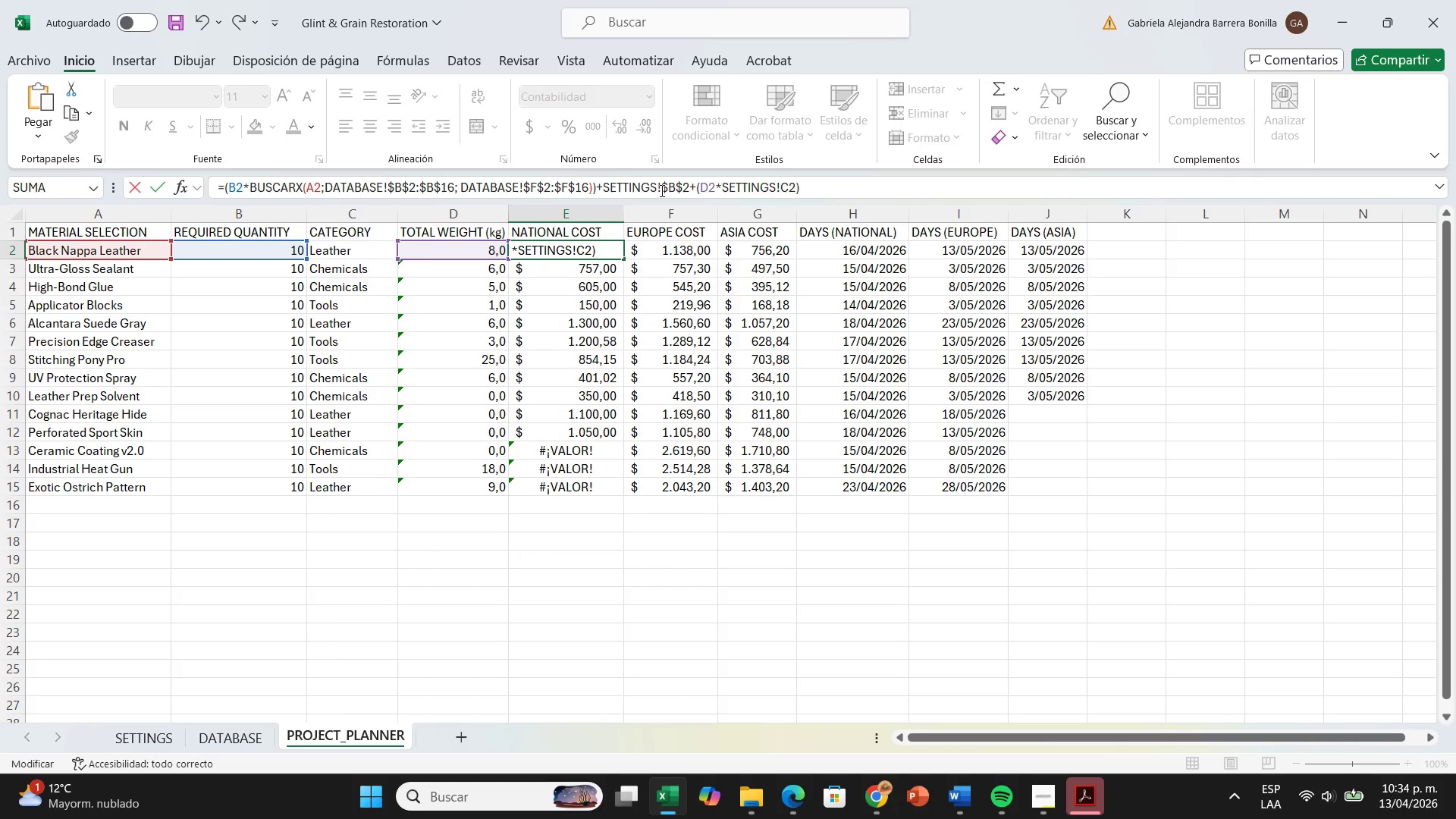 
hold_key(key=ShiftRight, duration=0.42)
 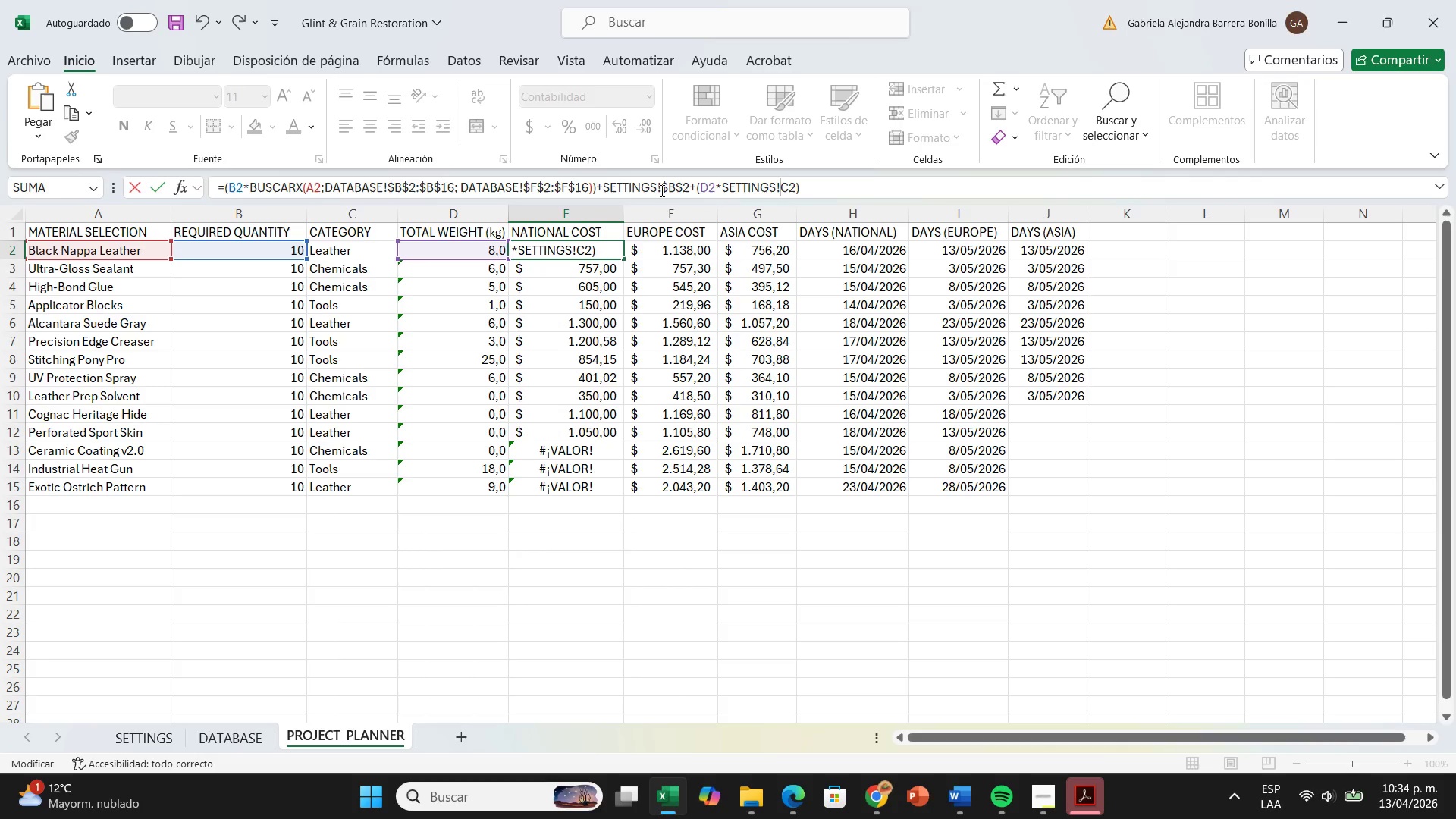 
key(Shift+4)
 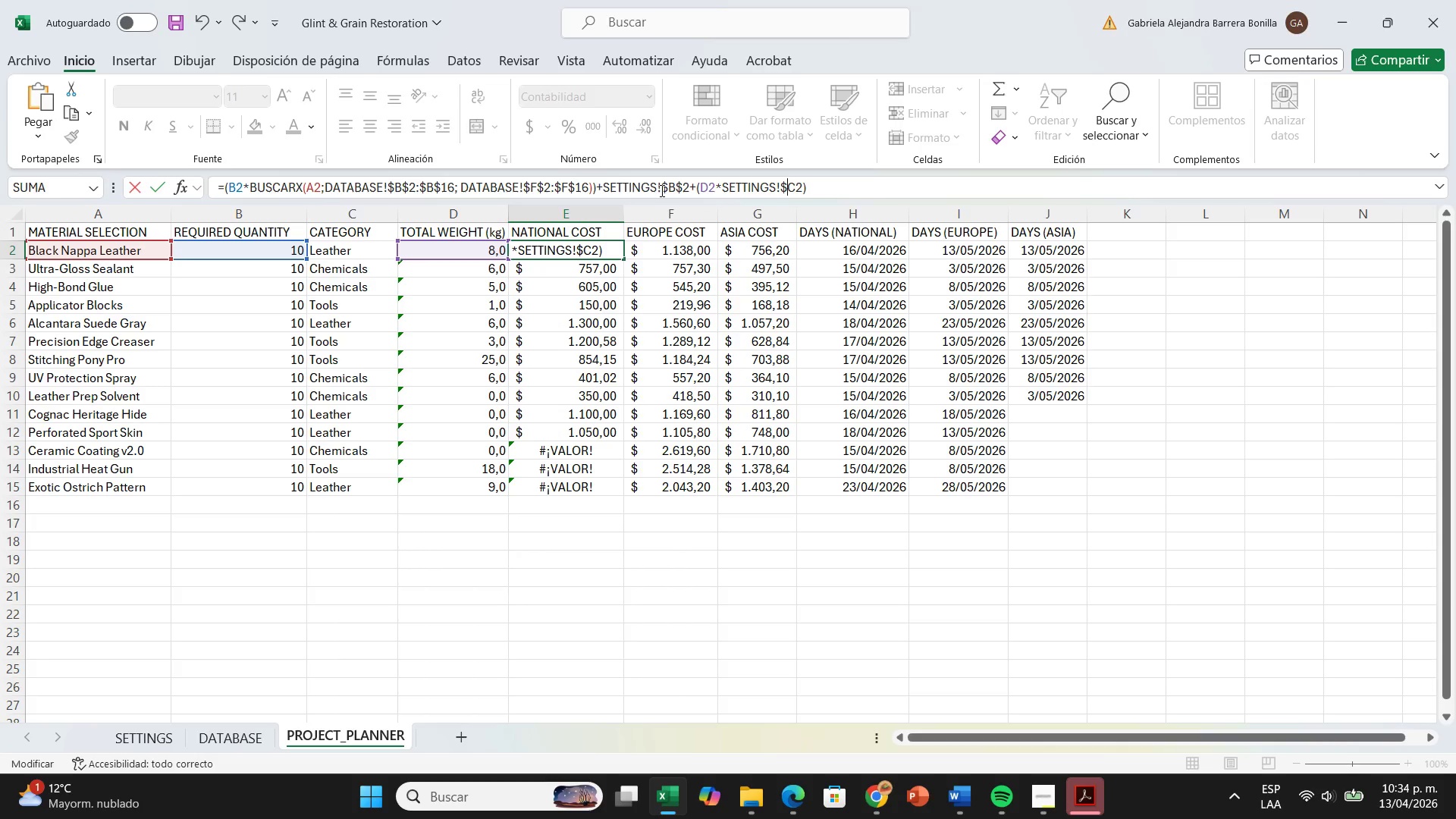 
key(ArrowRight)
 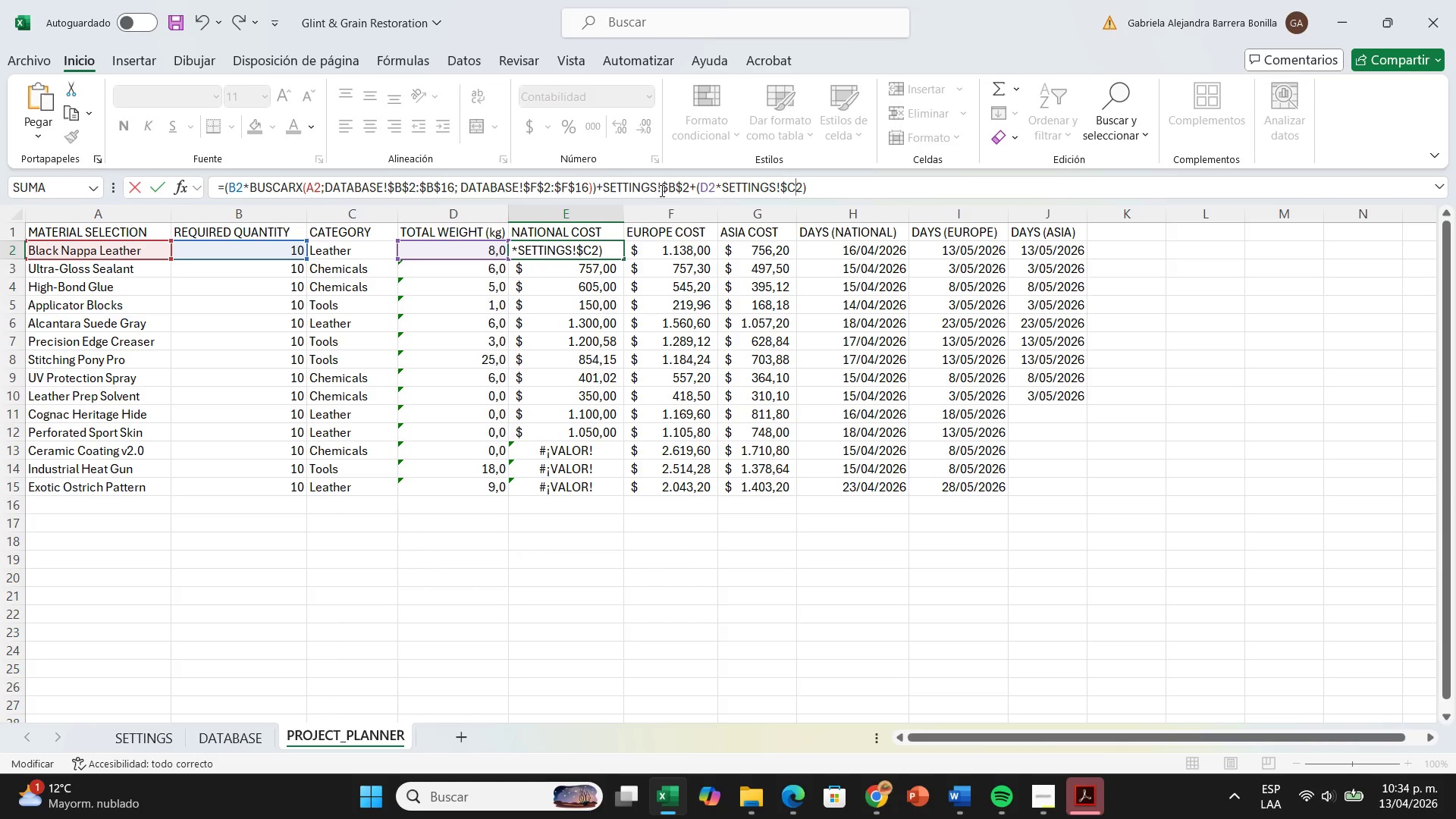 
key(Shift+4)
 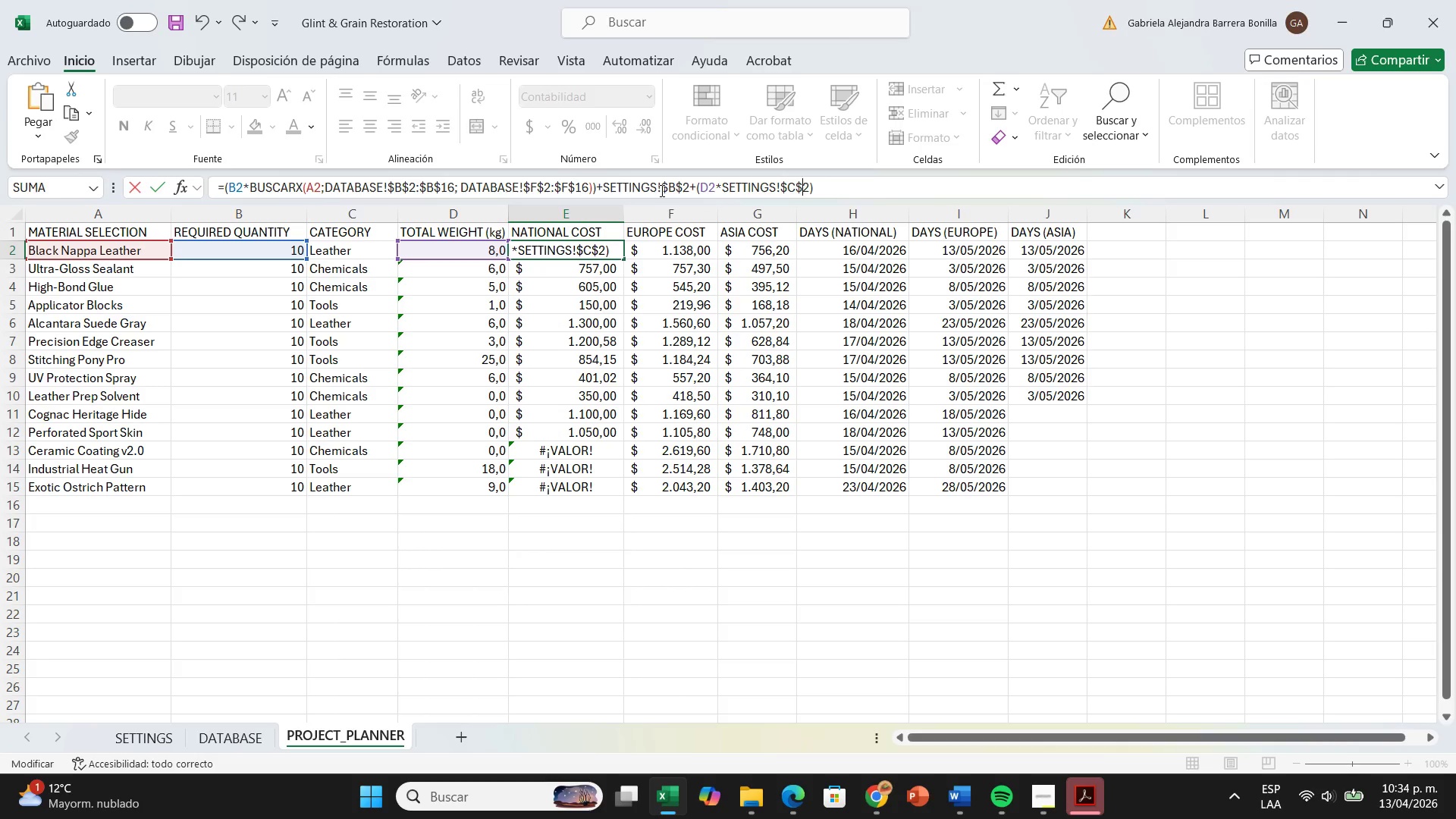 
key(Enter)
 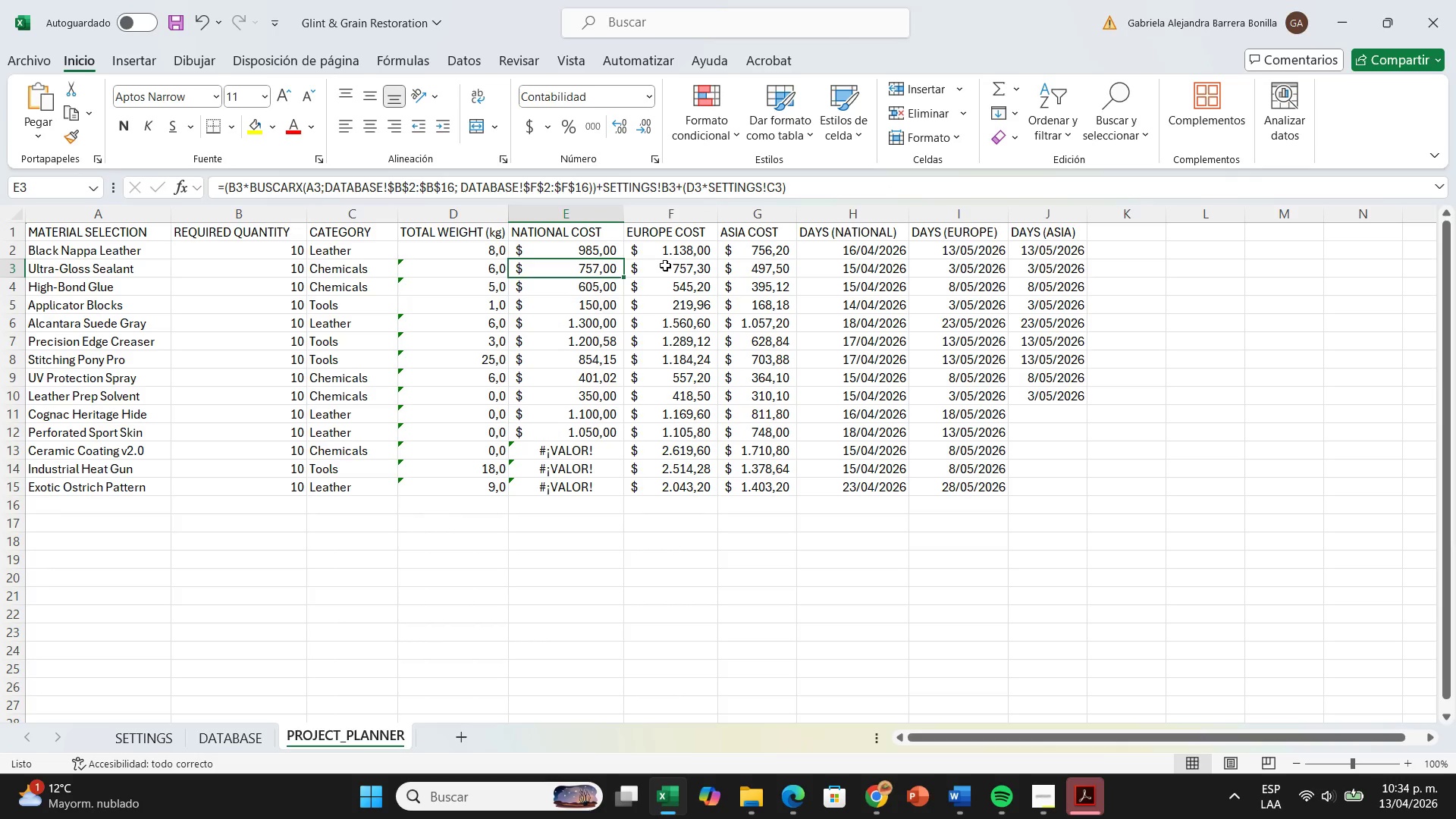 
left_click([611, 249])
 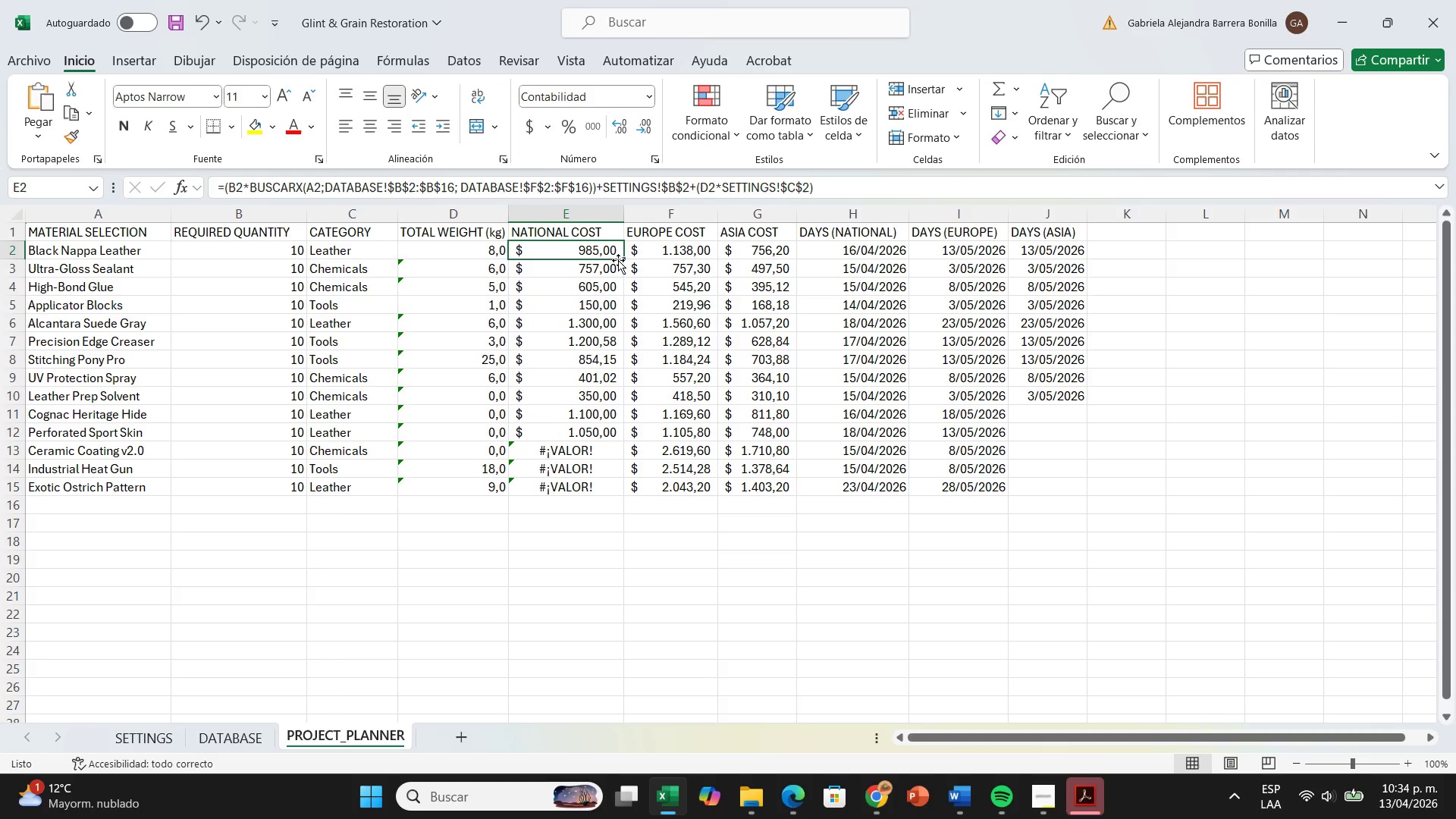 
left_click_drag(start_coordinate=[623, 260], to_coordinate=[661, 504])
 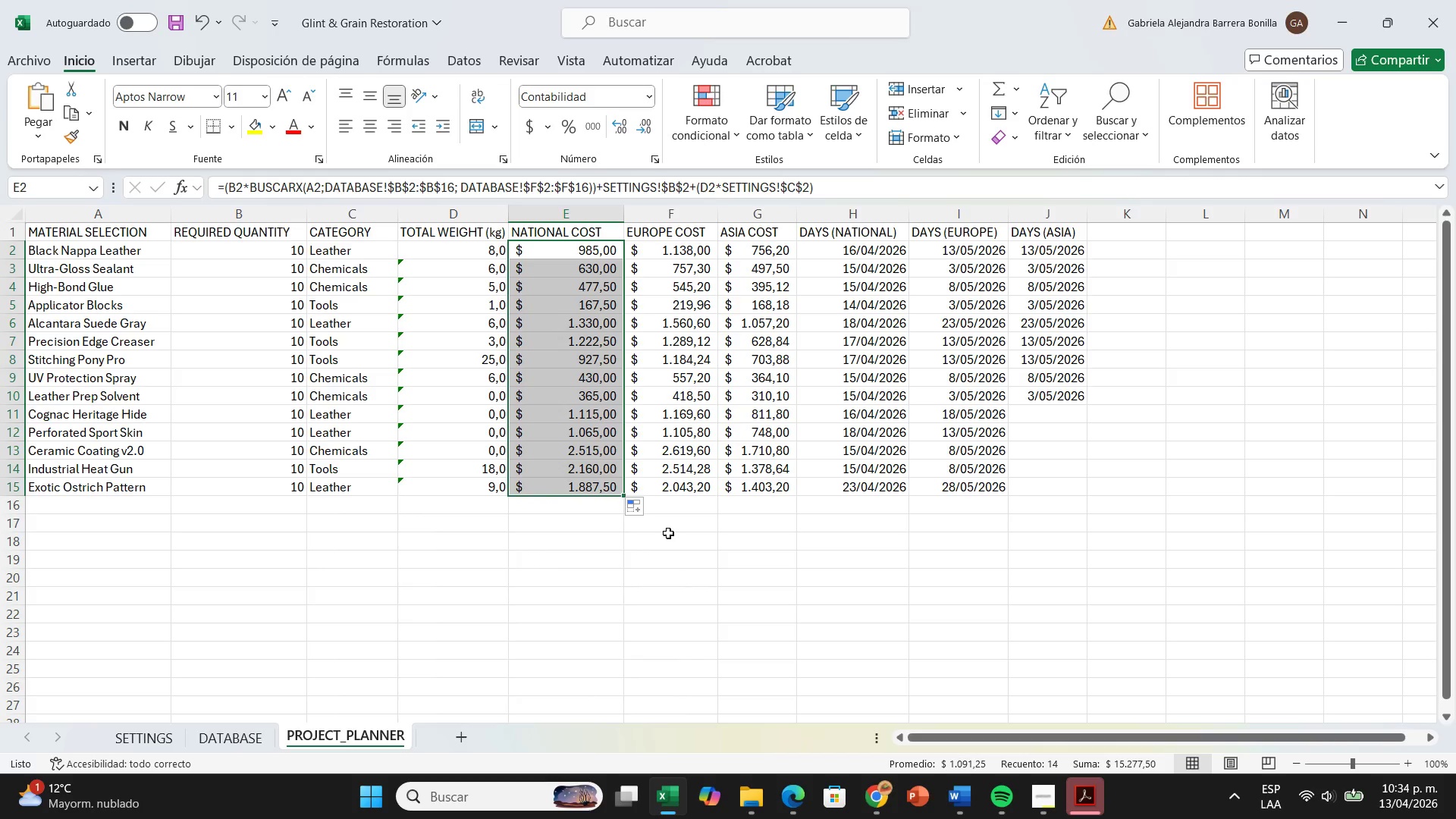 
left_click([668, 533])
 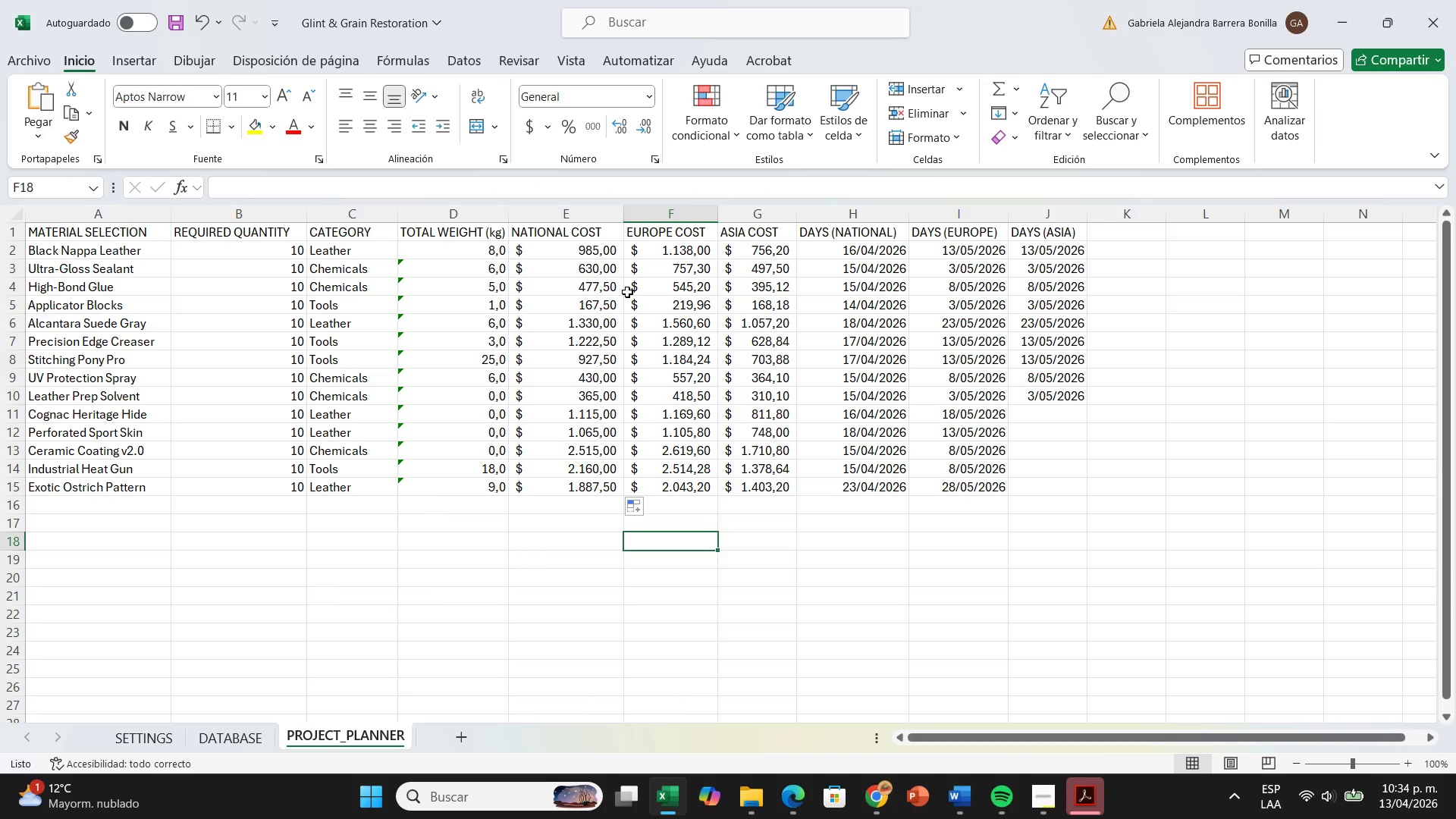 
left_click([627, 292])
 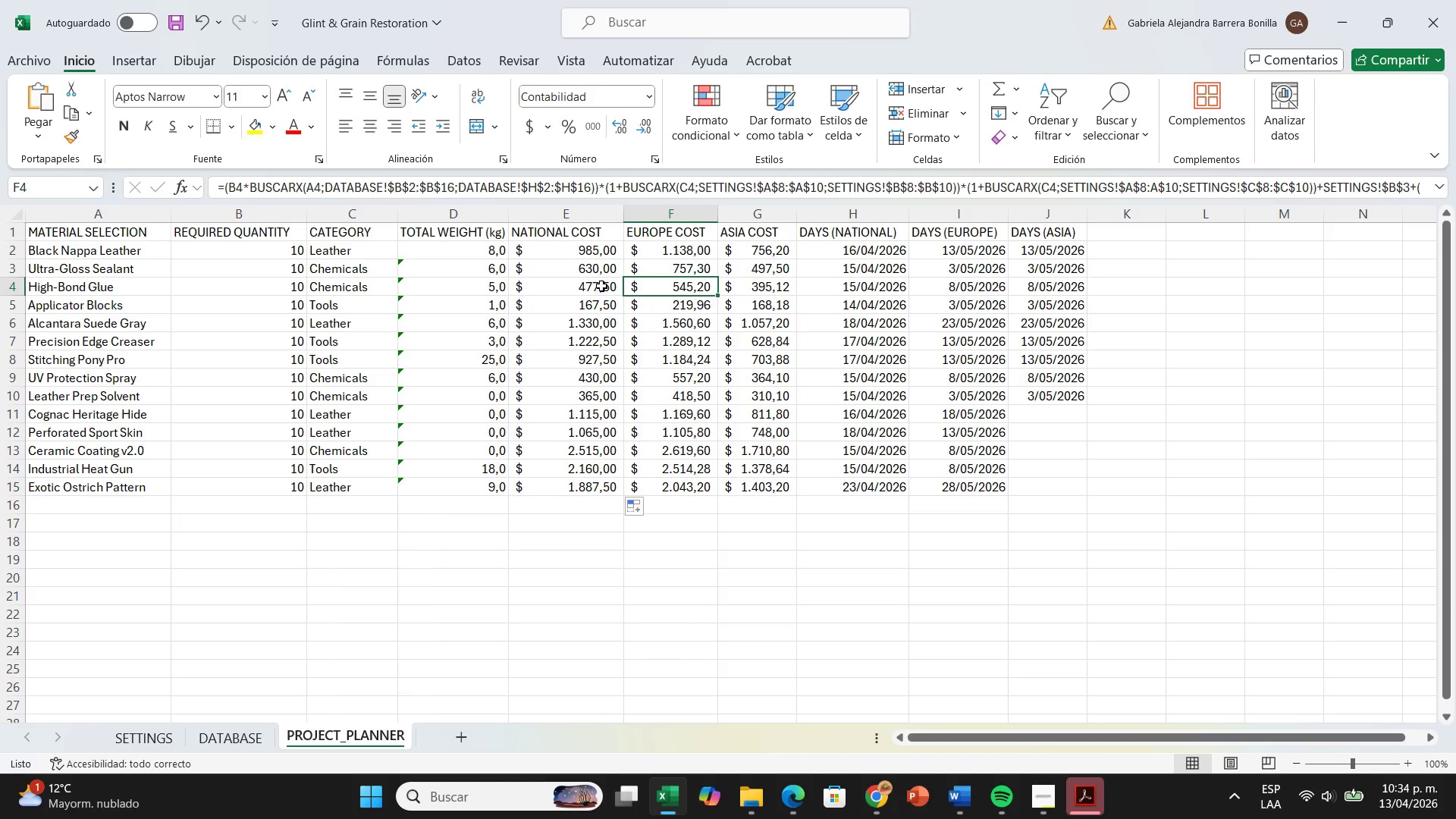 
left_click([601, 286])
 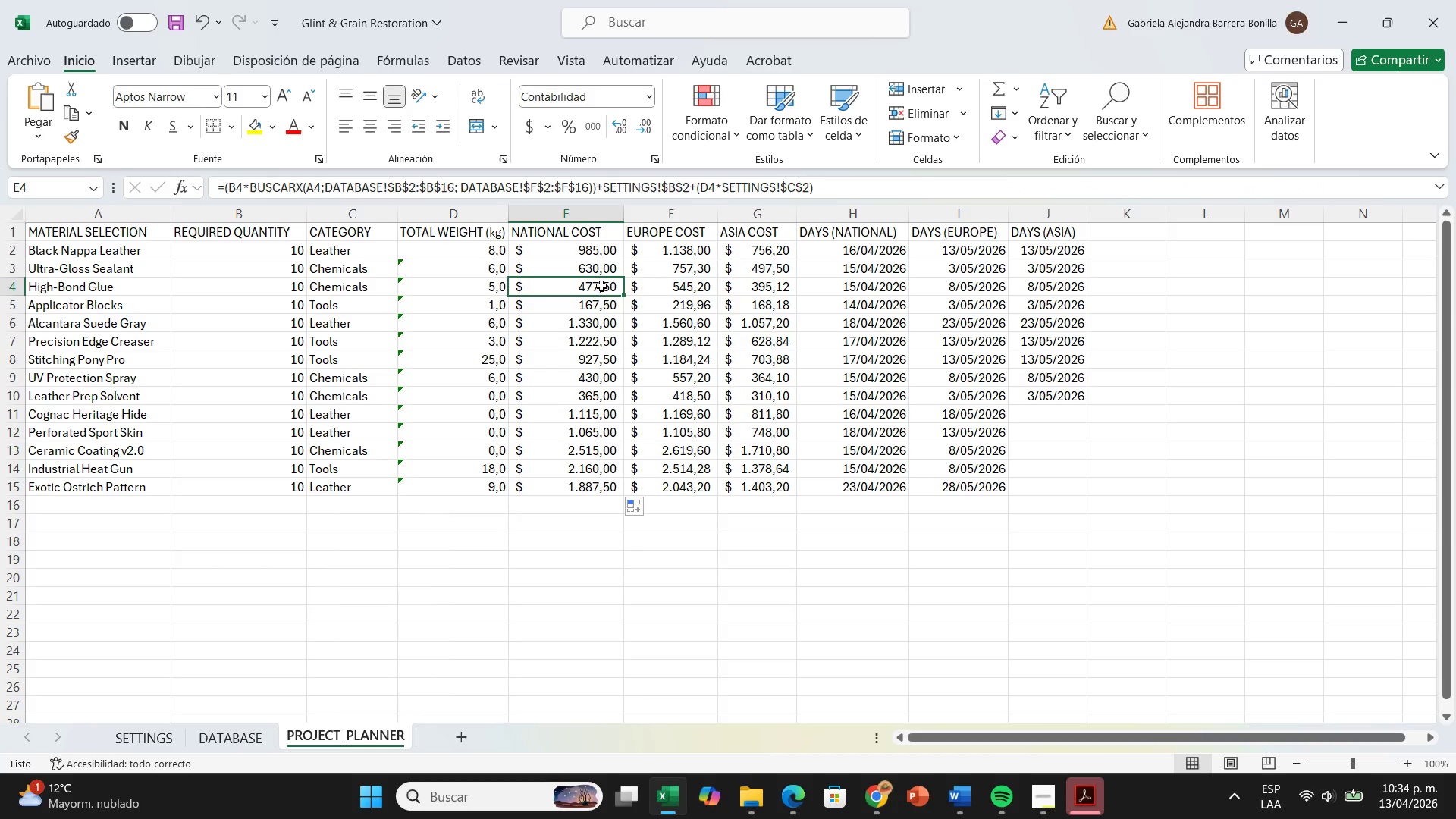 
wait(7.22)
 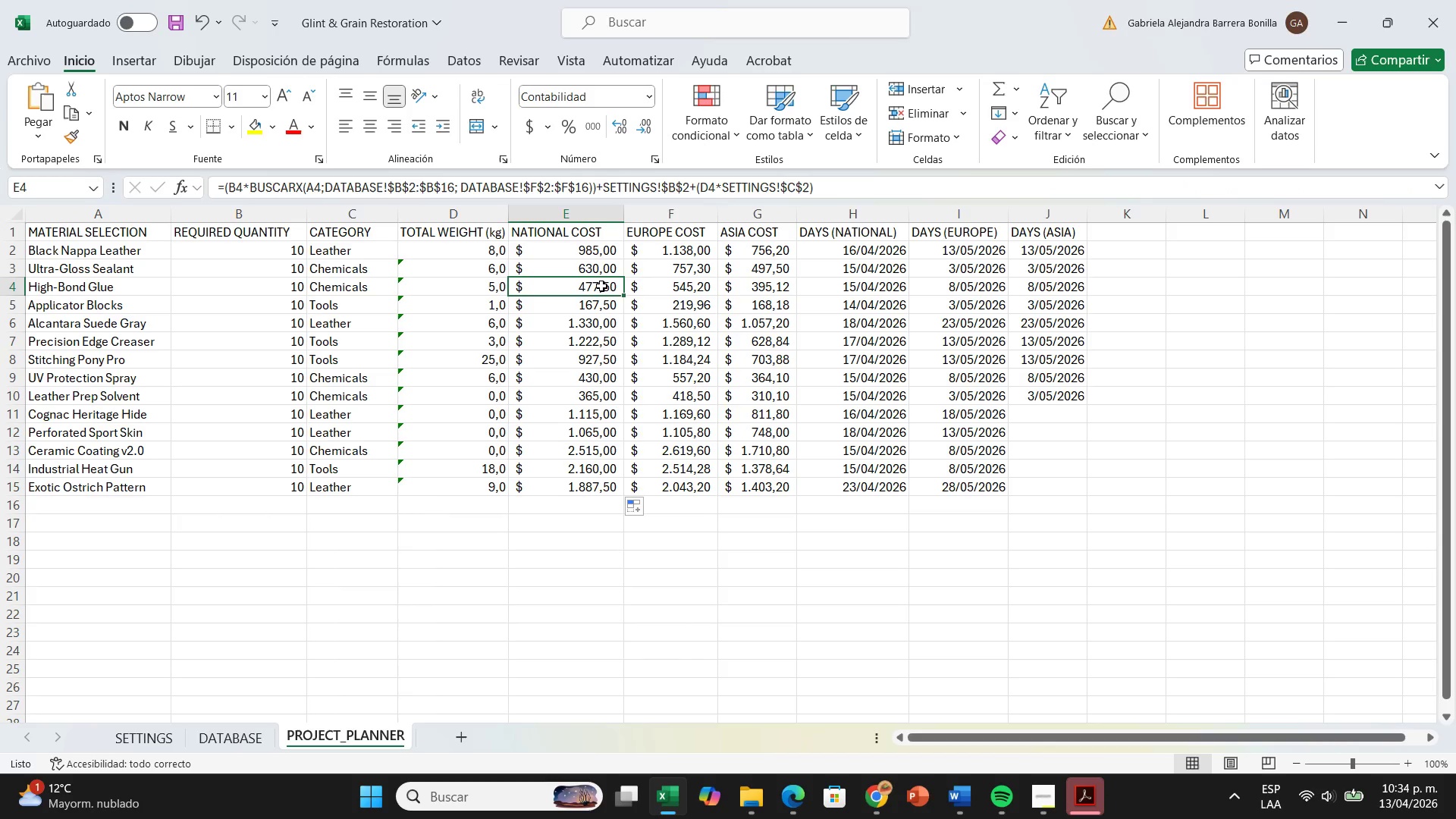 
left_click([1081, 395])
 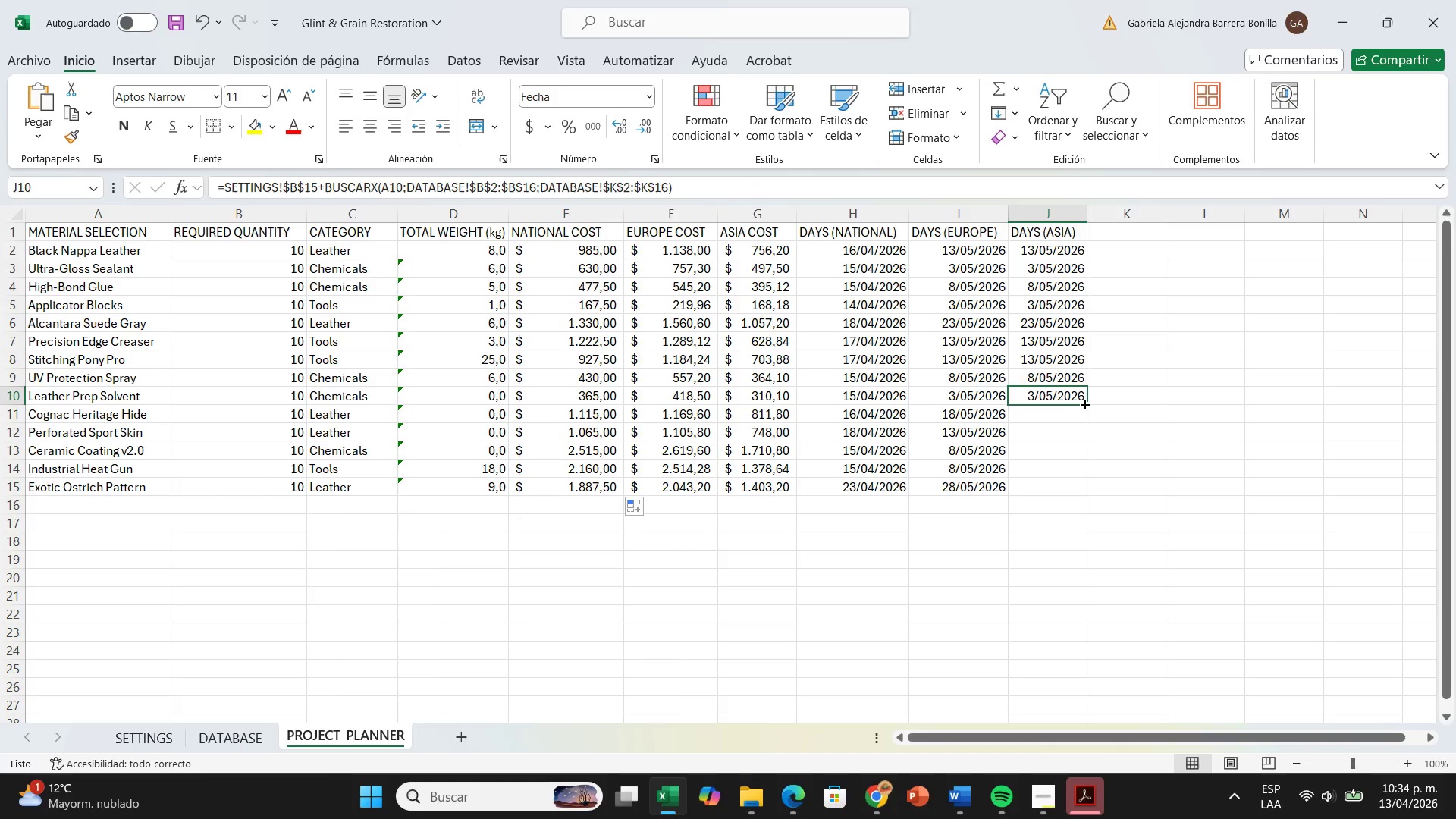 
left_click_drag(start_coordinate=[1084, 403], to_coordinate=[1085, 494])
 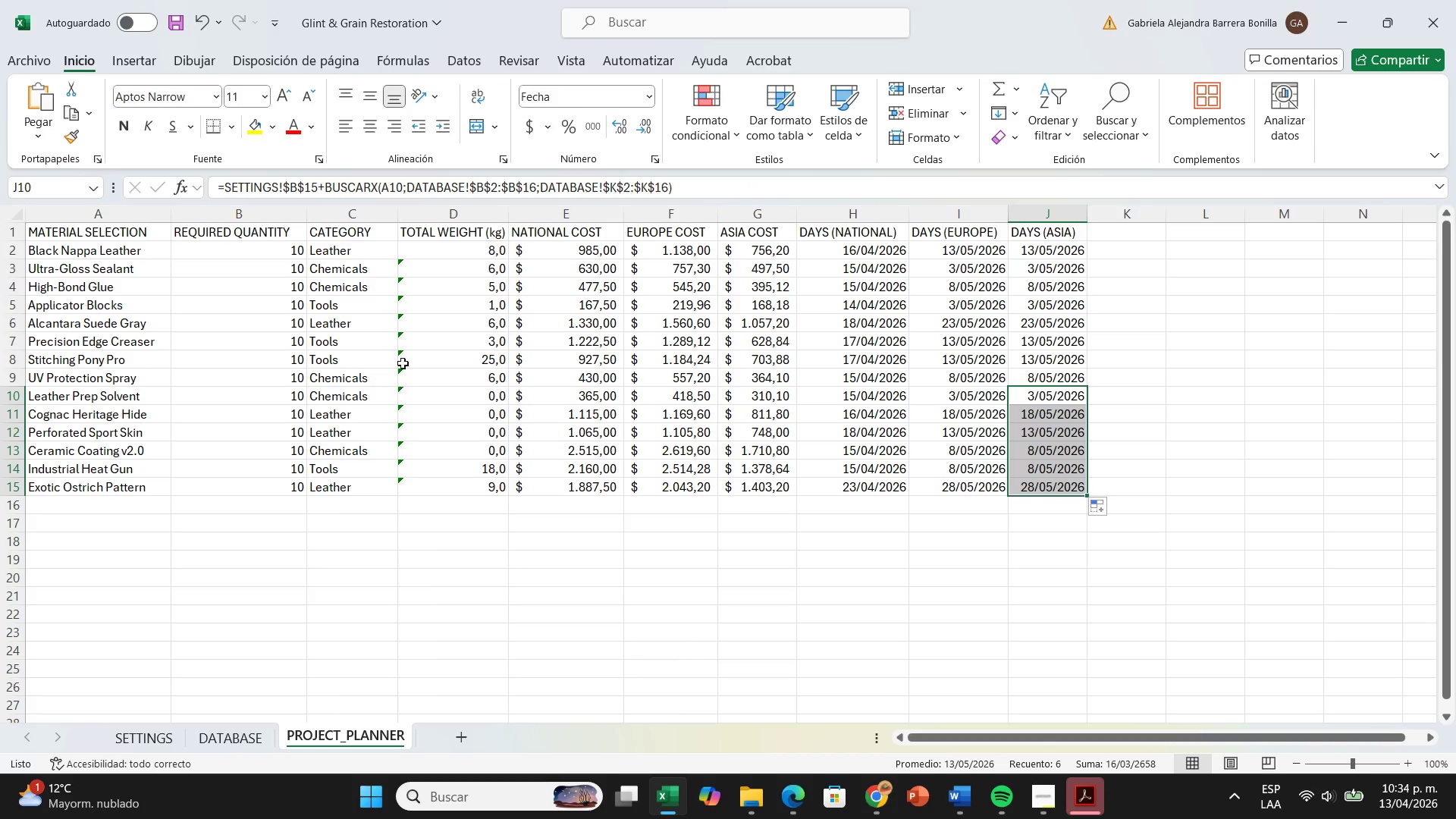 
wait(5.52)
 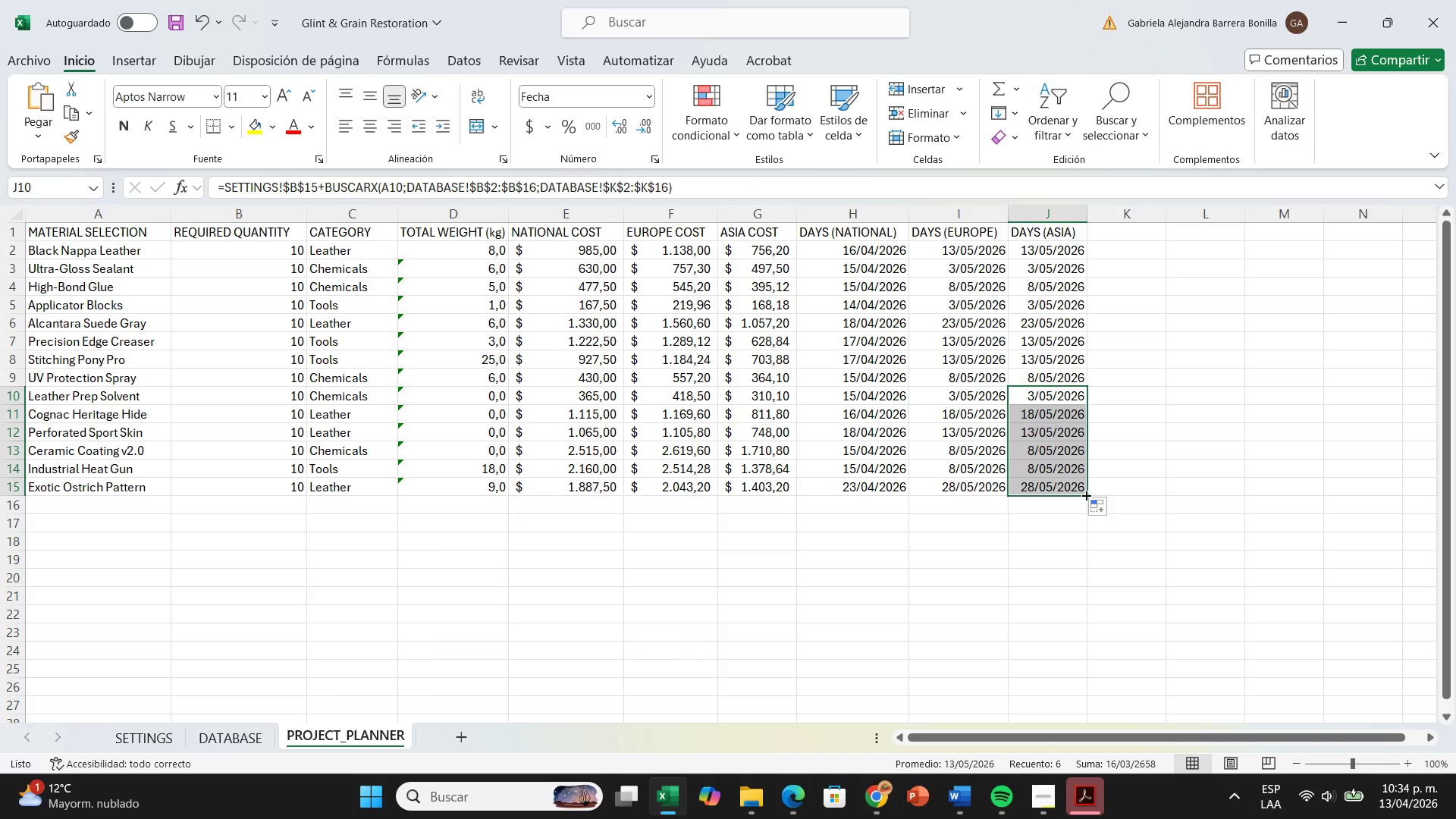 
left_click([704, 323])
 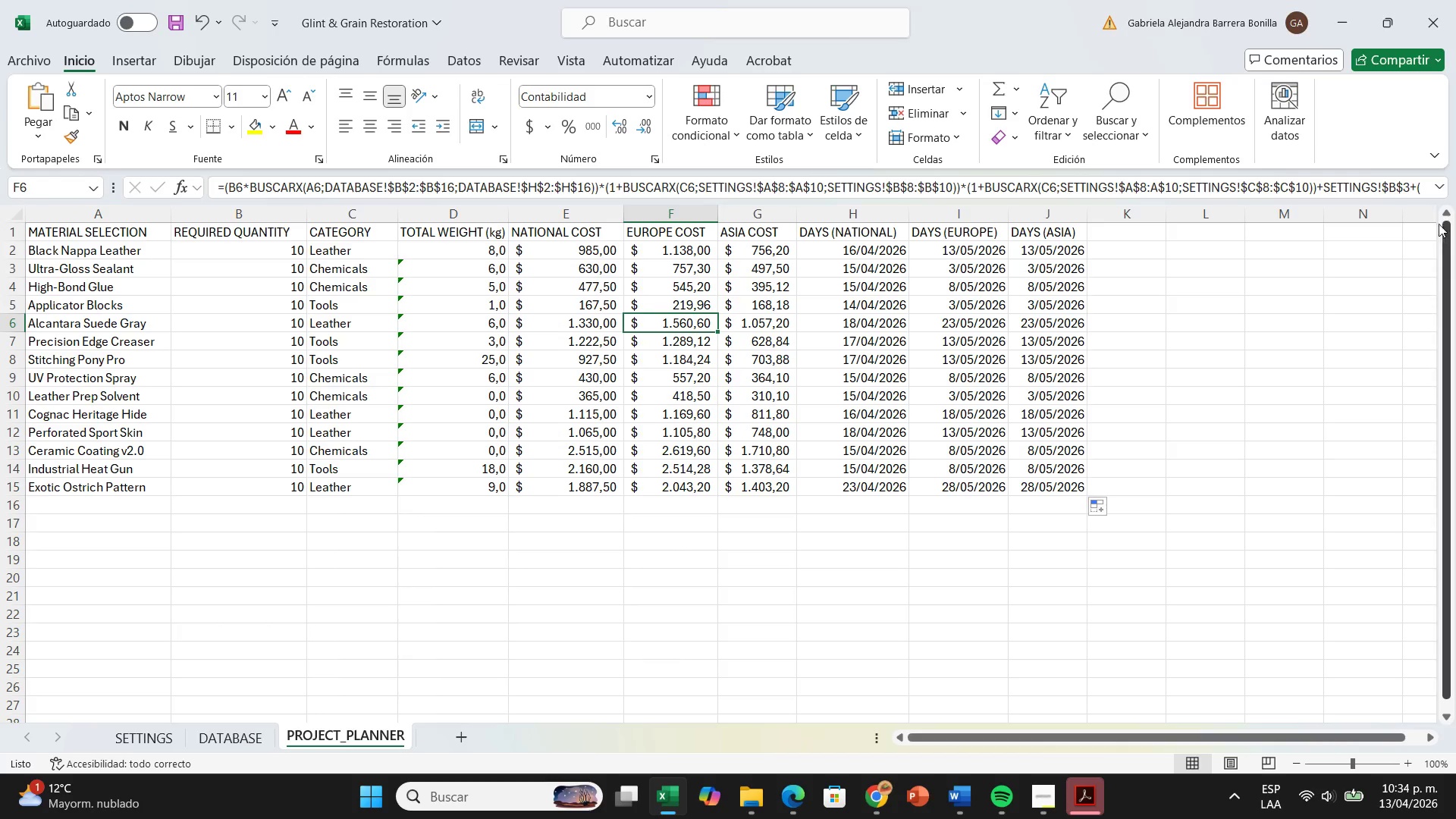 
left_click([1278, 560])
 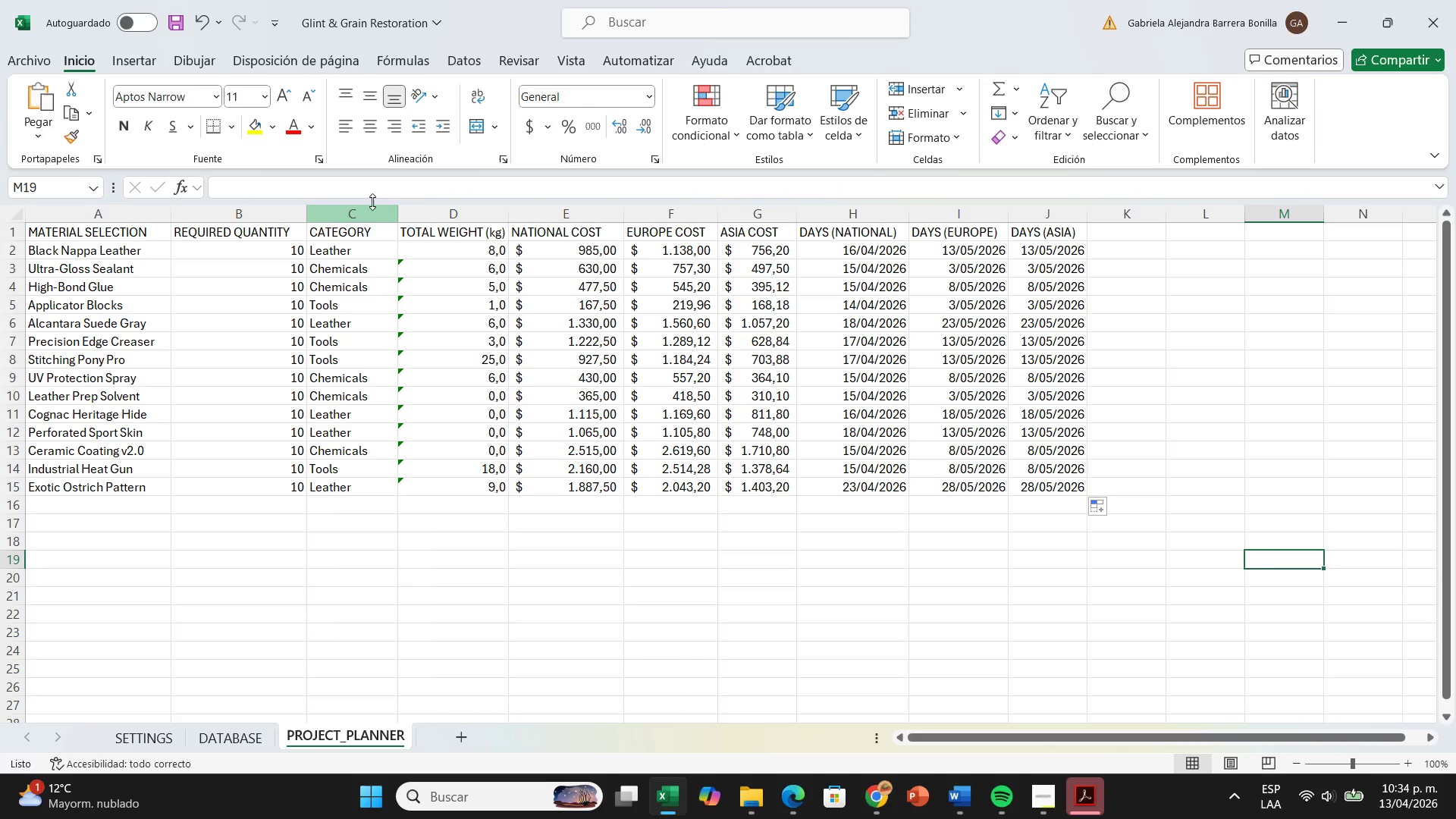 
left_click_drag(start_coordinate=[98, 225], to_coordinate=[1069, 238])
 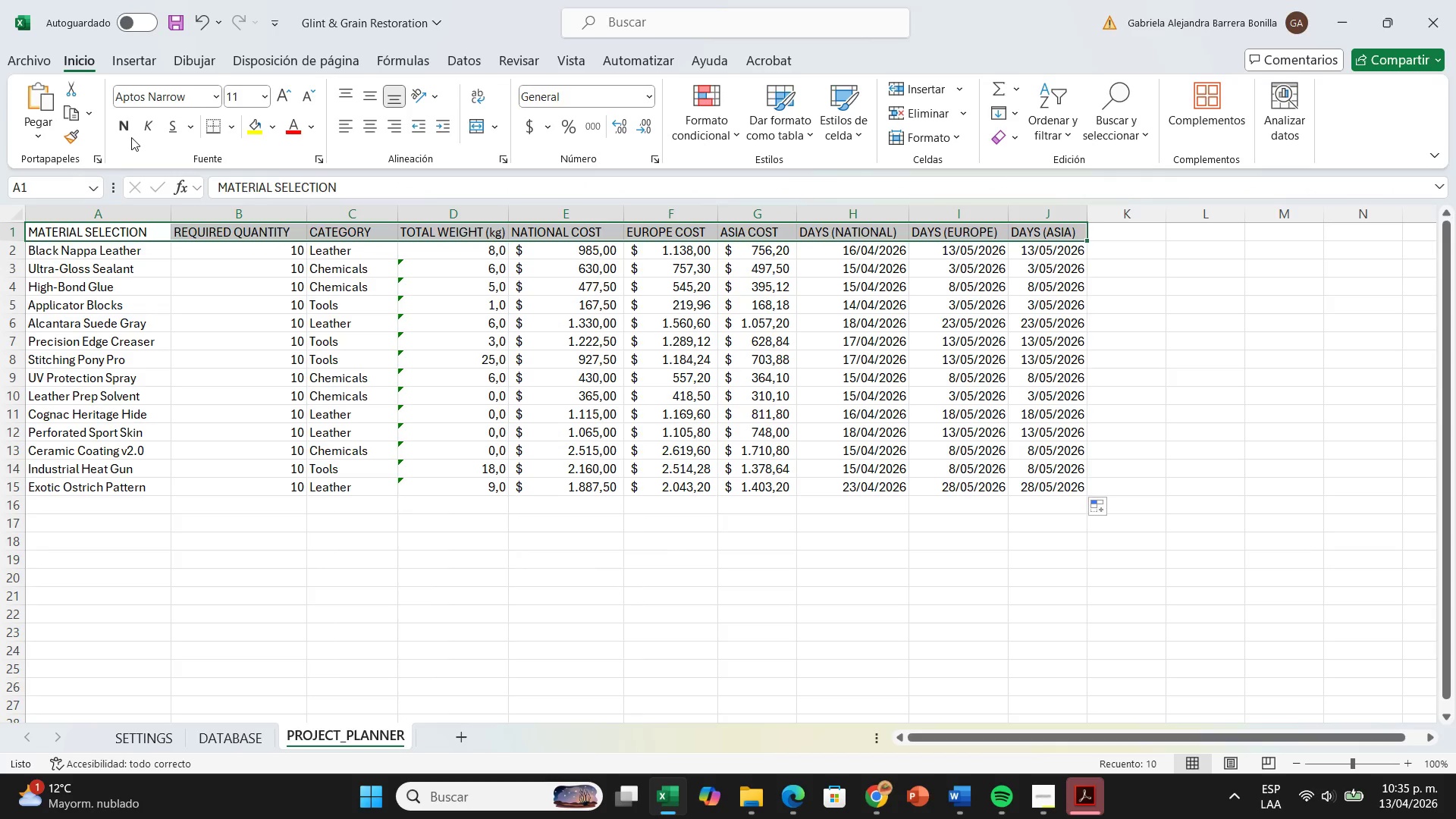 
left_click([134, 133])
 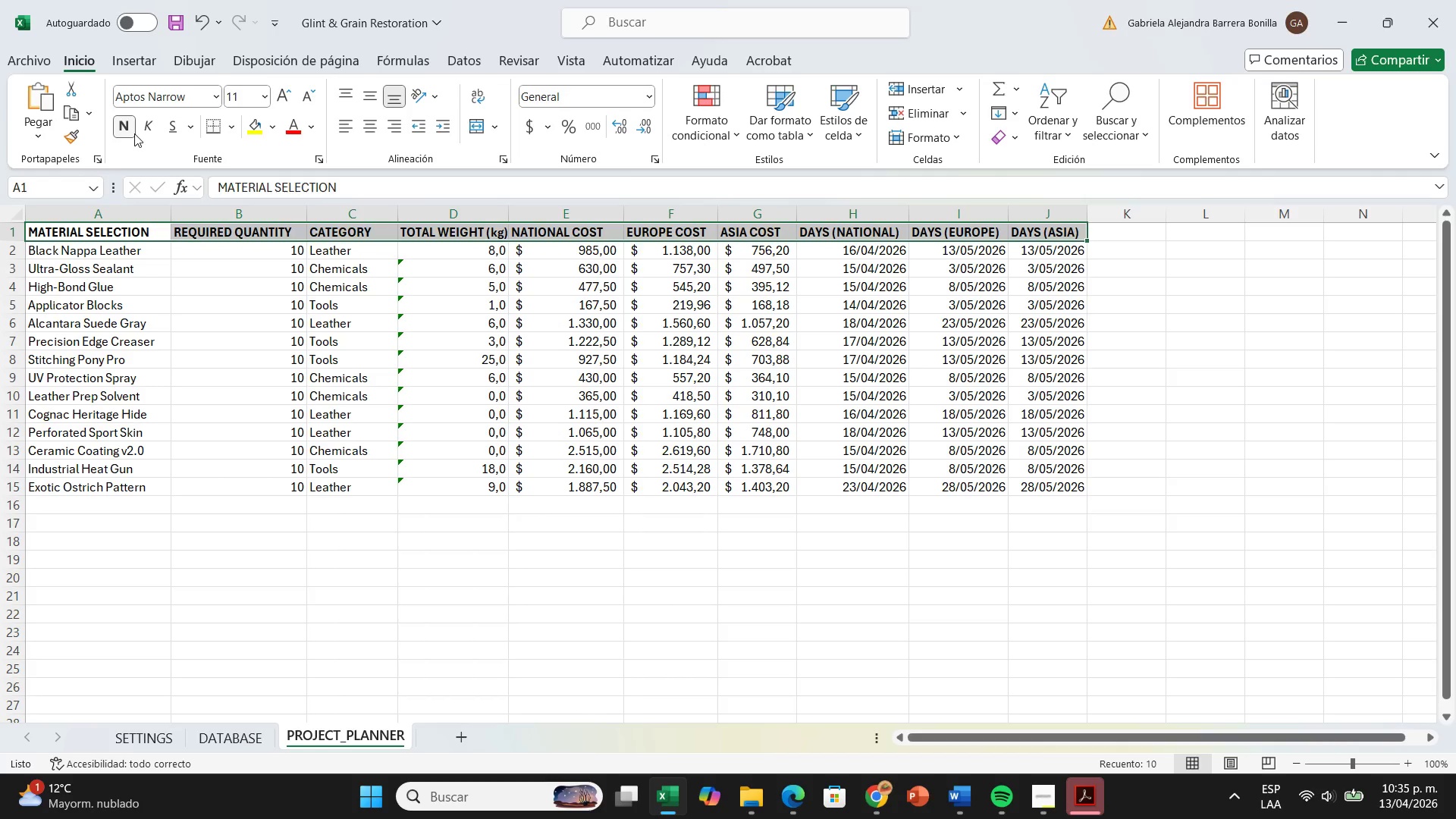 
wait(27.52)
 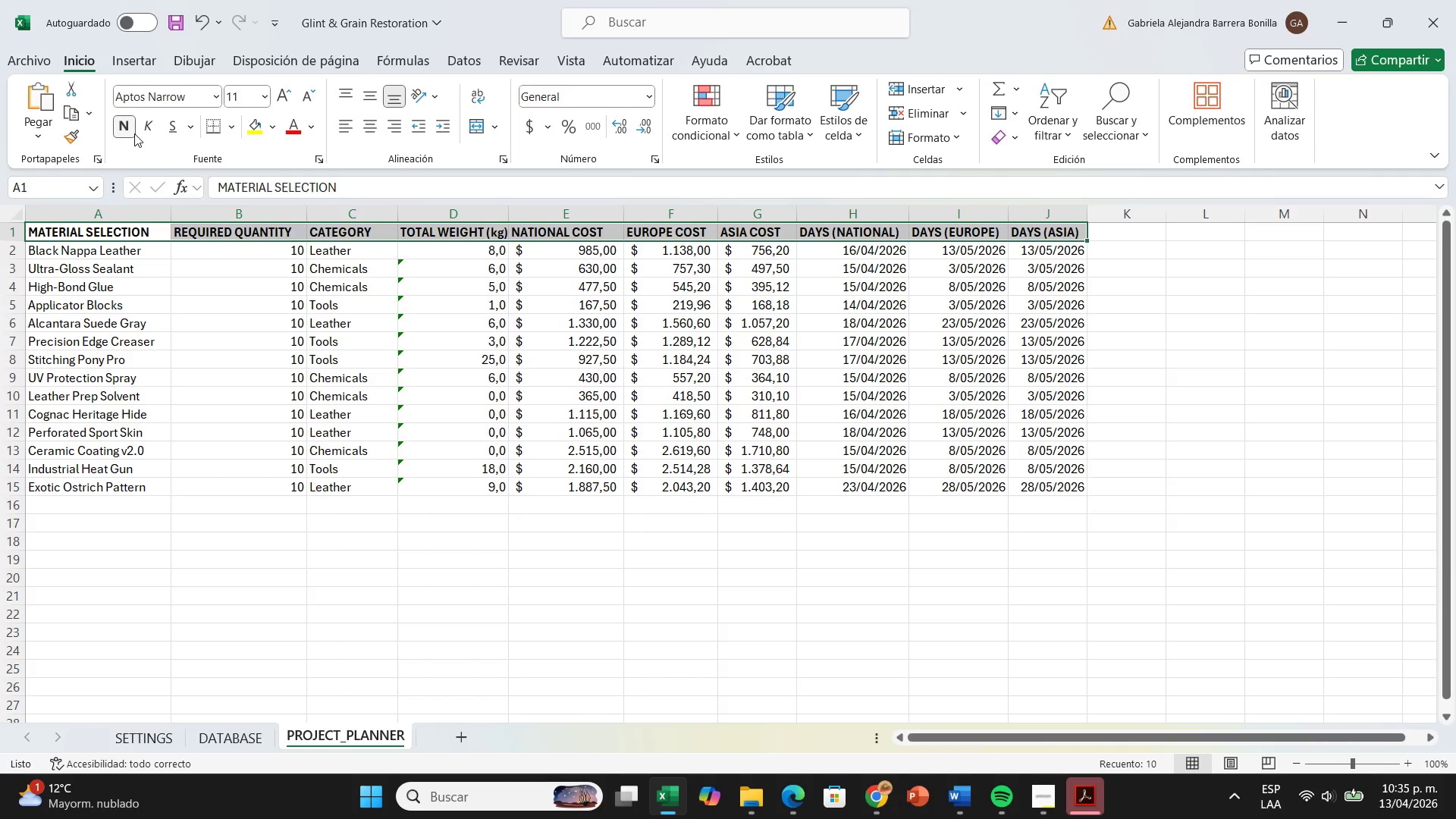 
left_click([195, 742])
 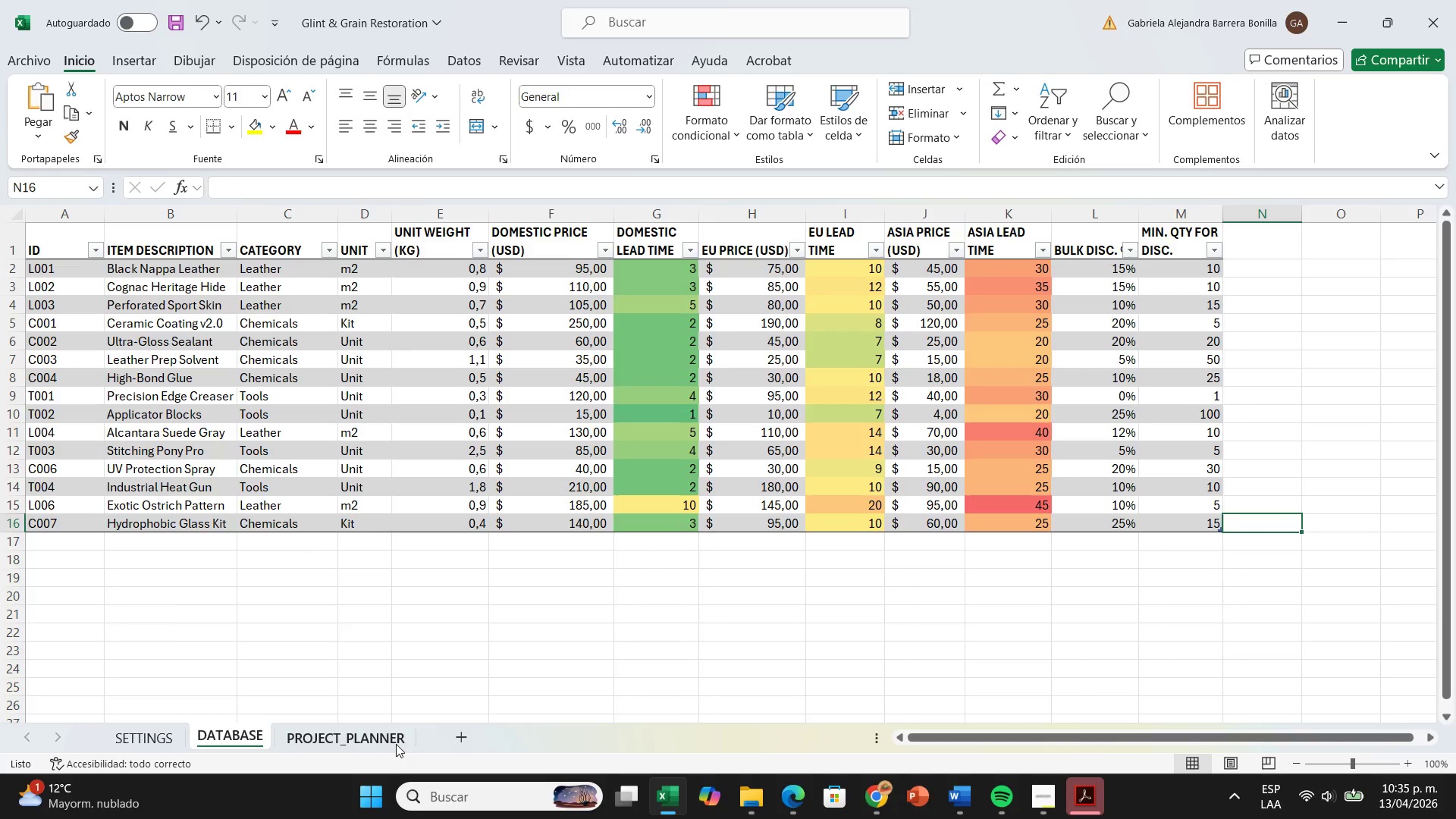 
left_click([396, 744])
 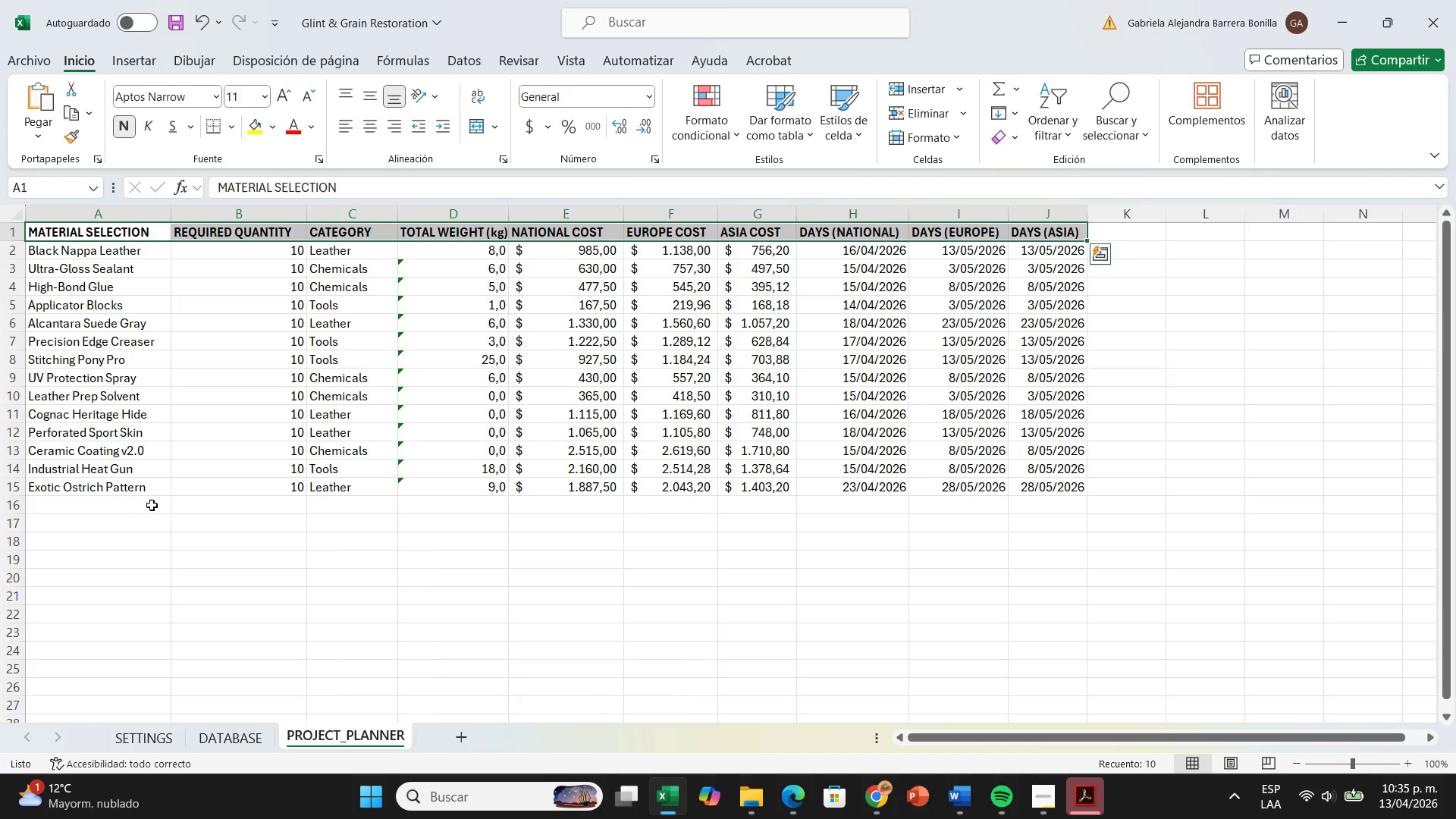 
left_click([160, 485])
 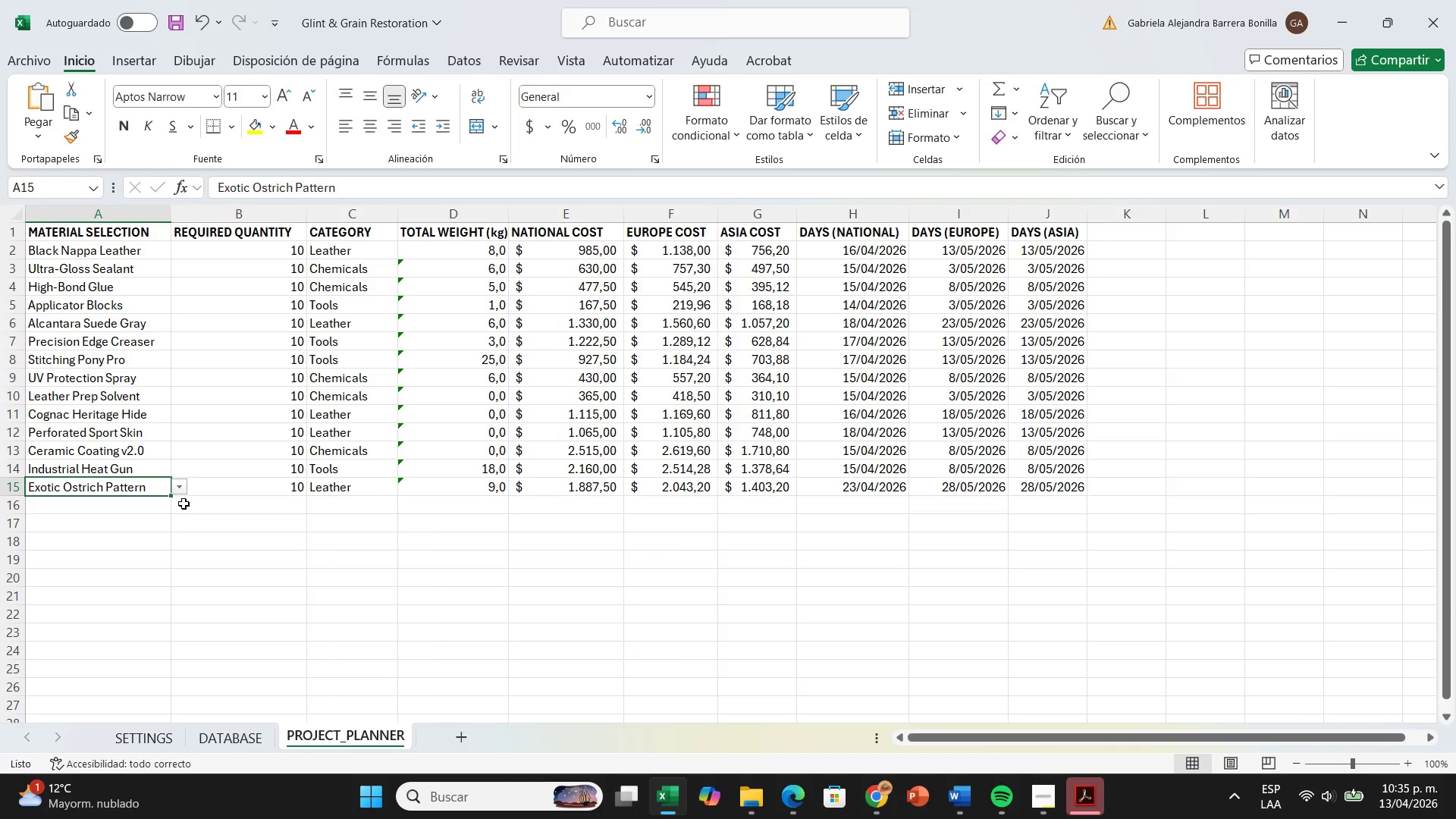 
left_click([174, 507])
 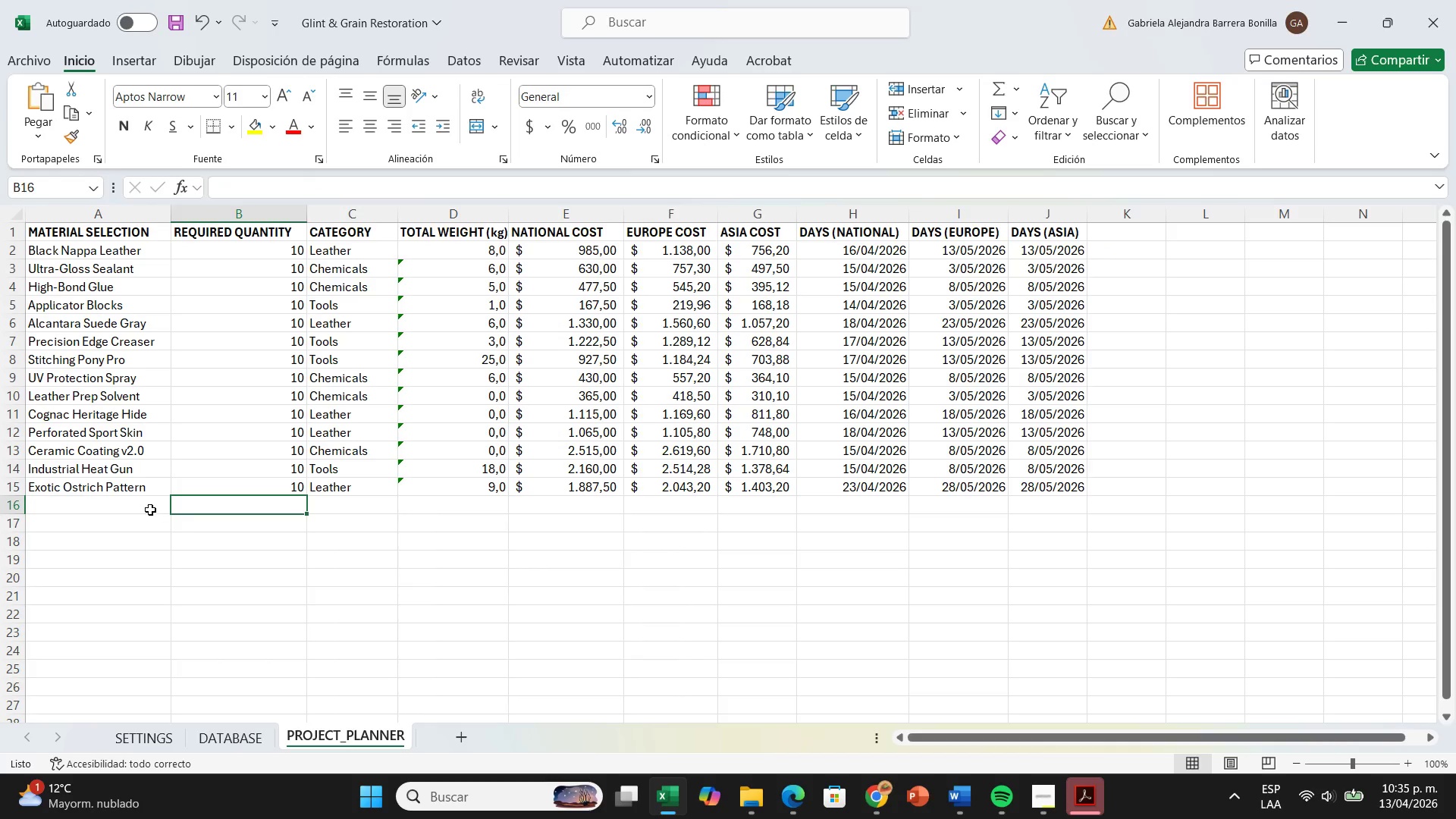 
left_click([148, 510])
 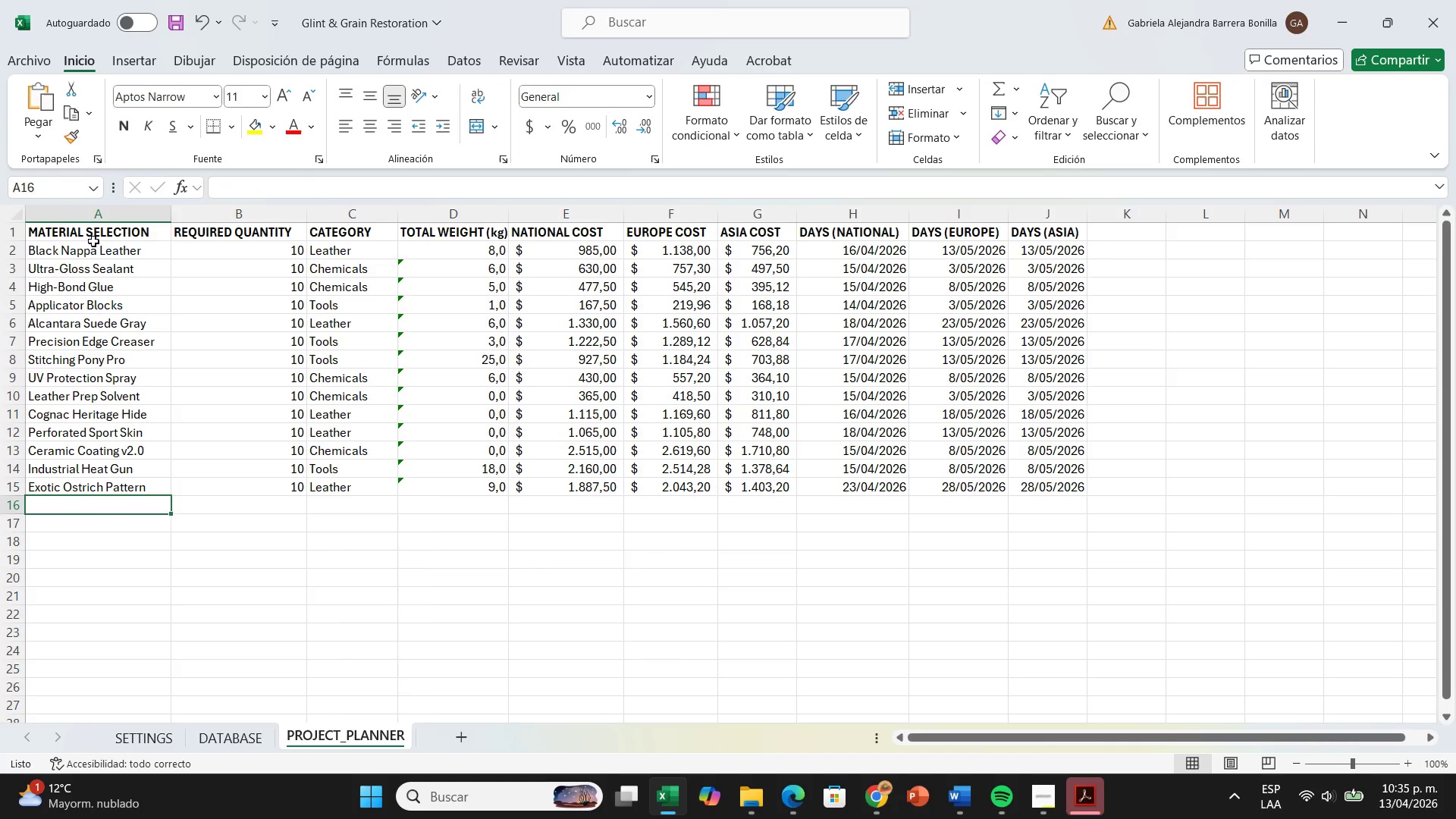 
left_click_drag(start_coordinate=[93, 247], to_coordinate=[106, 497])
 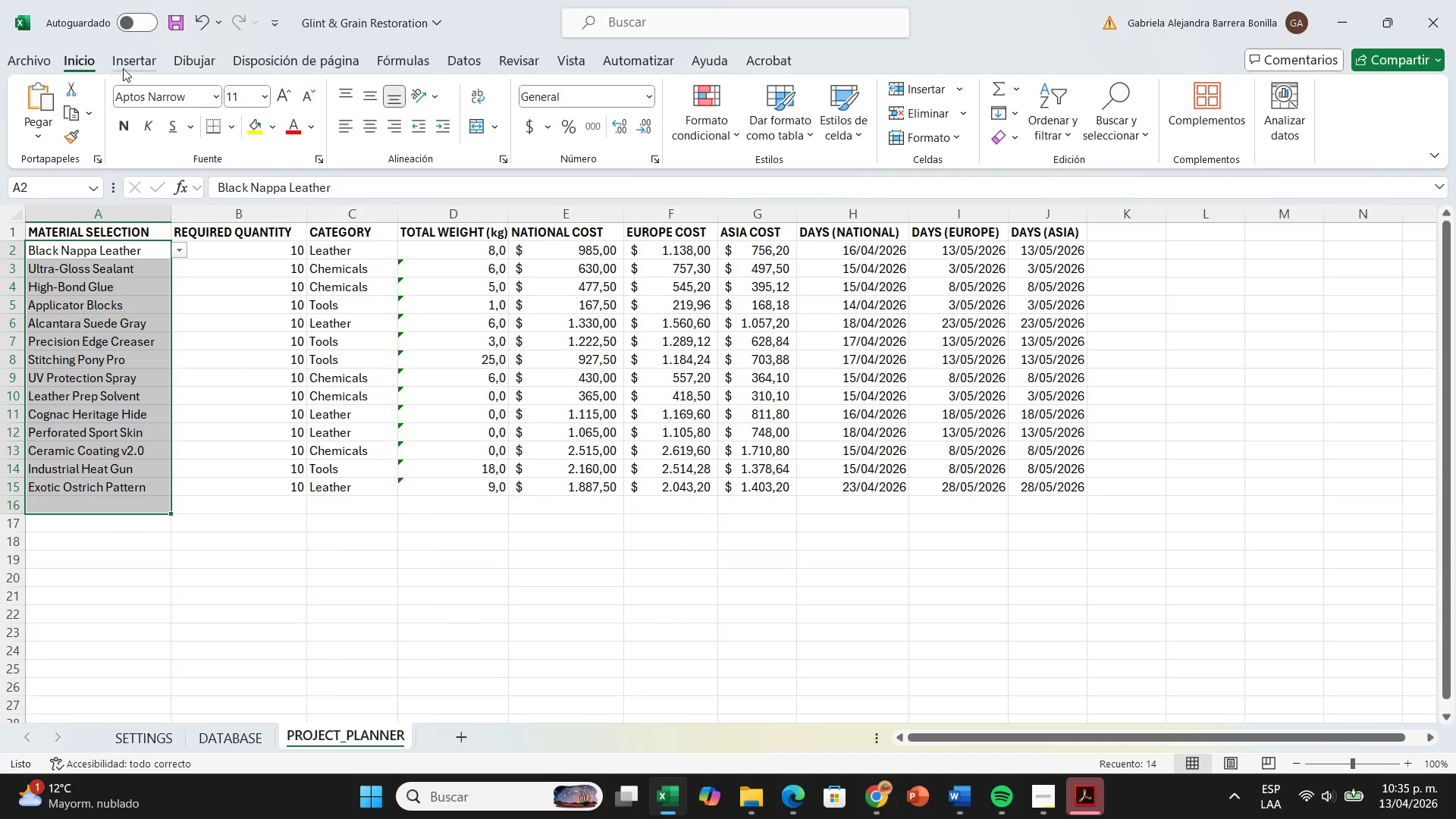 
wait(6.28)
 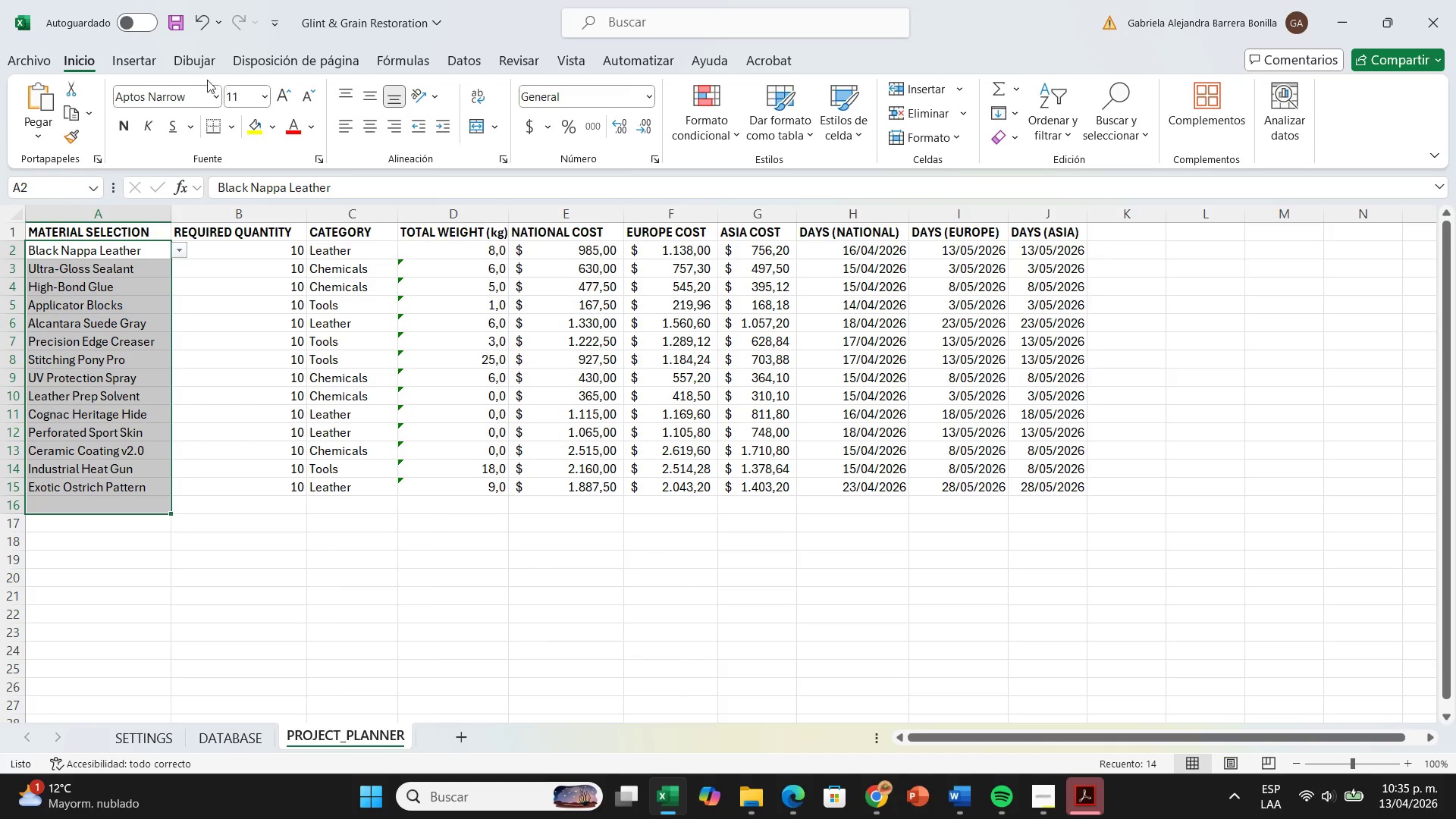 
left_click([478, 60])
 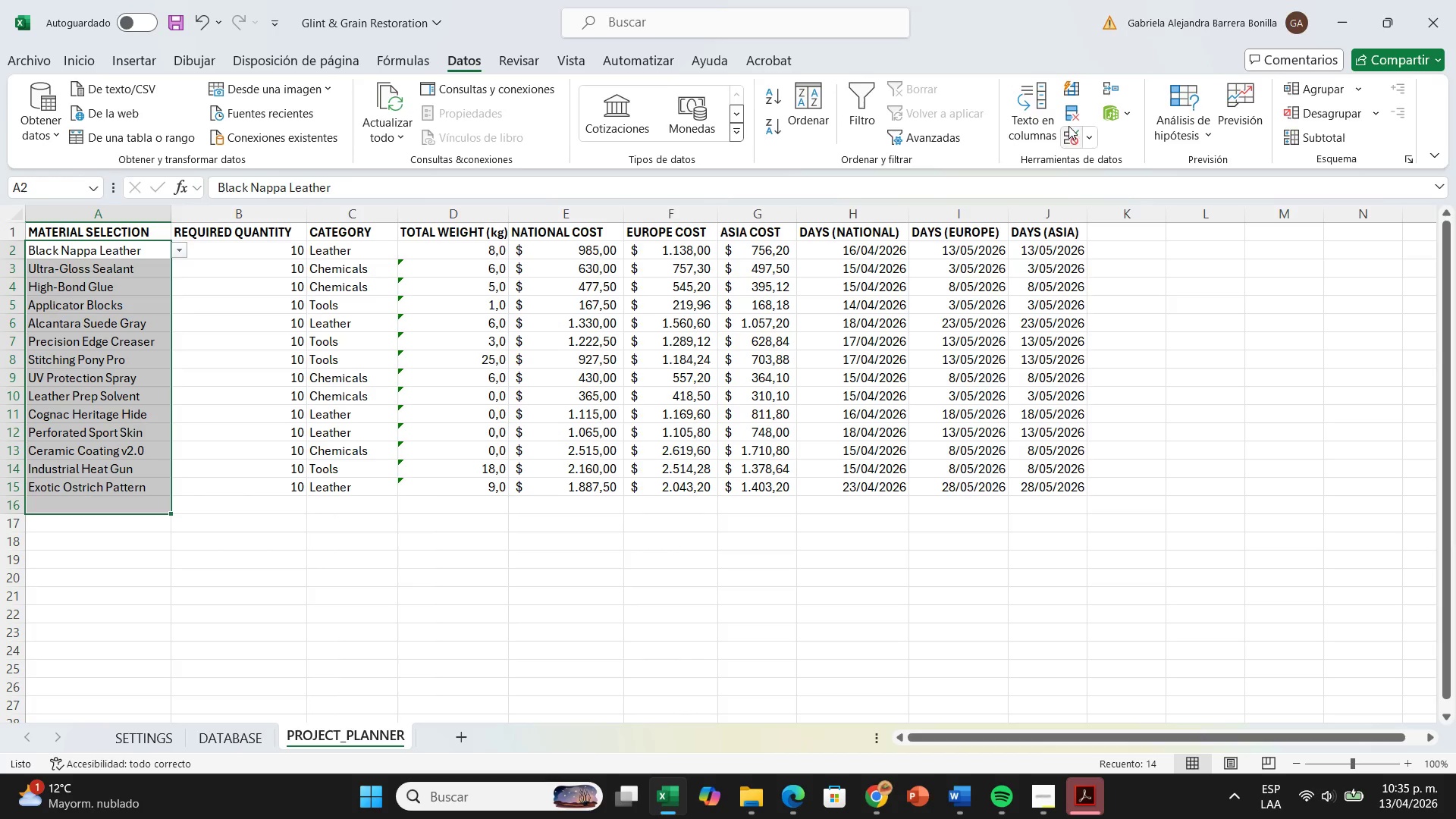 
left_click([1070, 126])
 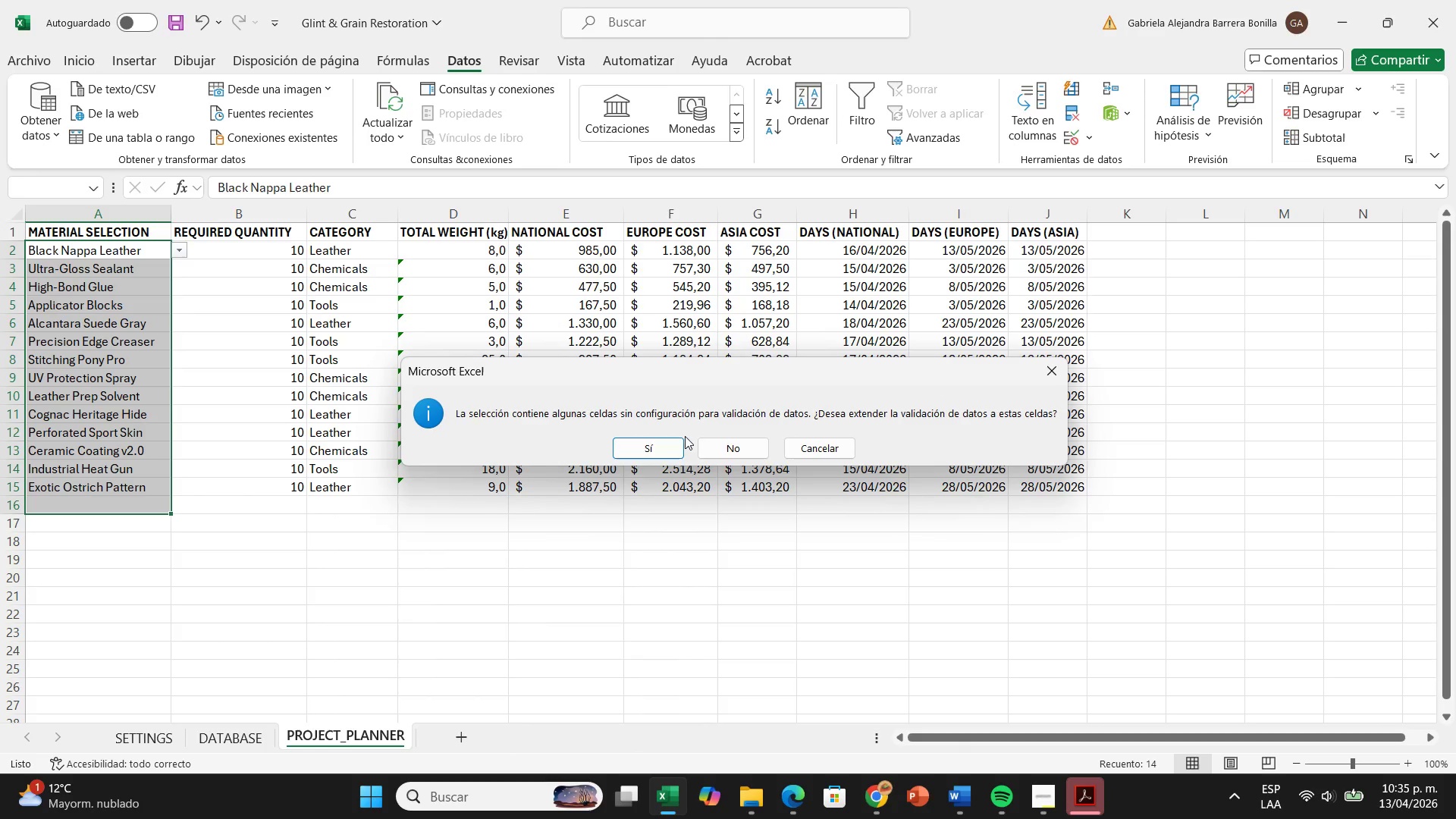 
left_click([679, 440])
 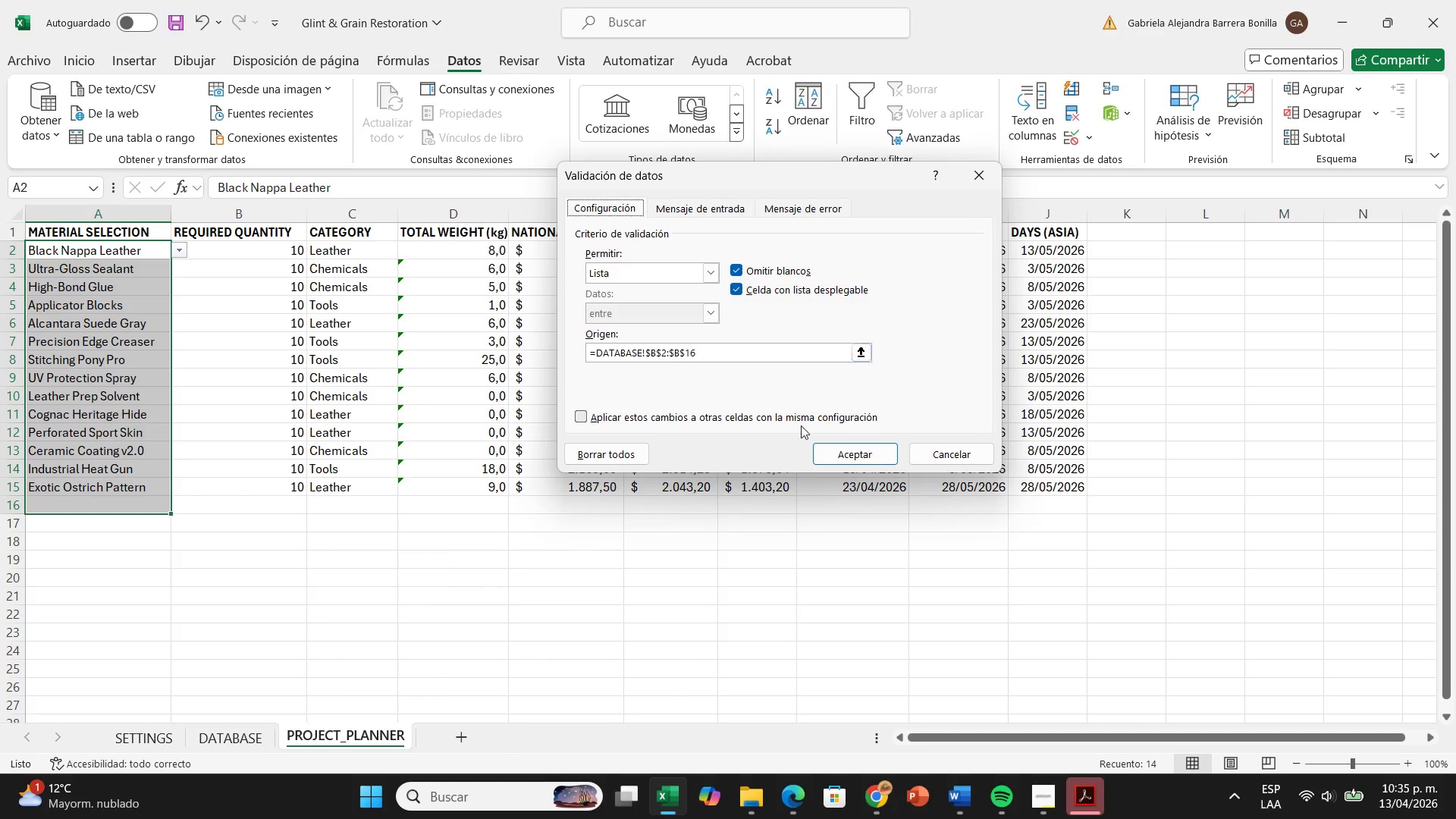 
left_click([836, 451])
 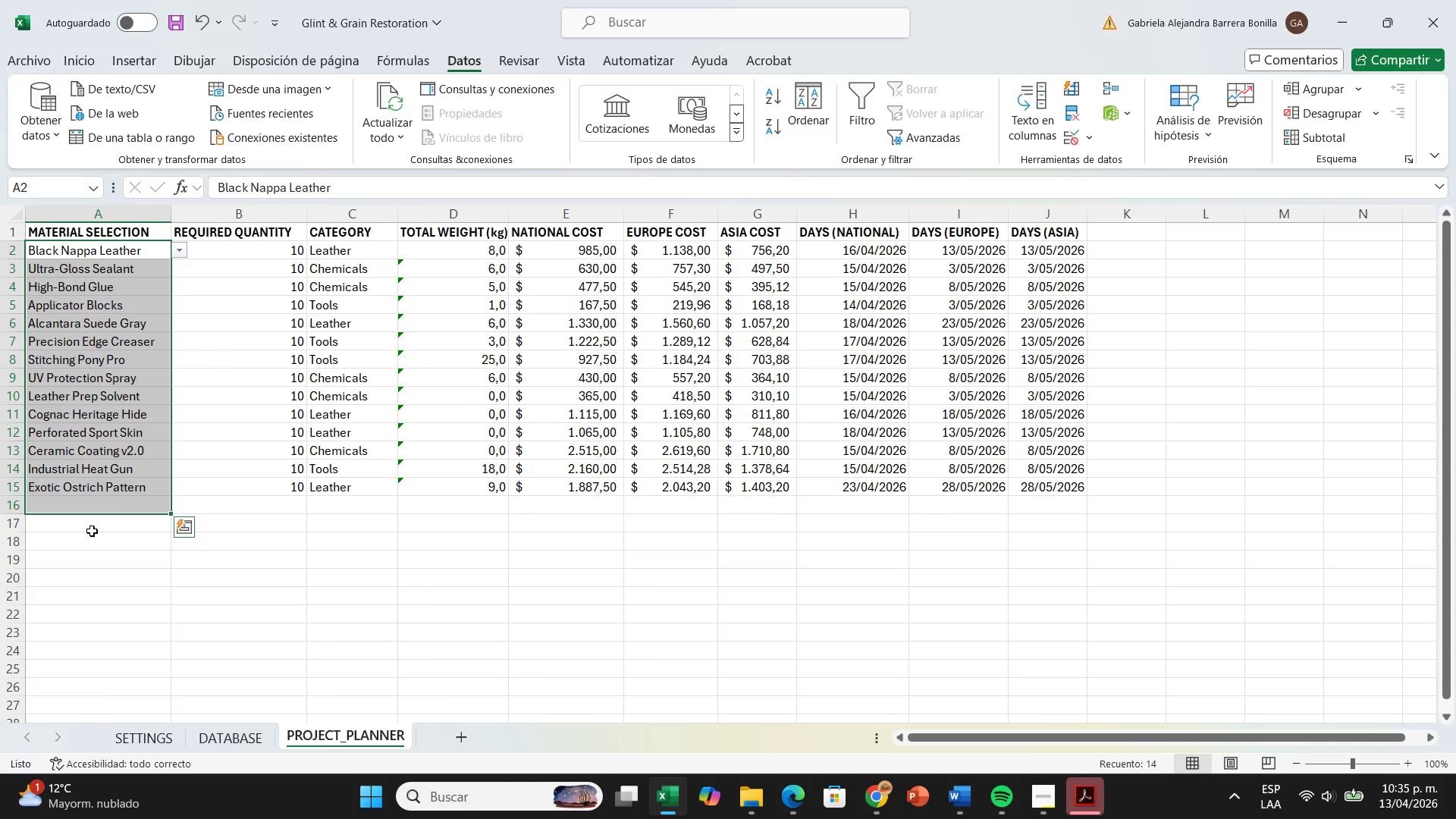 
left_click([238, 502])
 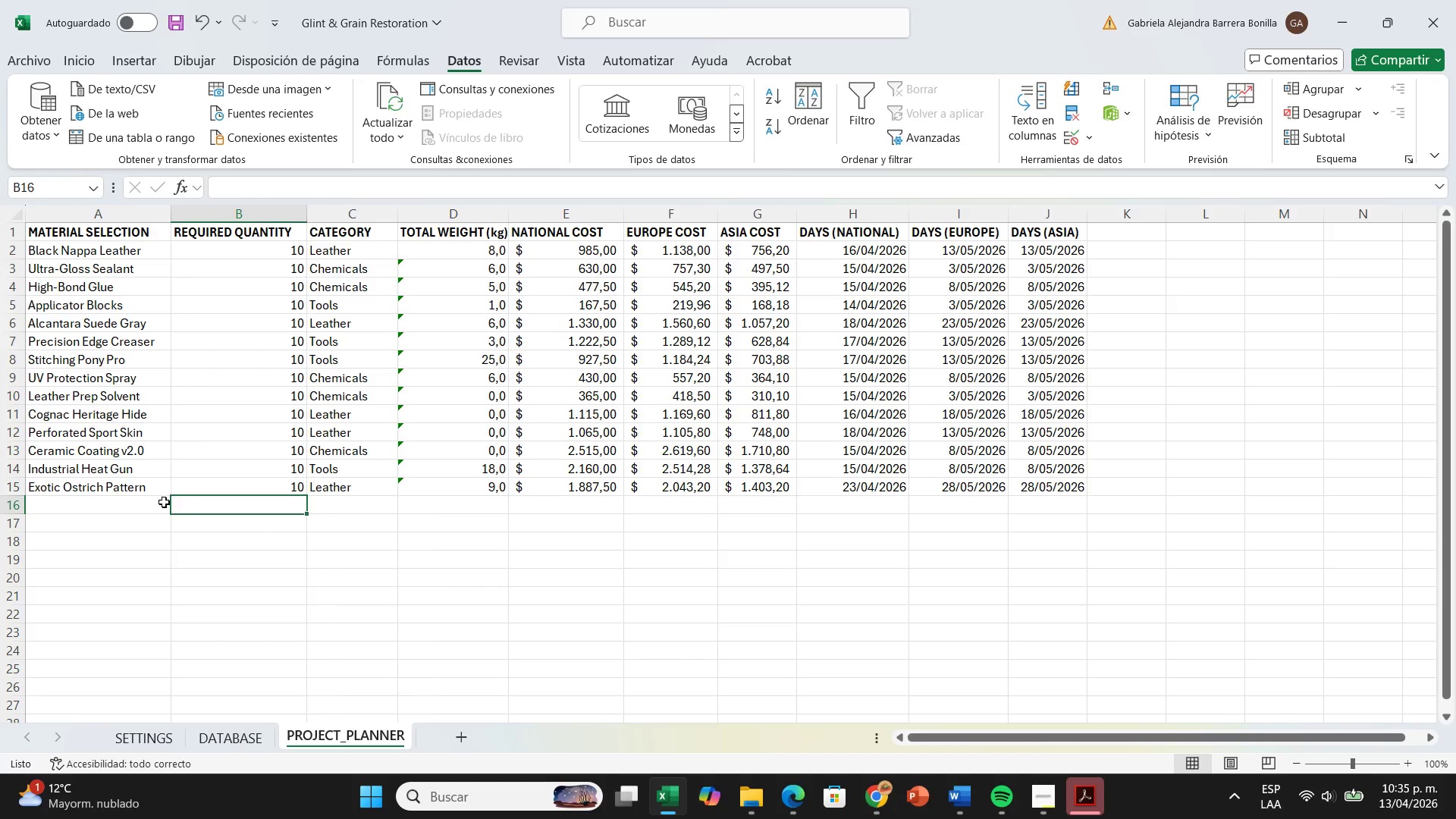 
left_click([125, 502])
 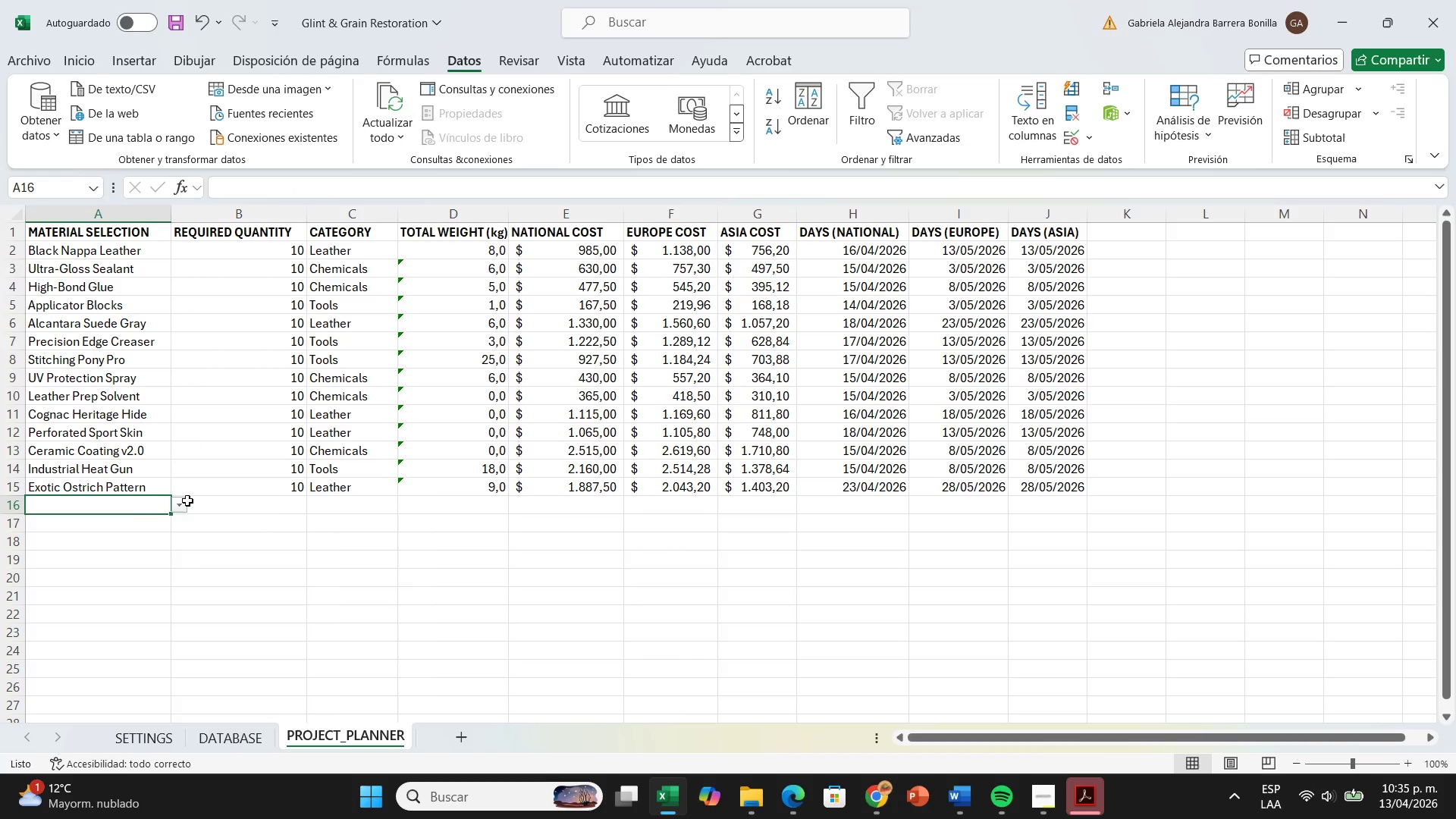 
left_click([187, 500])
 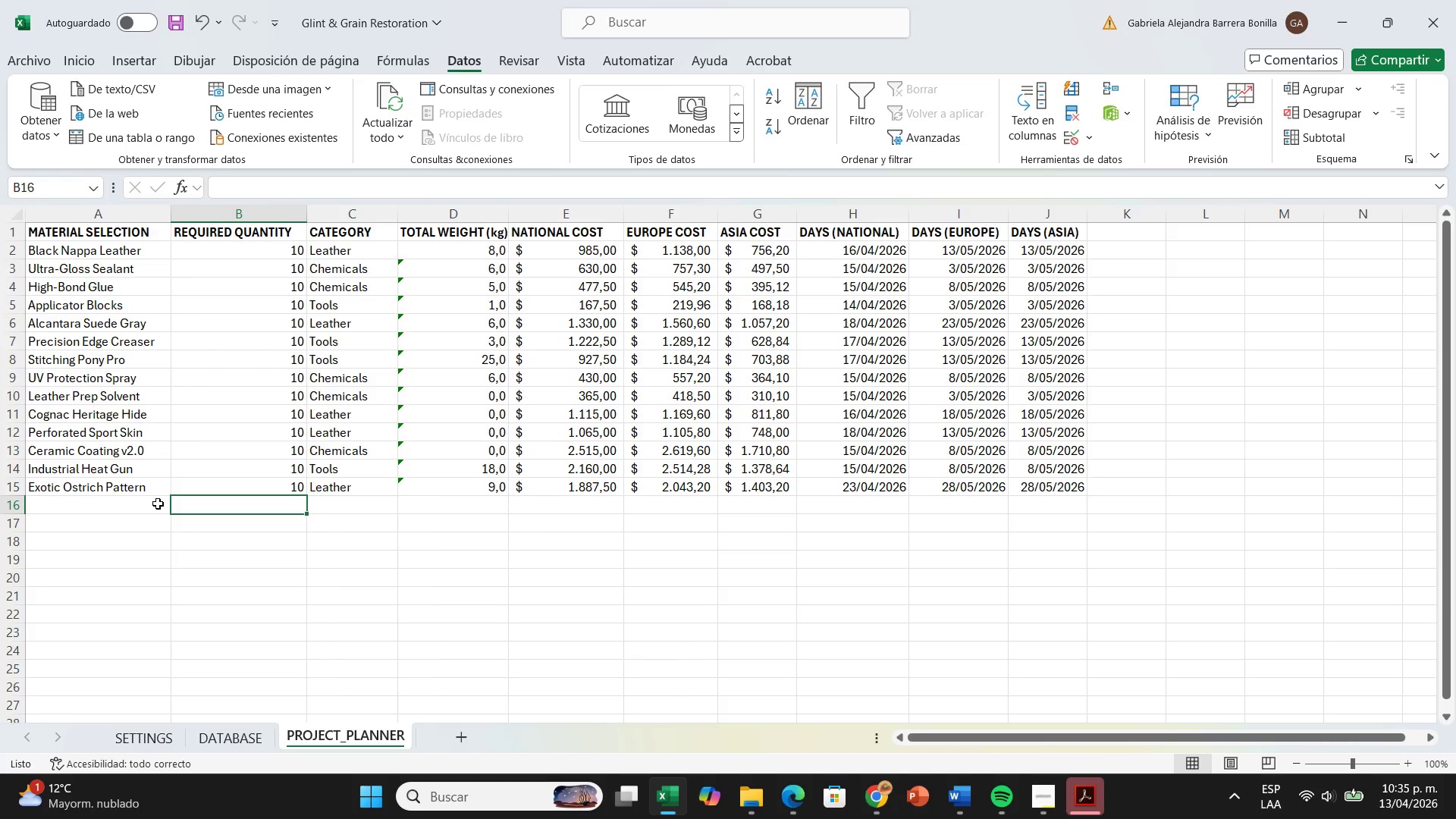 
left_click([156, 504])
 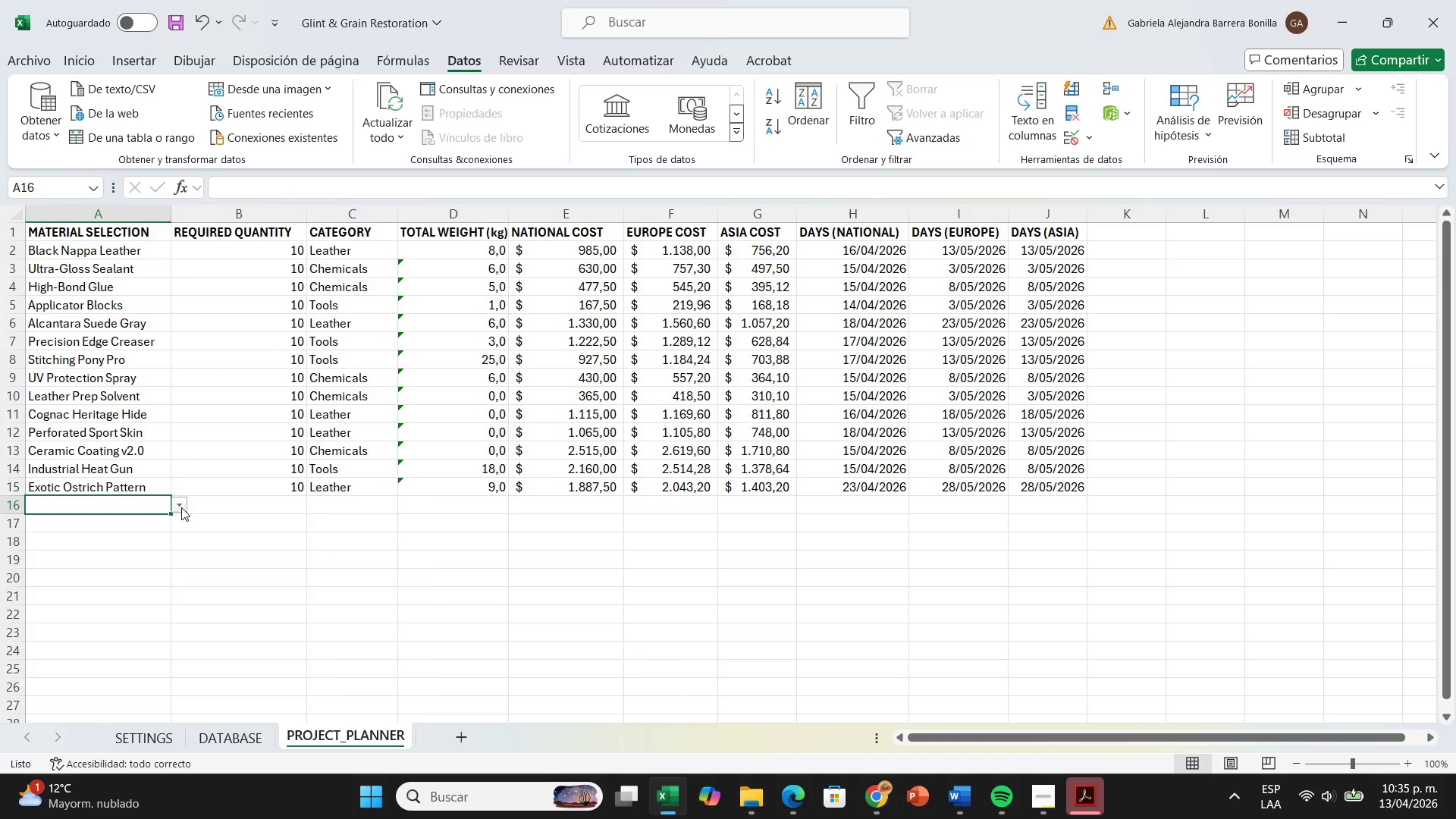 
left_click([181, 504])
 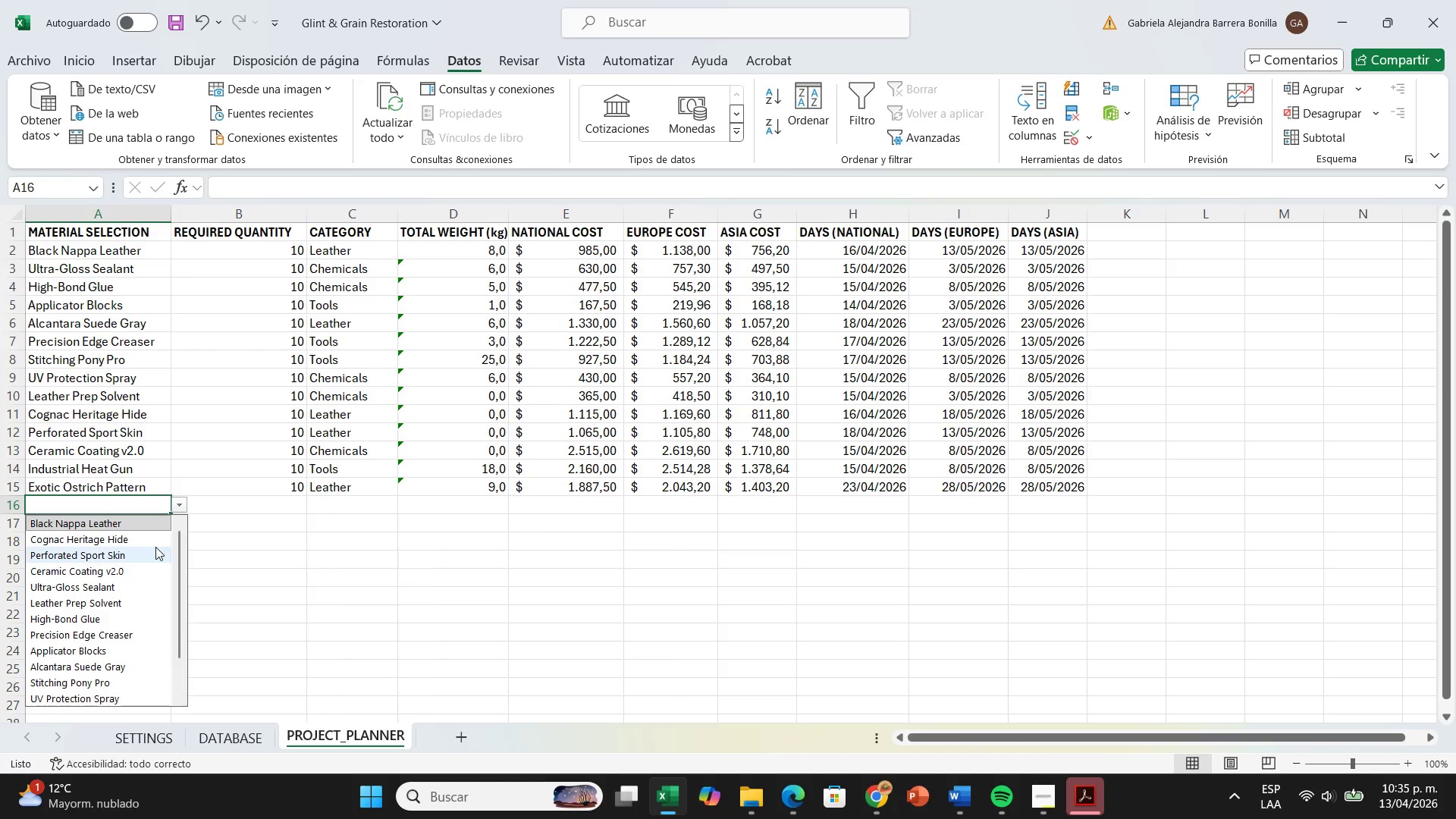 
scroll: coordinate [155, 551], scroll_direction: down, amount: 2.0
 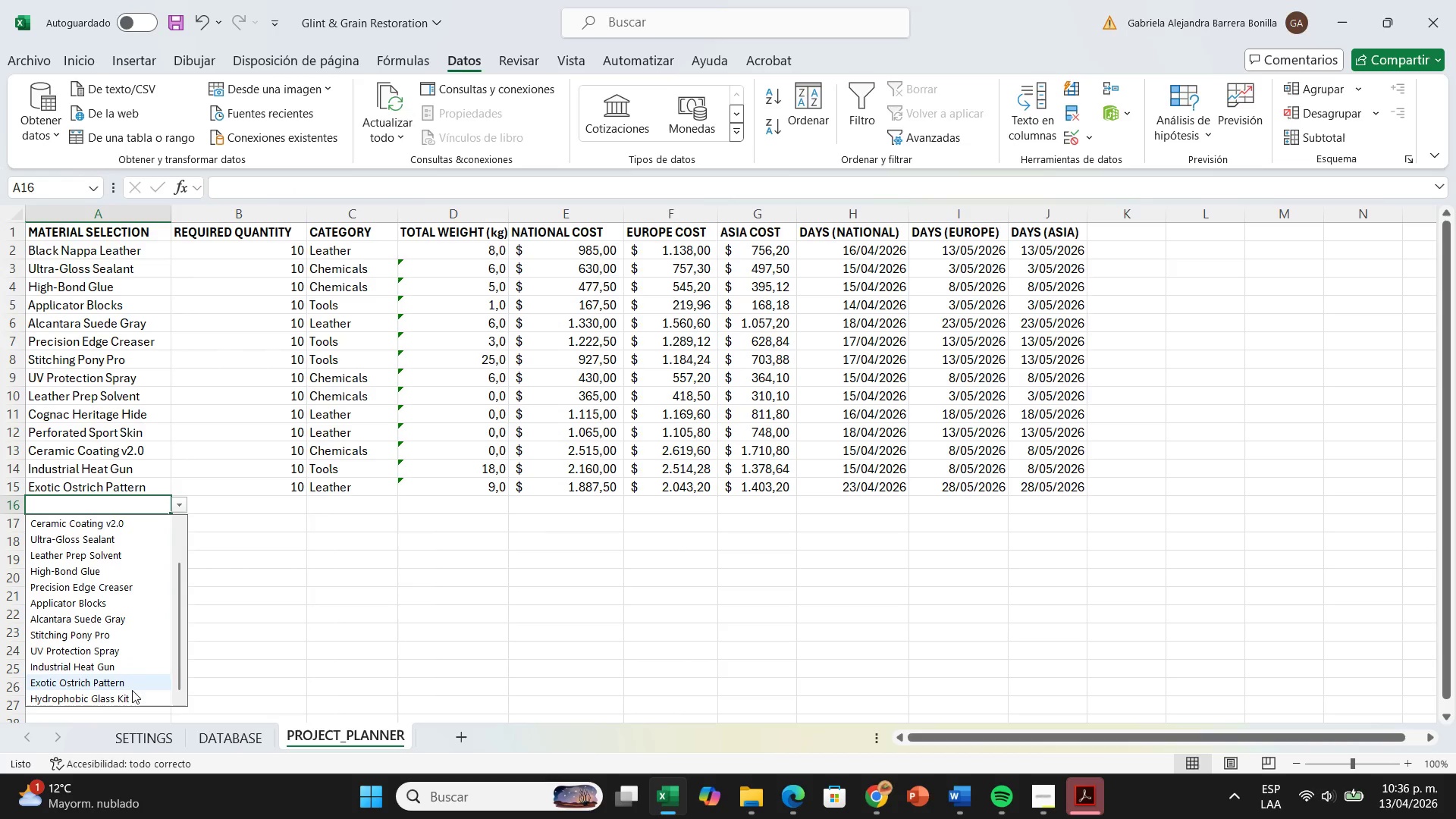 
left_click([133, 698])
 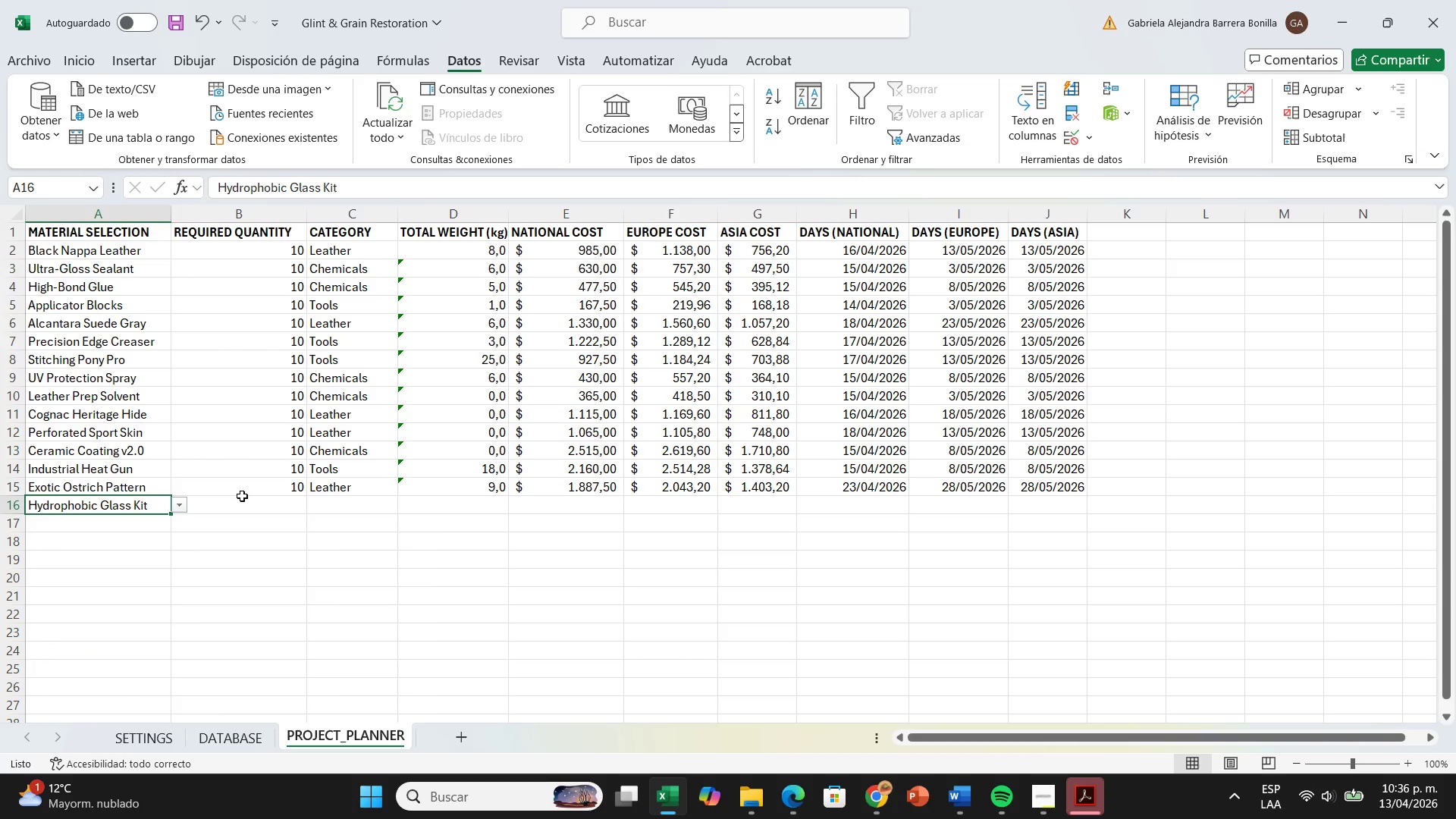 
left_click([242, 496])
 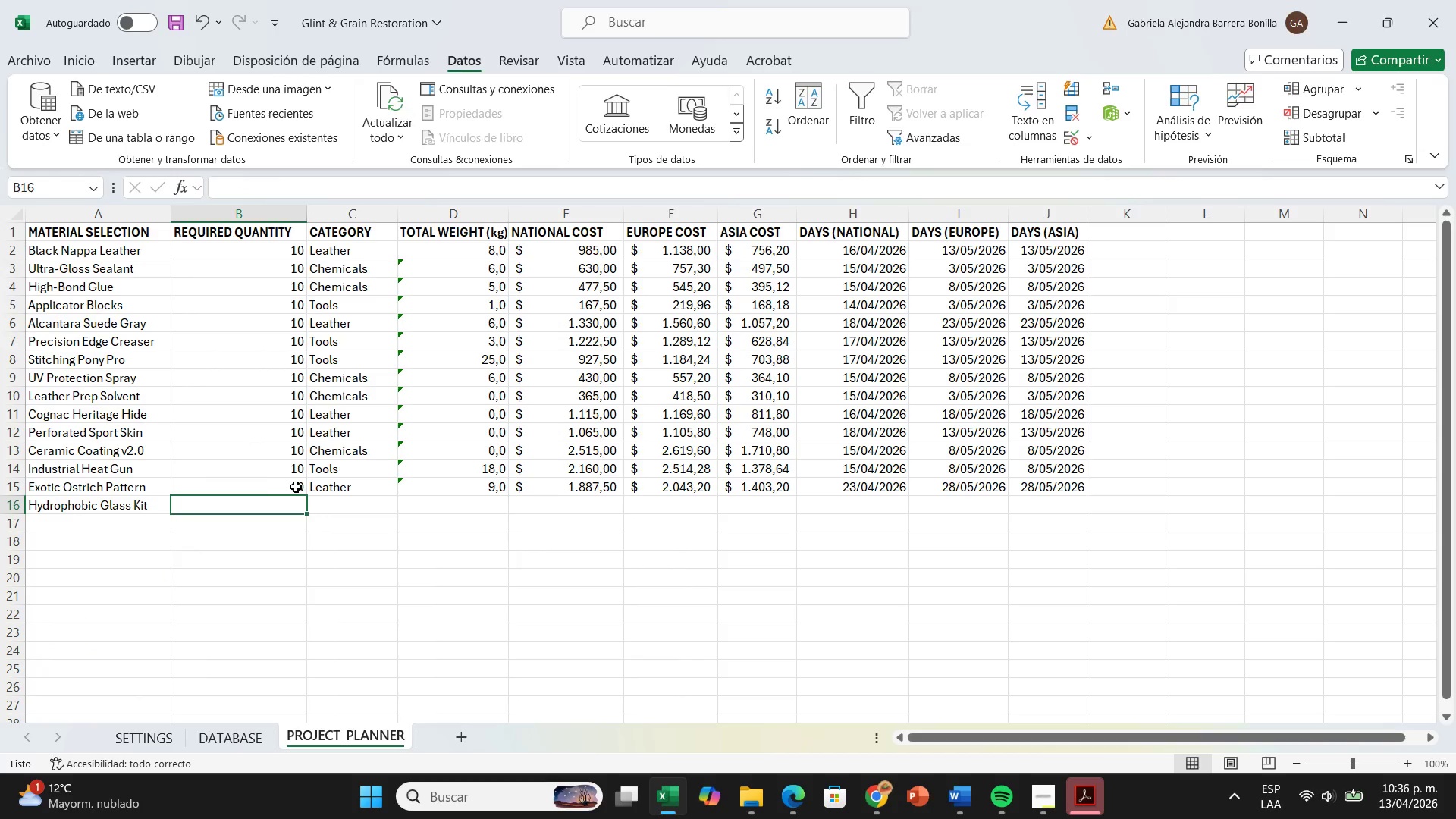 
left_click([297, 486])
 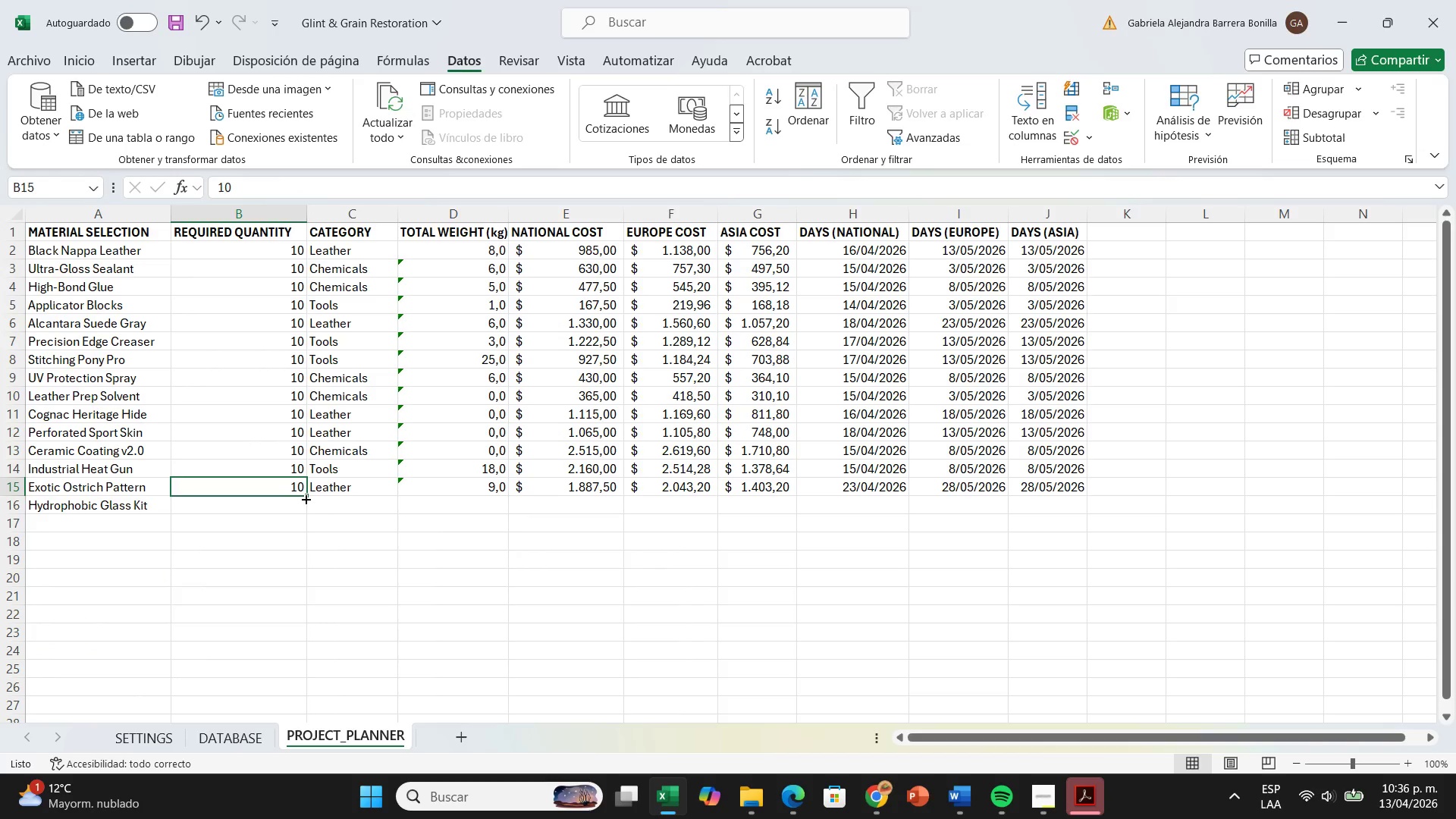 
left_click_drag(start_coordinate=[306, 497], to_coordinate=[307, 510])
 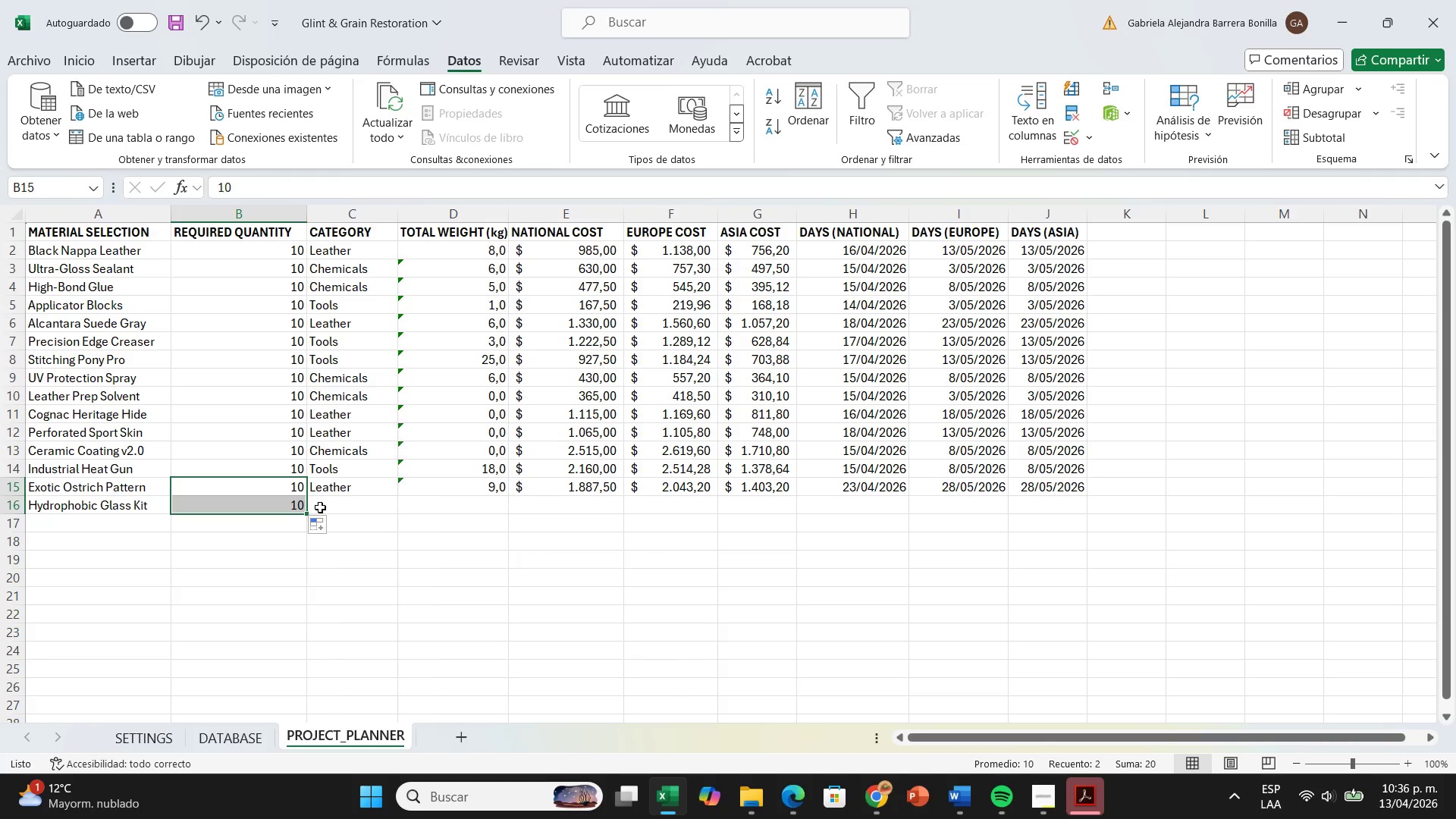 
left_click([320, 507])
 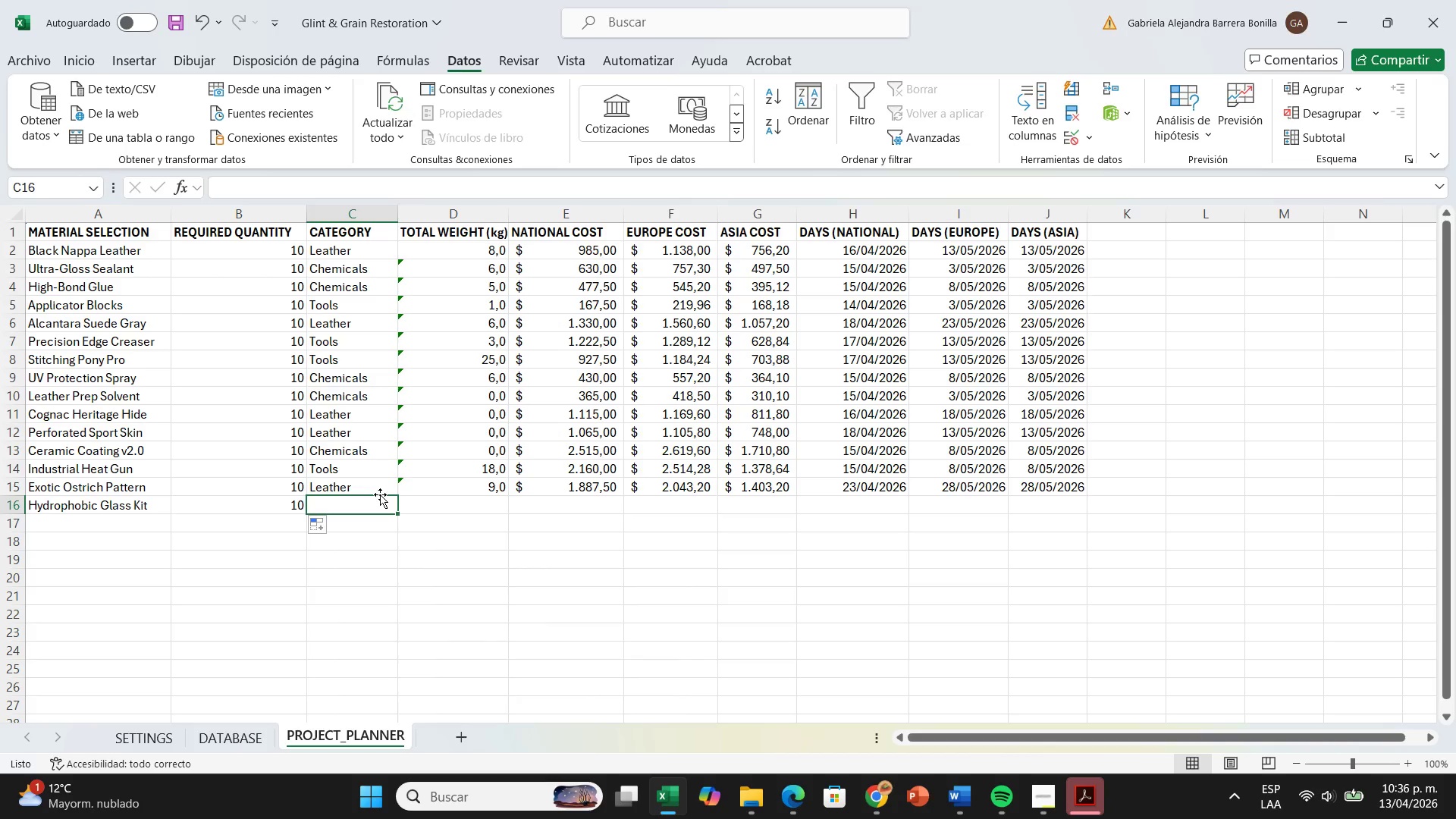 
left_click([380, 494])
 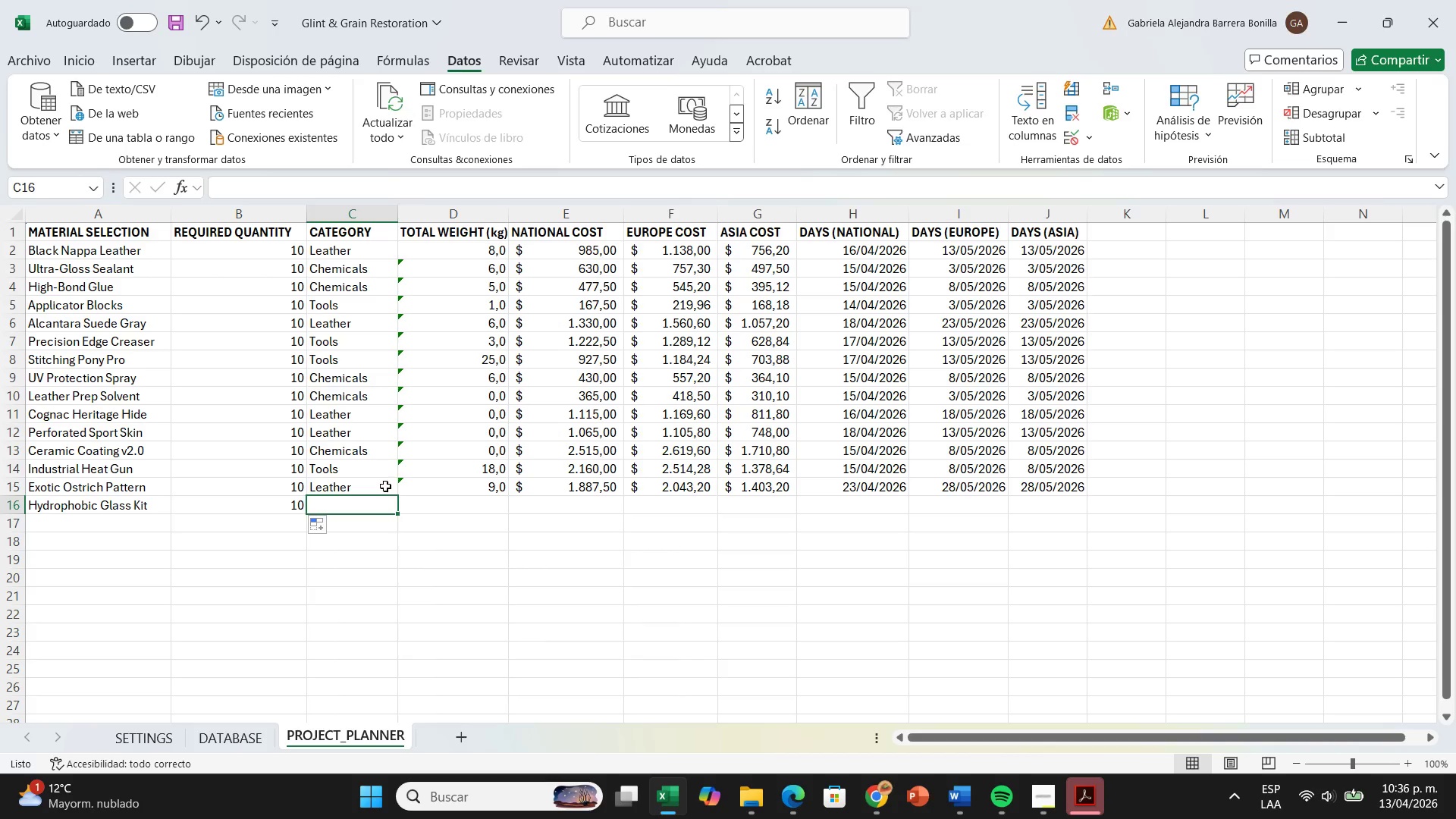 
left_click([385, 485])
 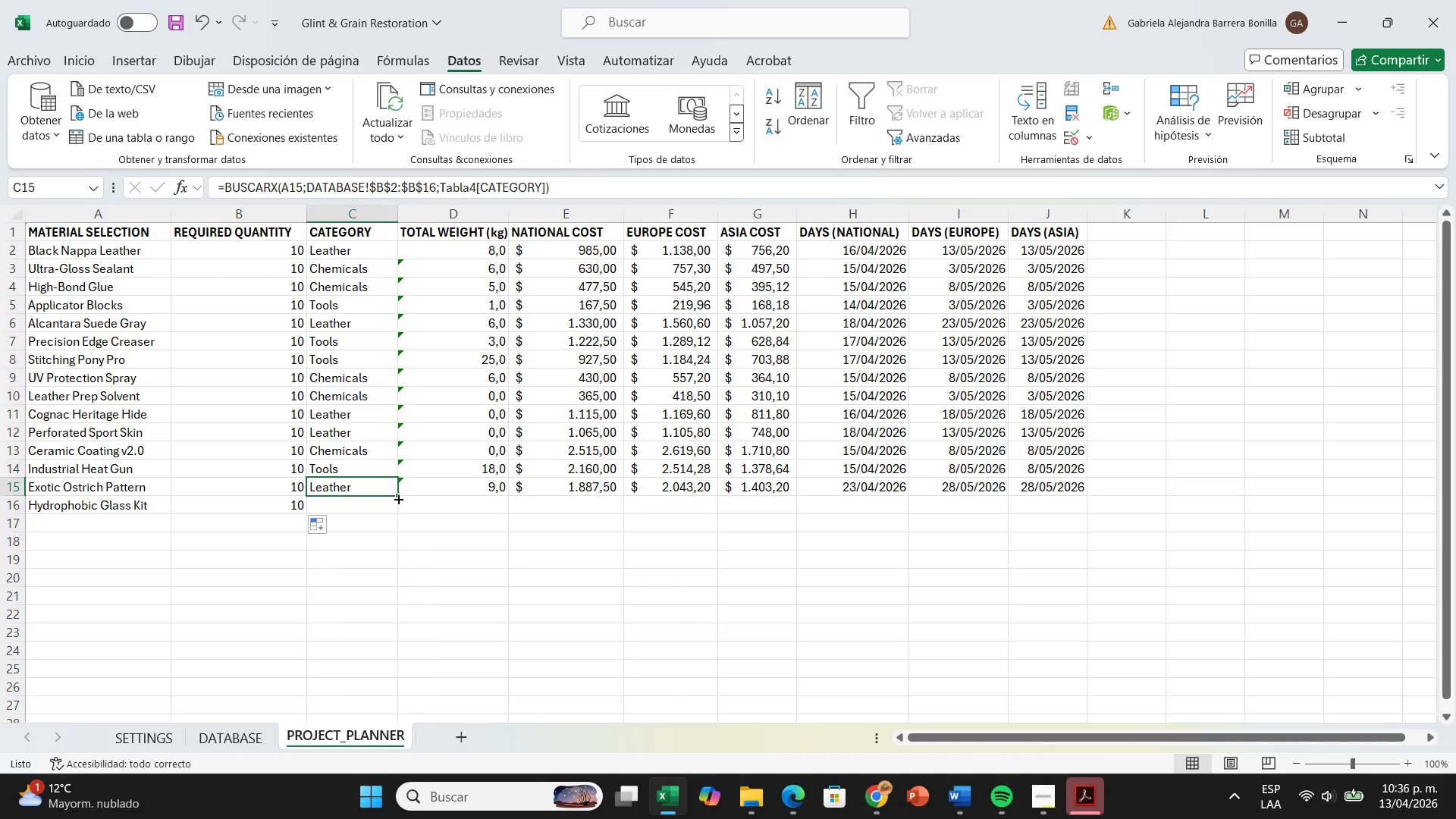 
left_click_drag(start_coordinate=[398, 497], to_coordinate=[402, 506])
 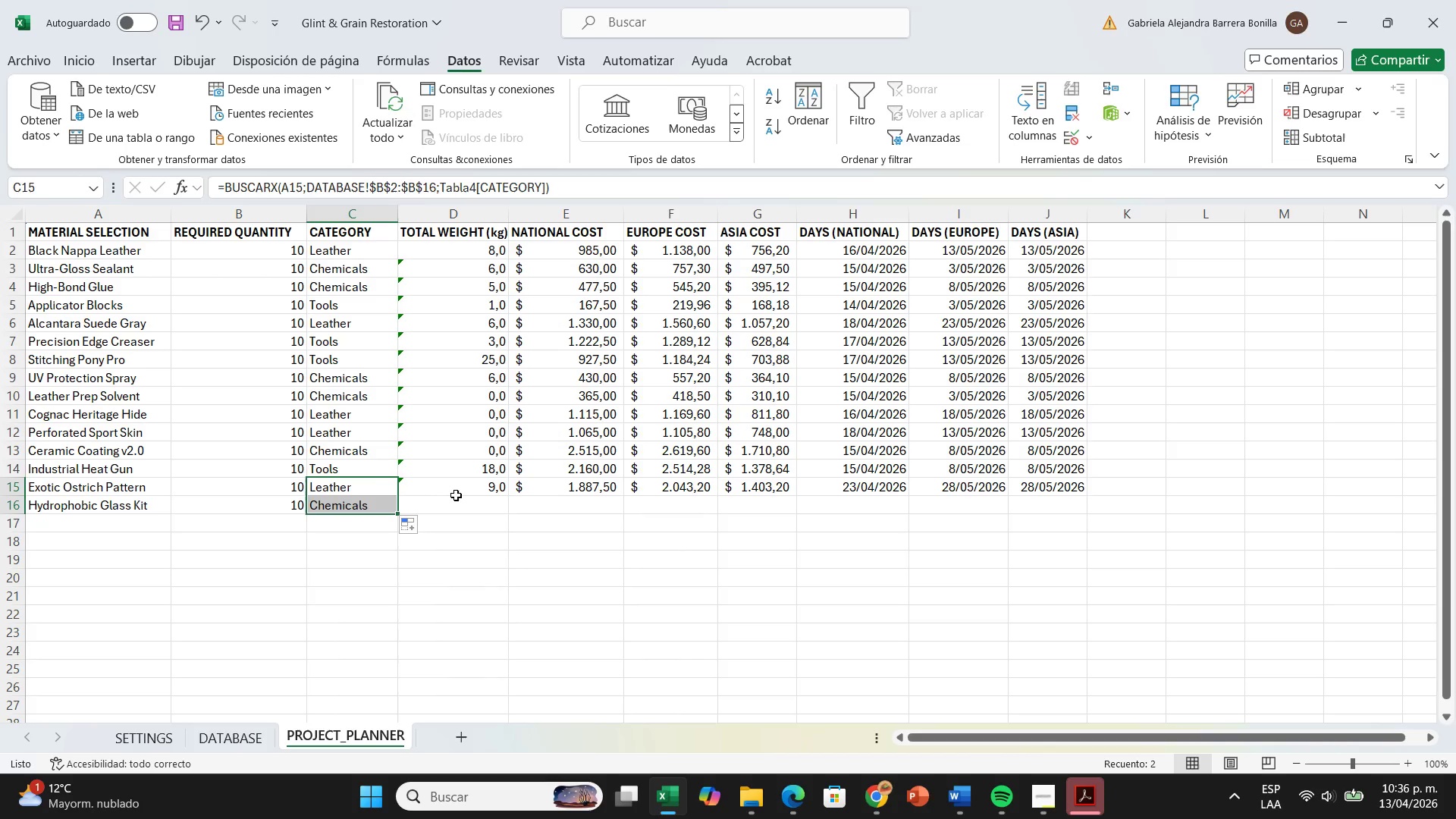 
left_click([457, 495])
 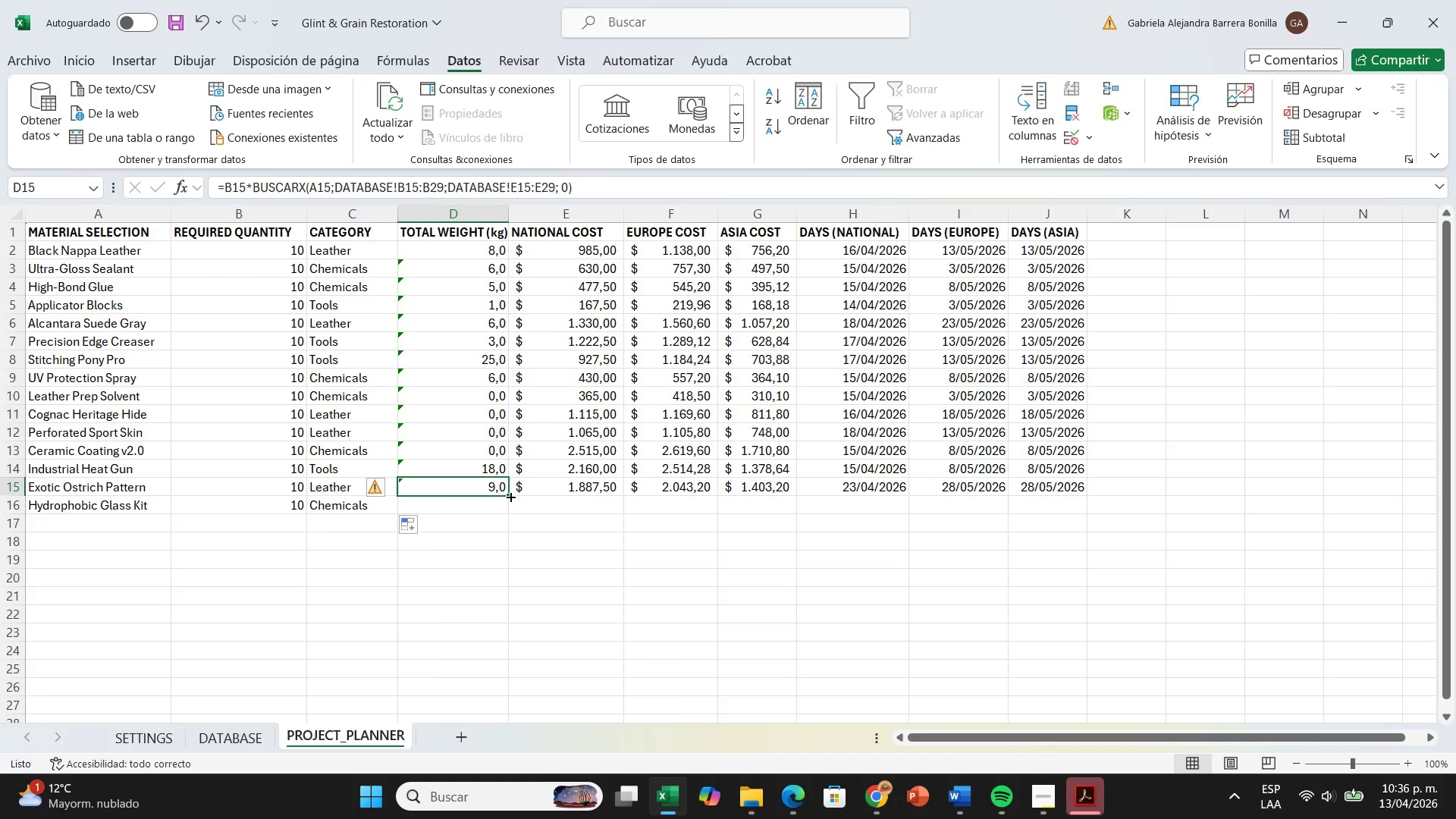 
left_click_drag(start_coordinate=[510, 496], to_coordinate=[507, 510])
 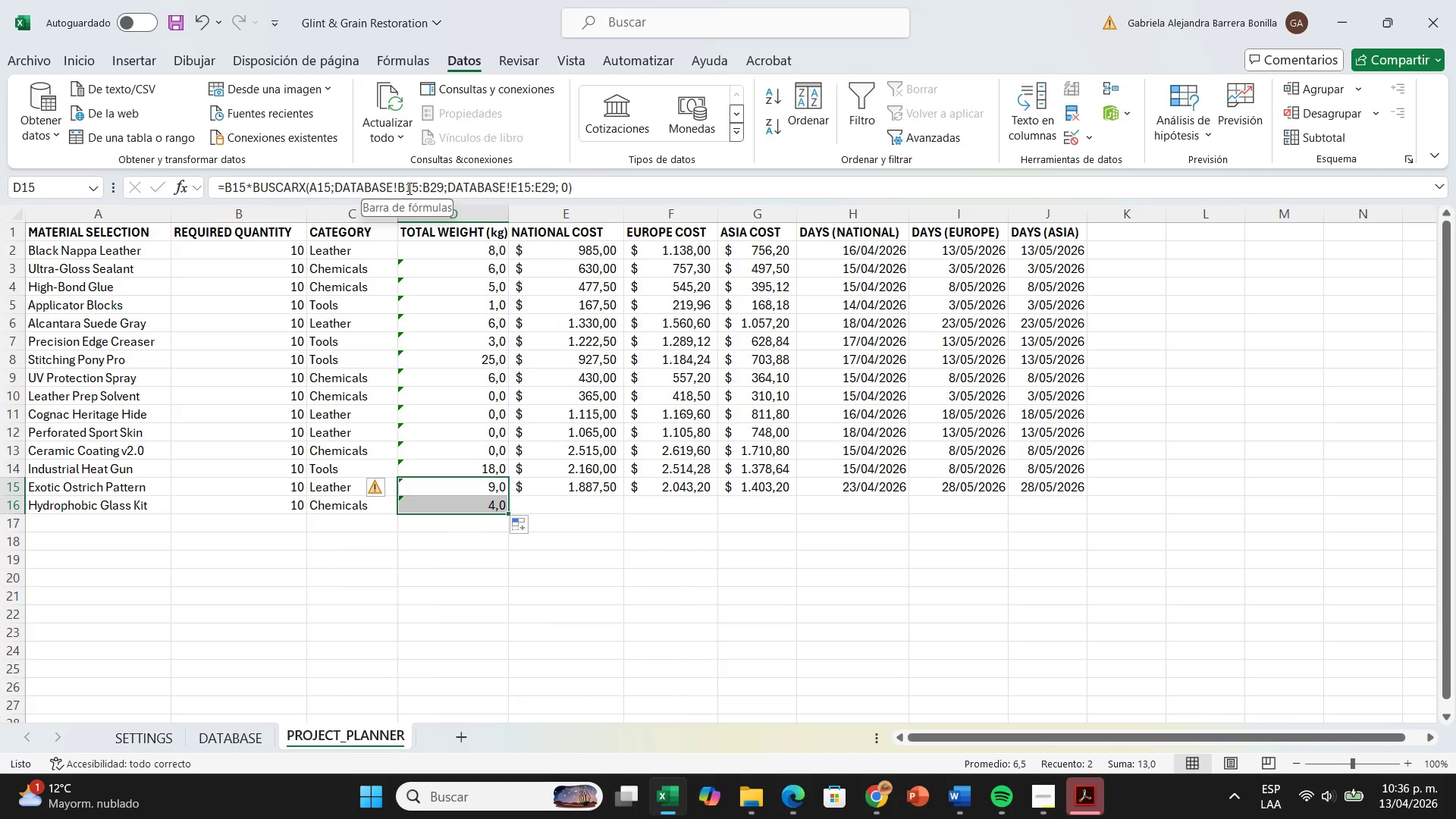 
wait(6.45)
 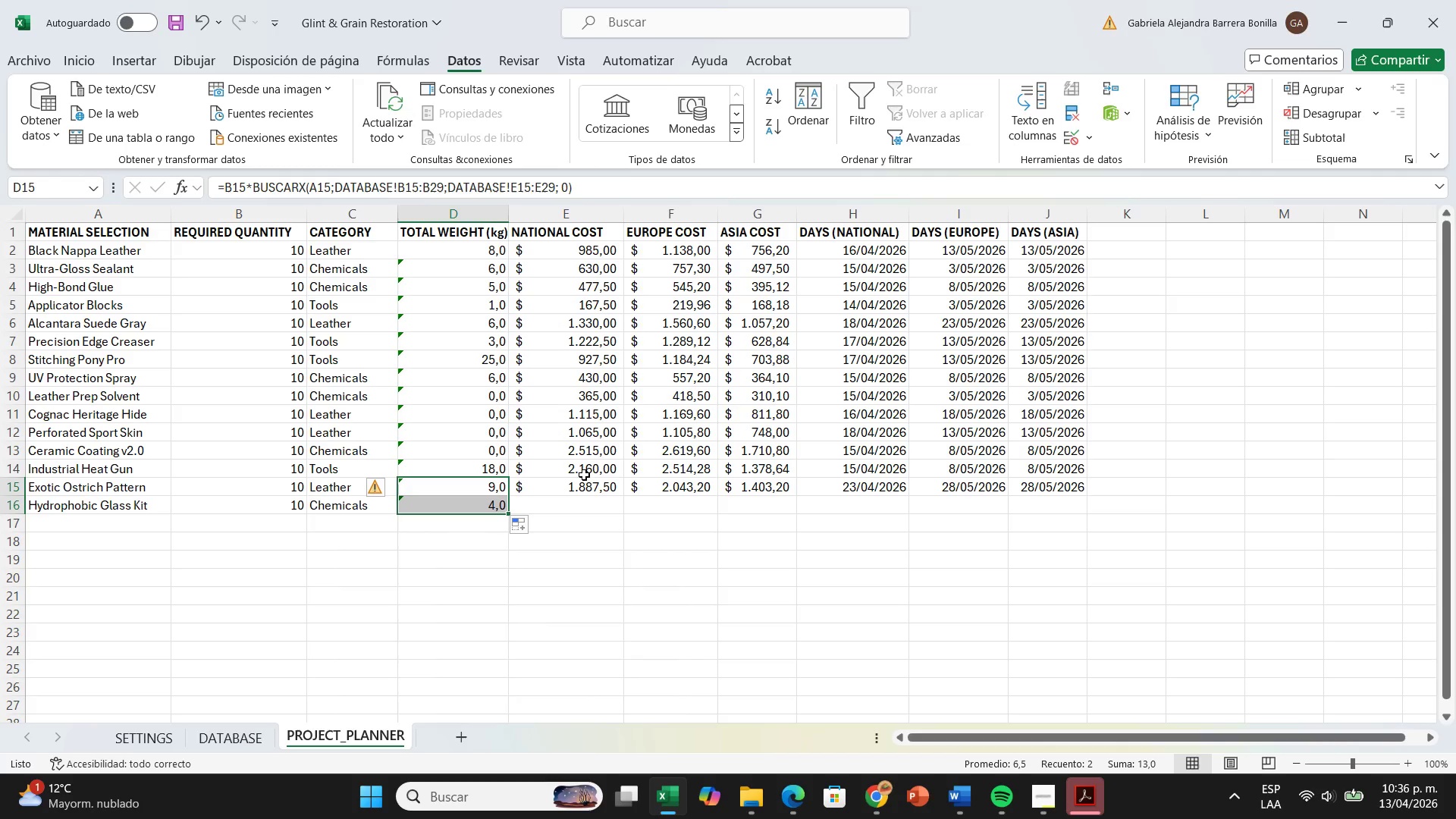 
left_click([439, 248])
 